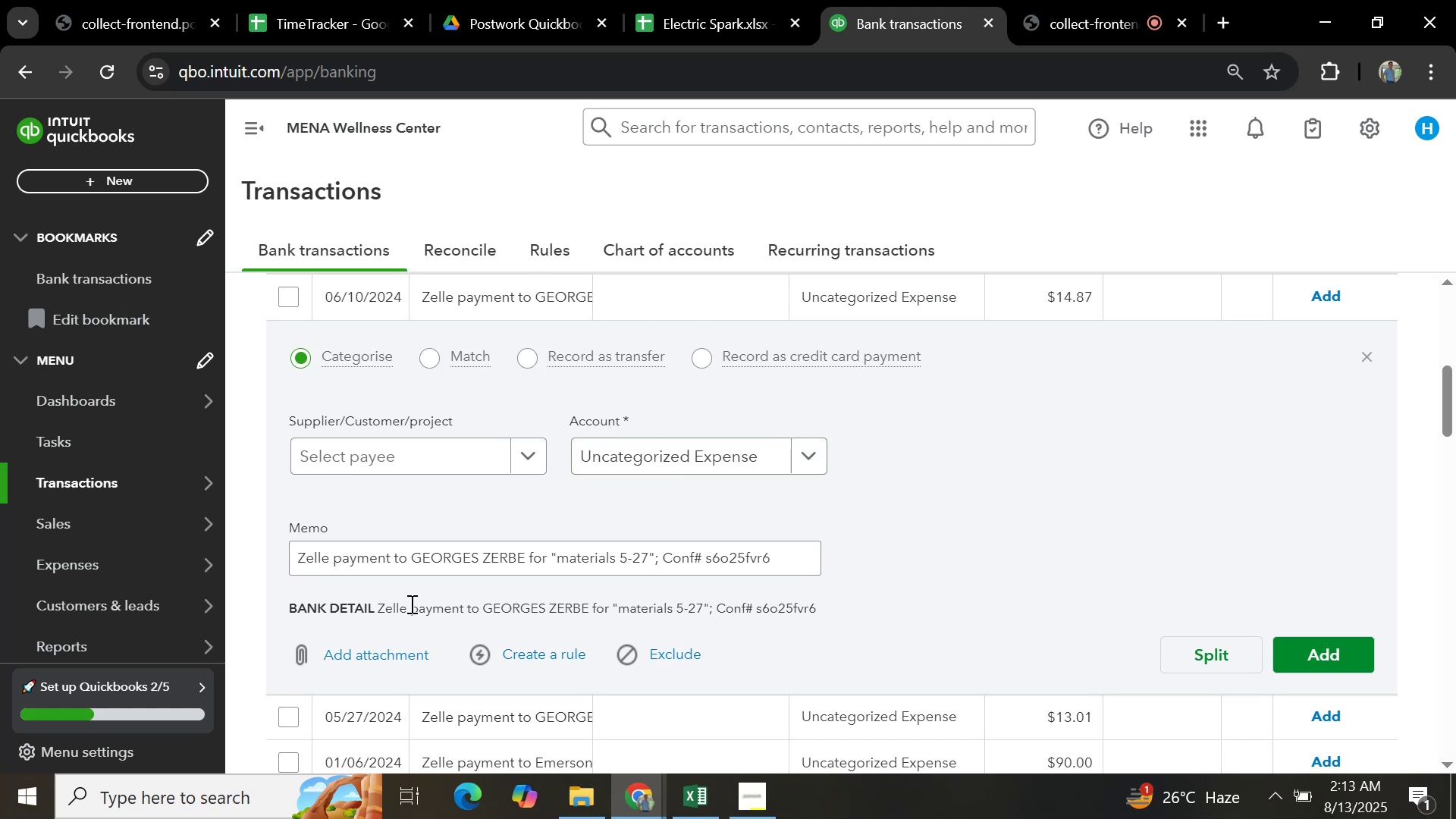 
wait(19.66)
 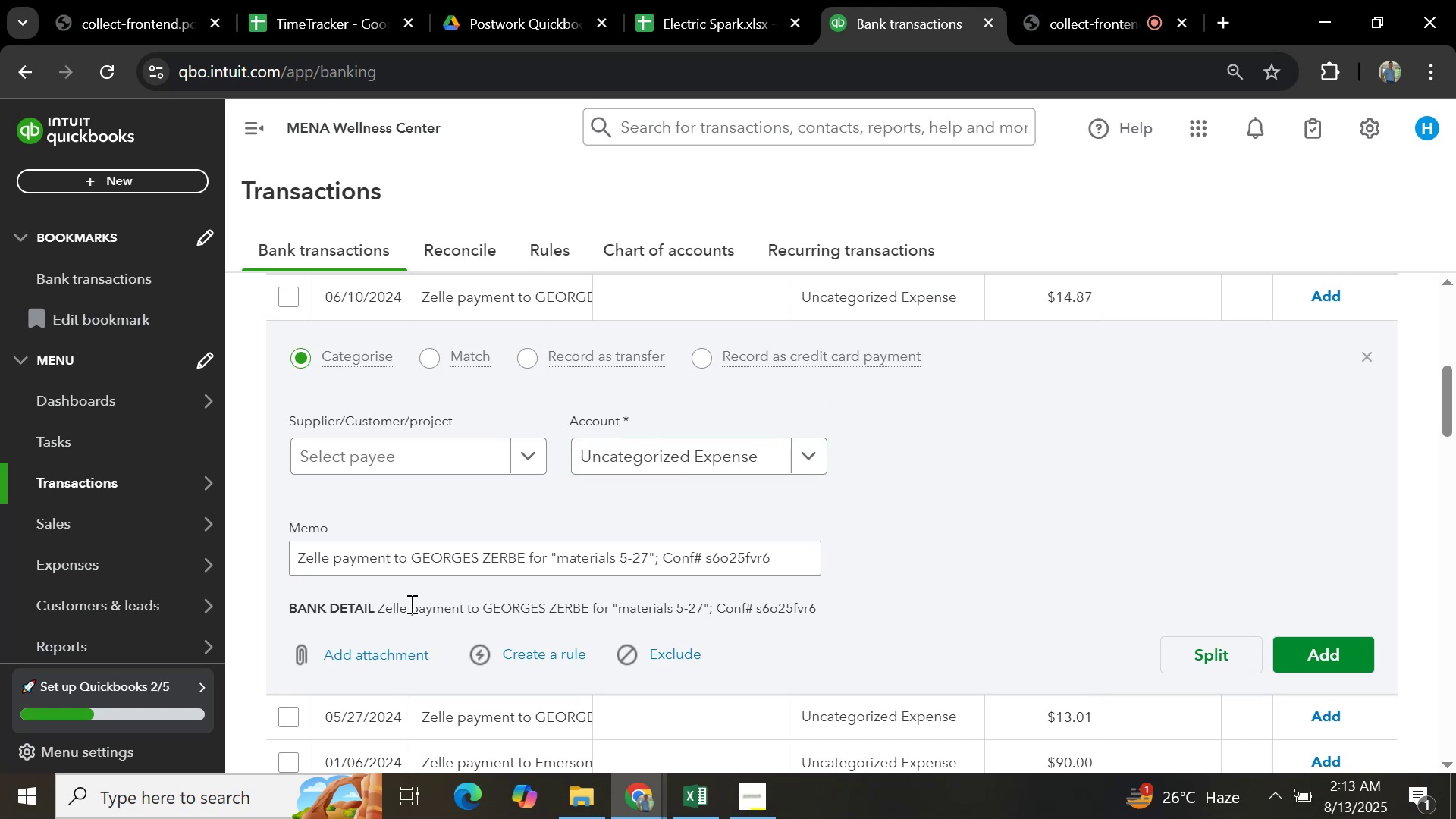 
left_click([1229, 23])
 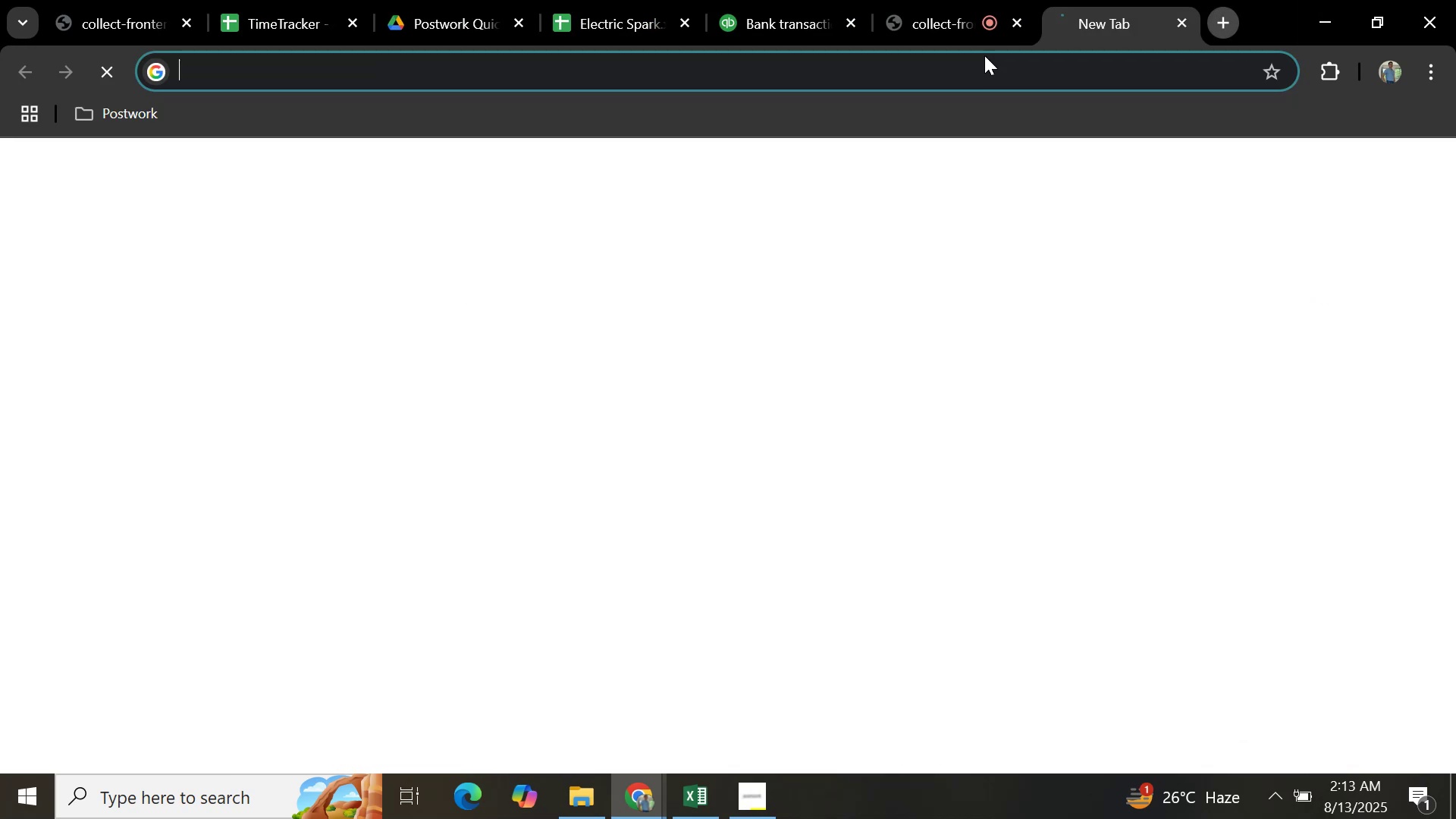 
left_click([984, 55])
 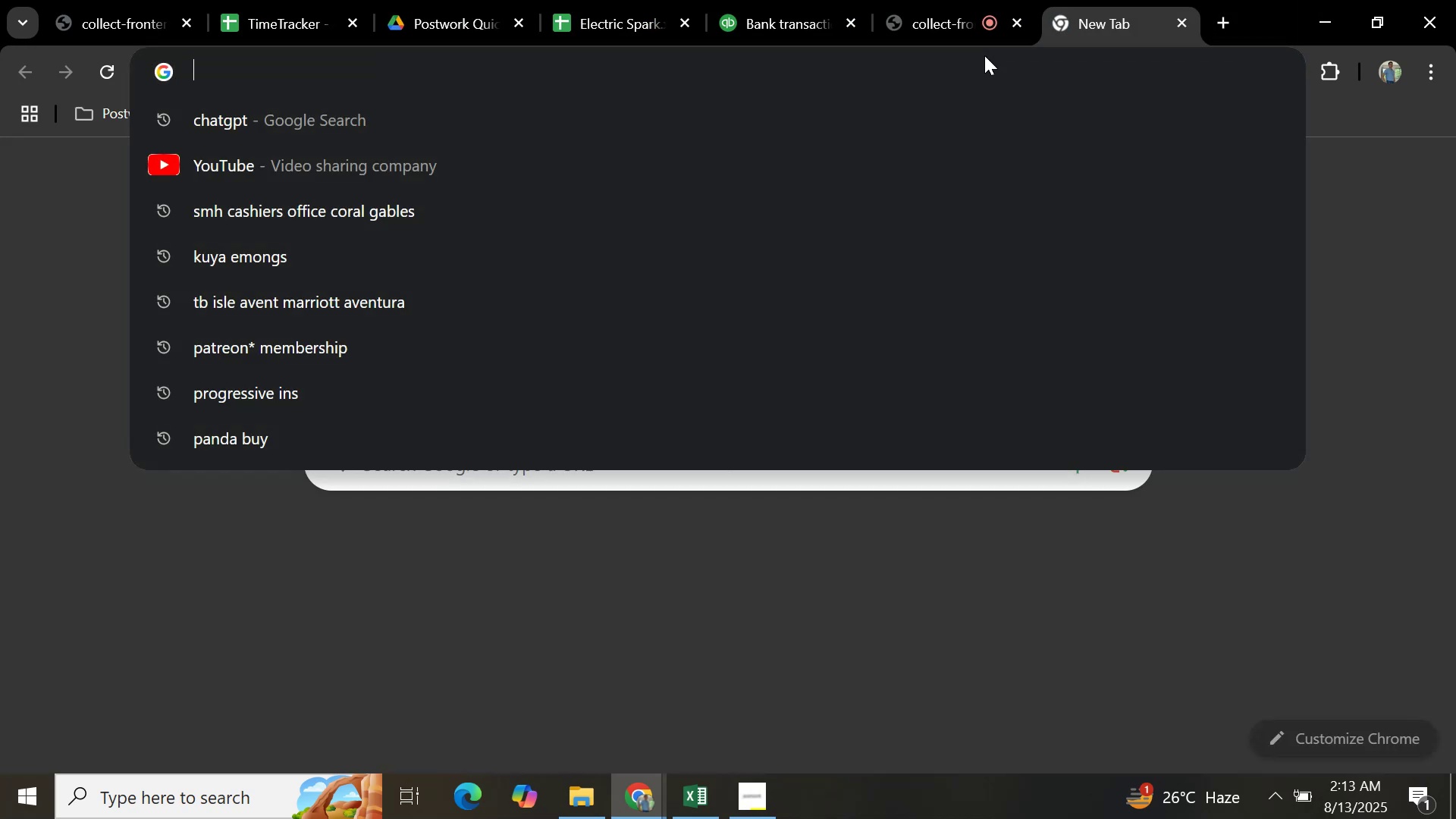 
type(payee)
 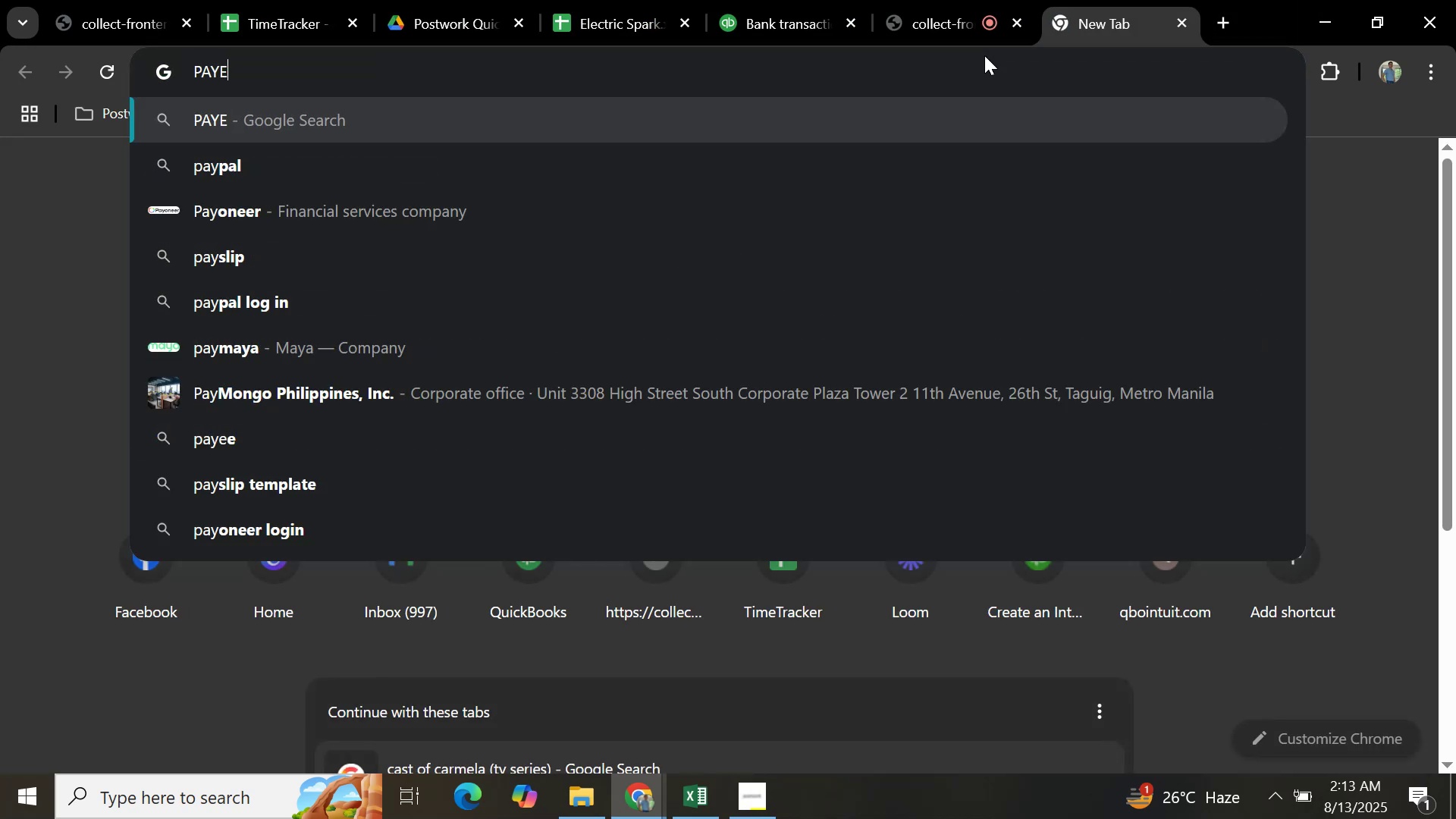 
key(Enter)
 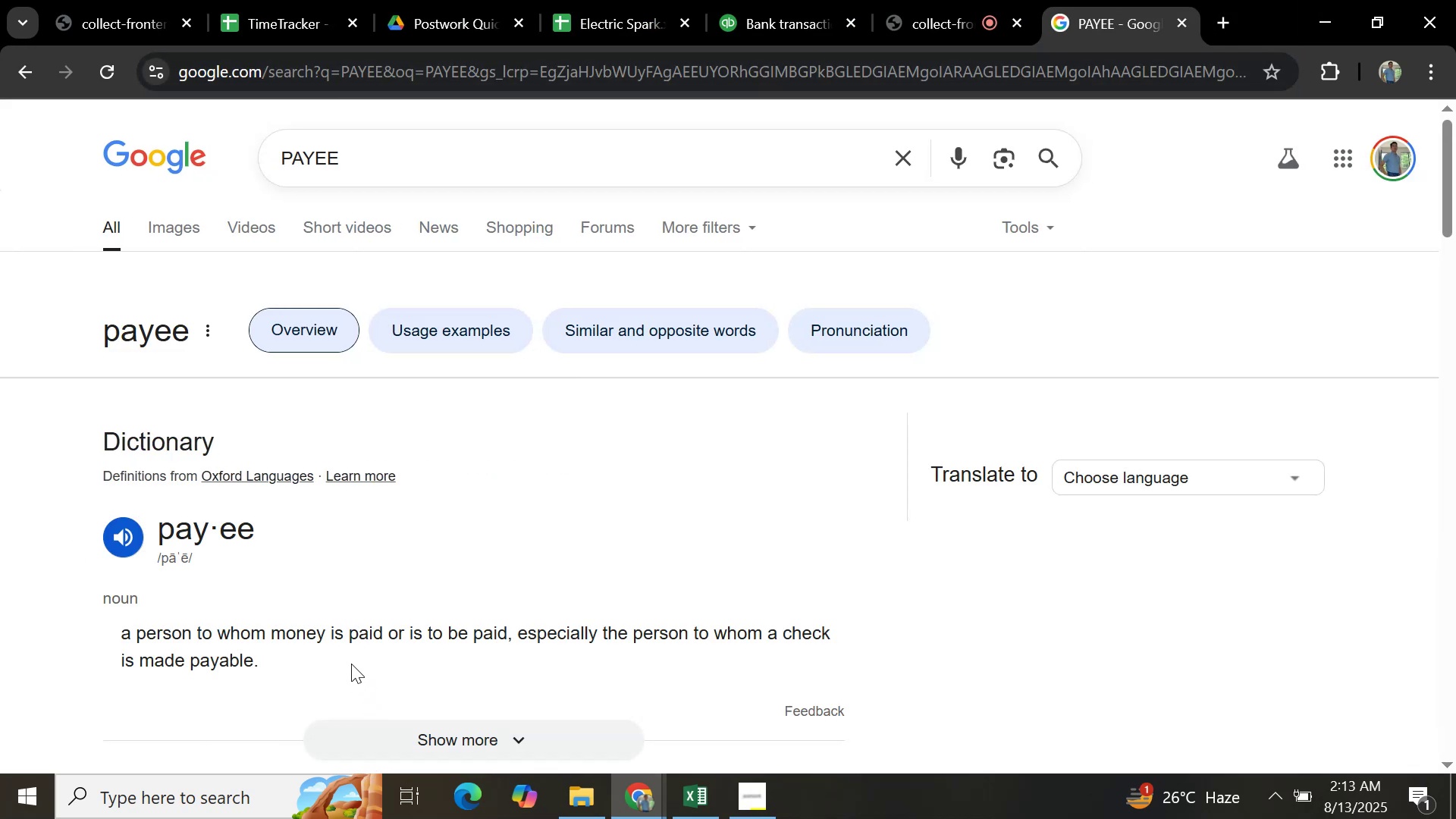 
wait(9.1)
 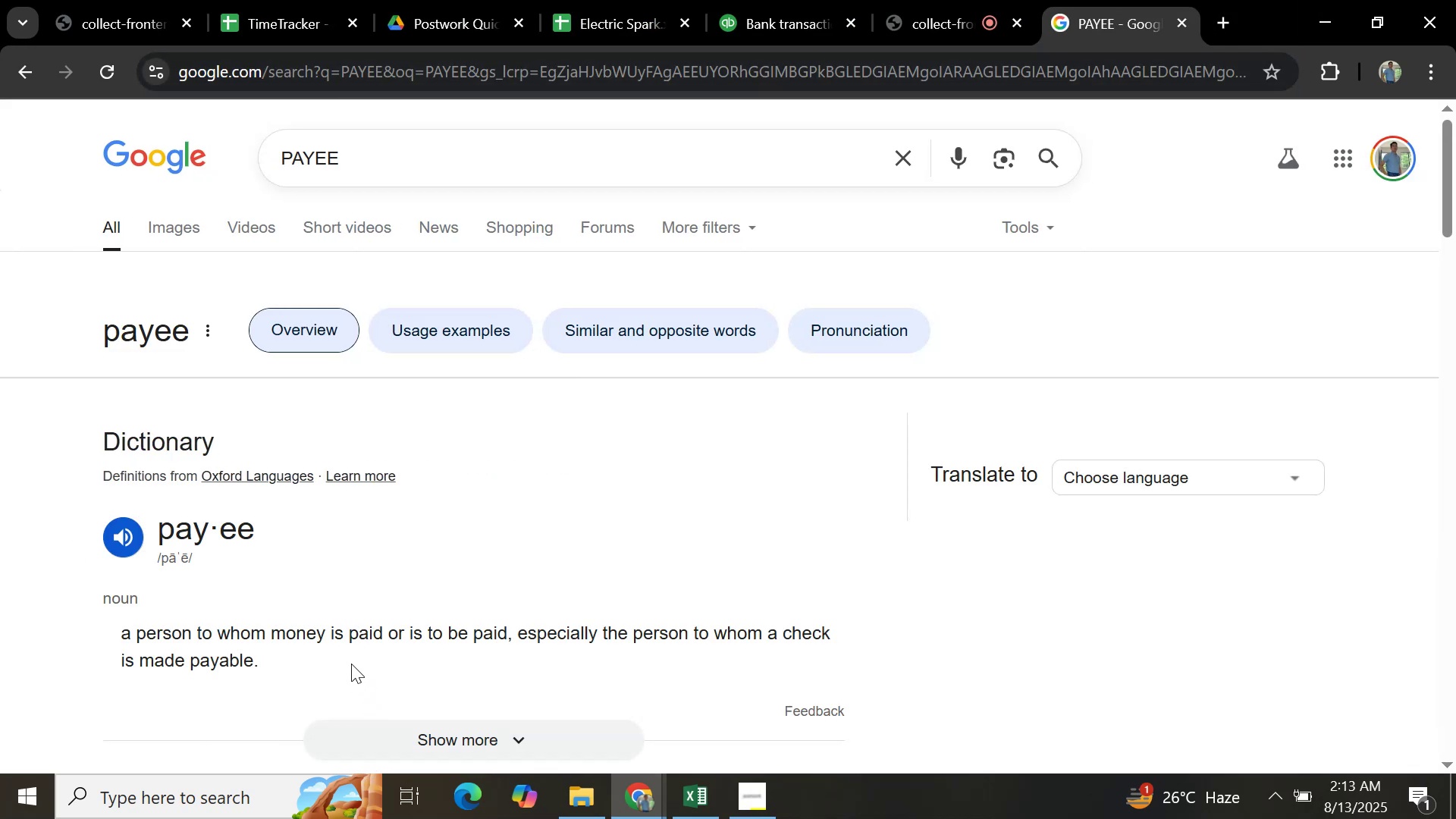 
left_click([795, 4])
 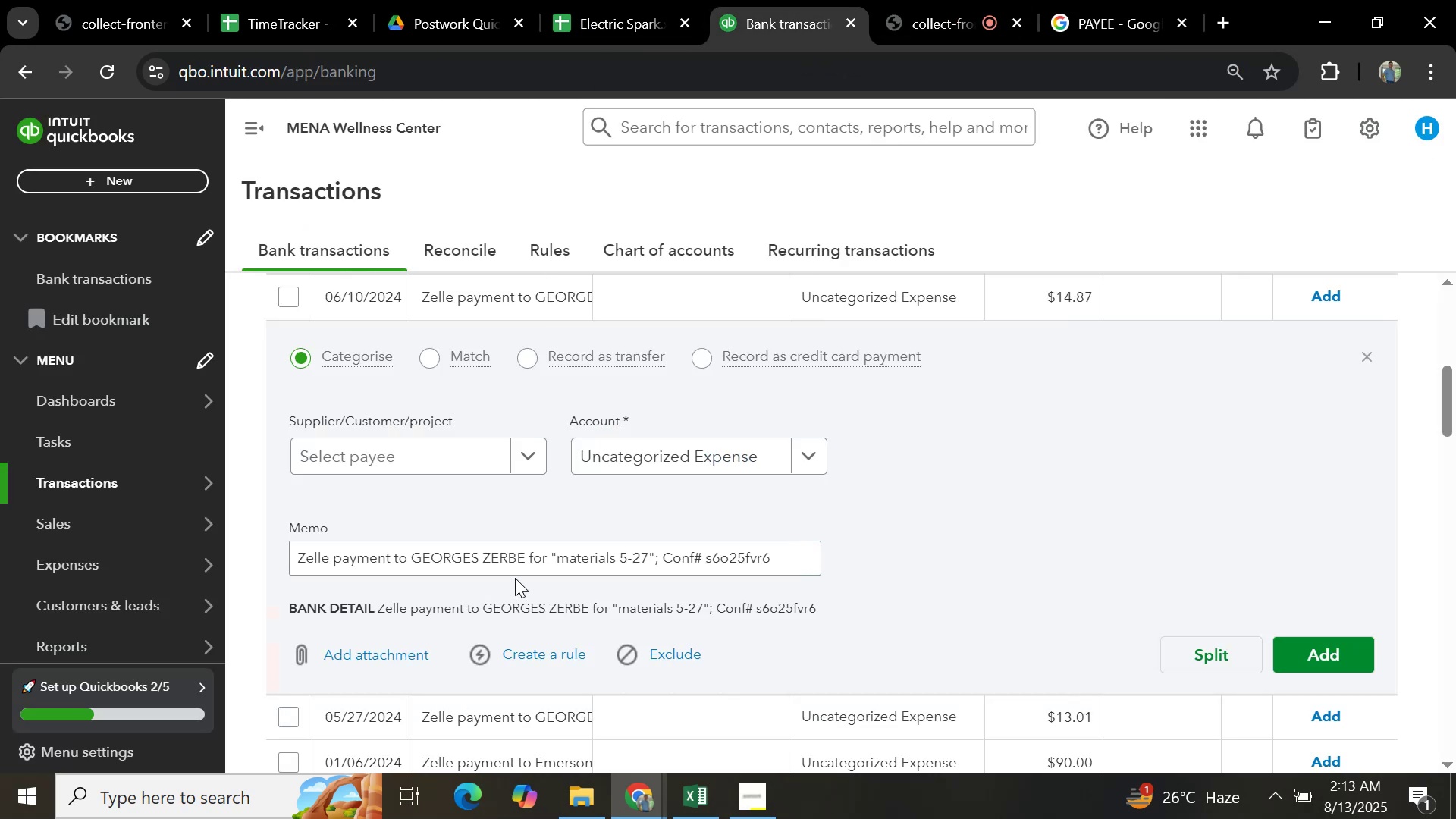 
left_click_drag(start_coordinate=[529, 556], to_coordinate=[411, 555])
 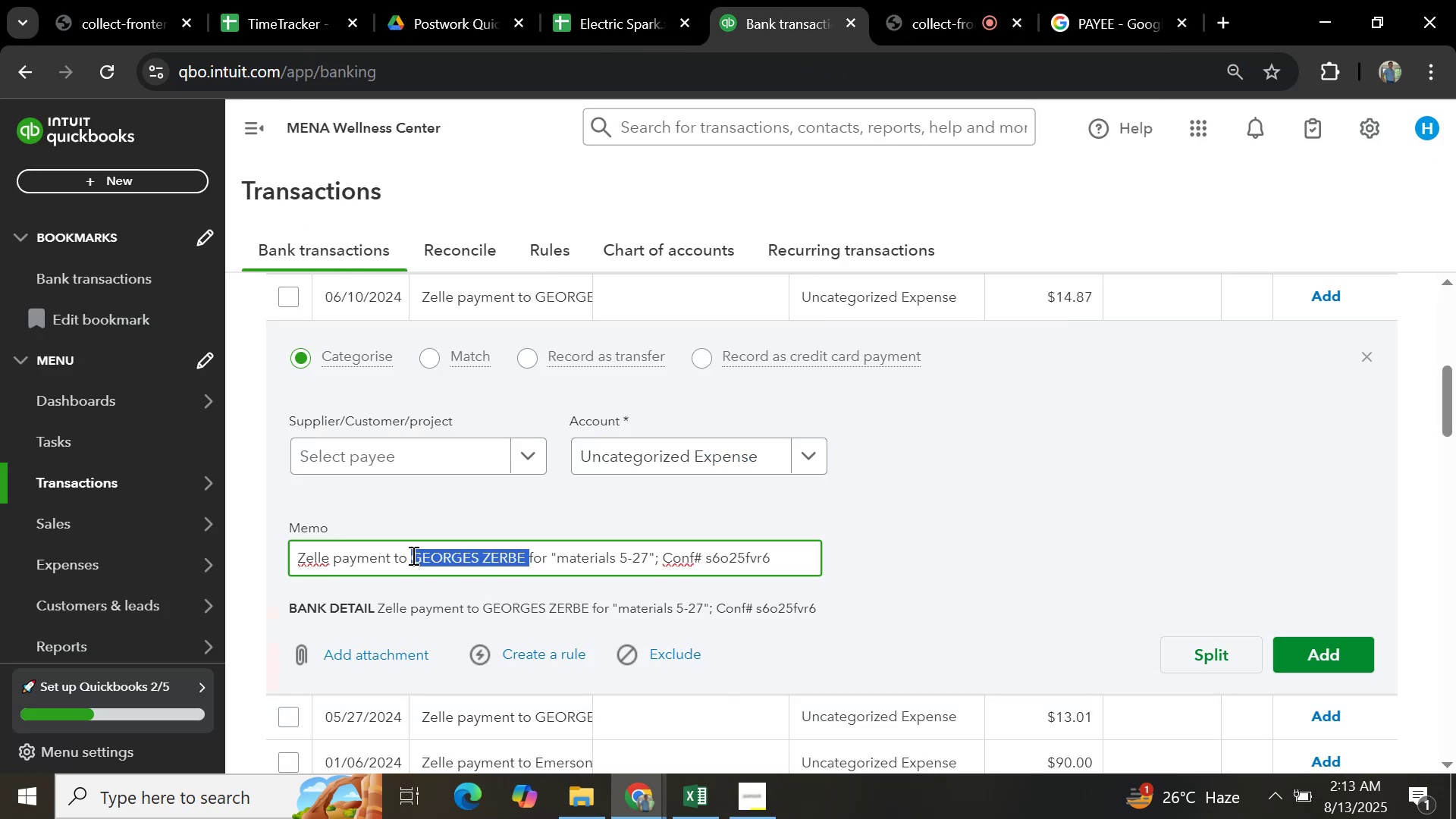 
key(Control+C)
 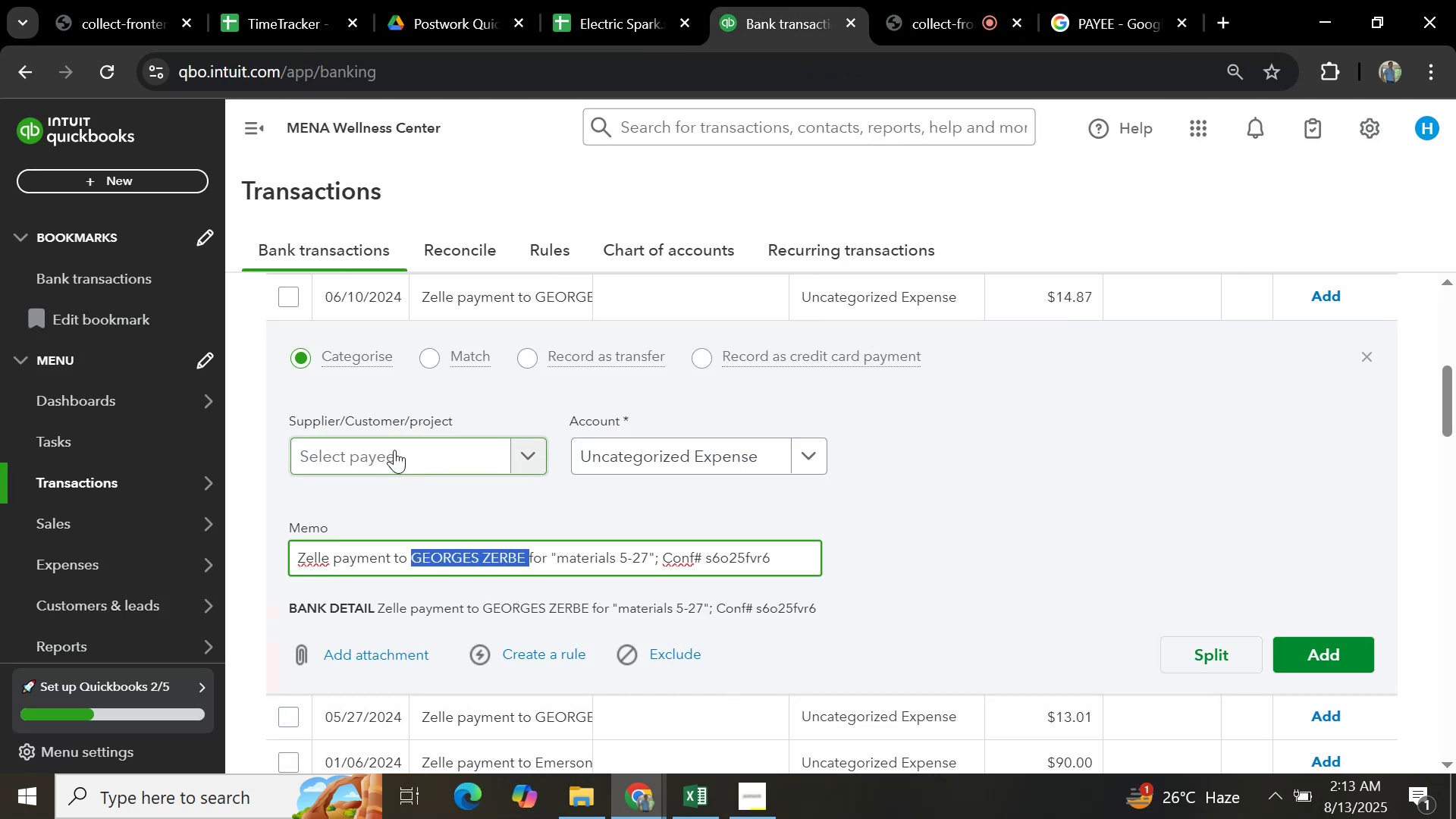 
left_click([394, 450])
 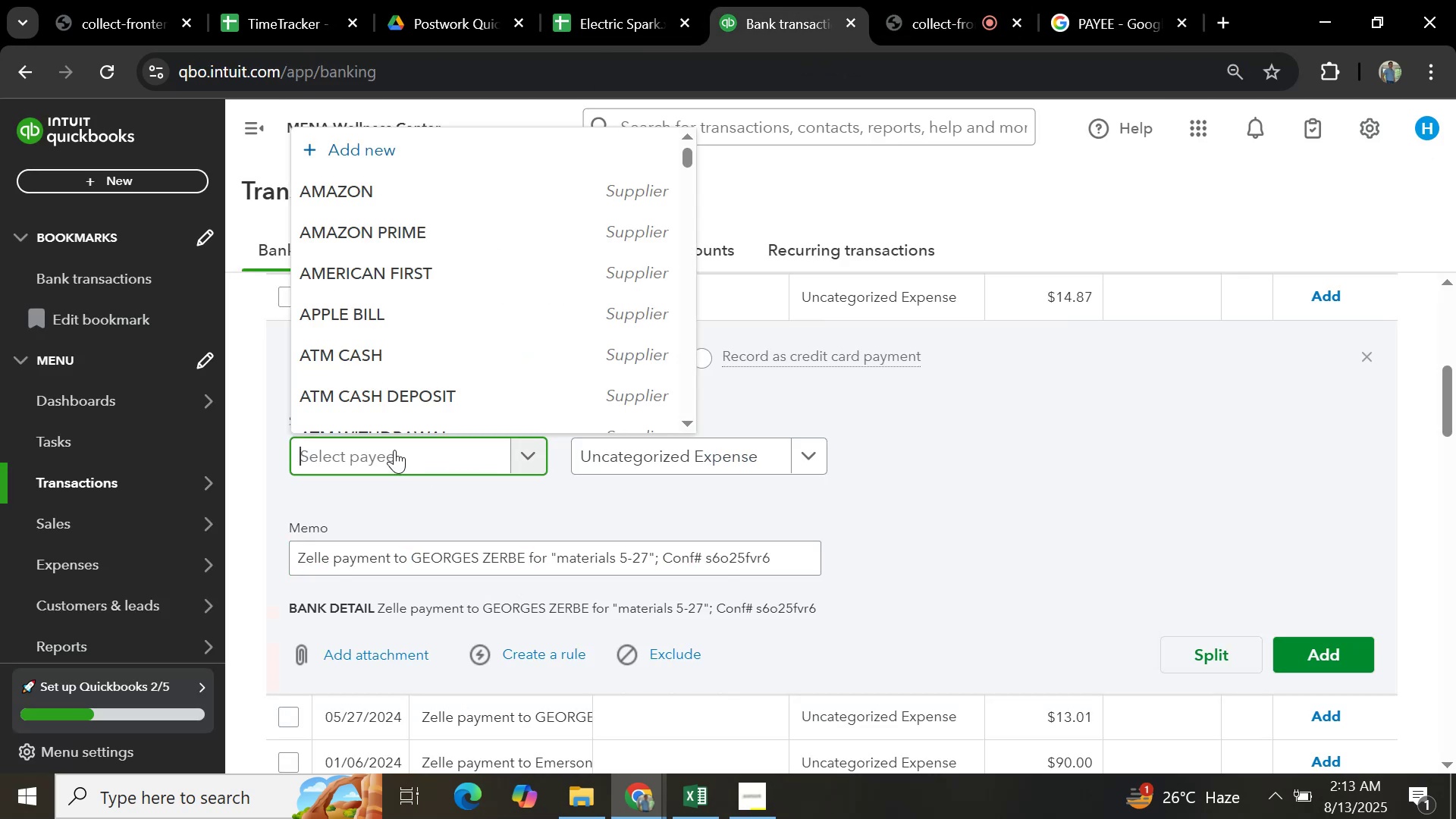 
key(Control+V)
 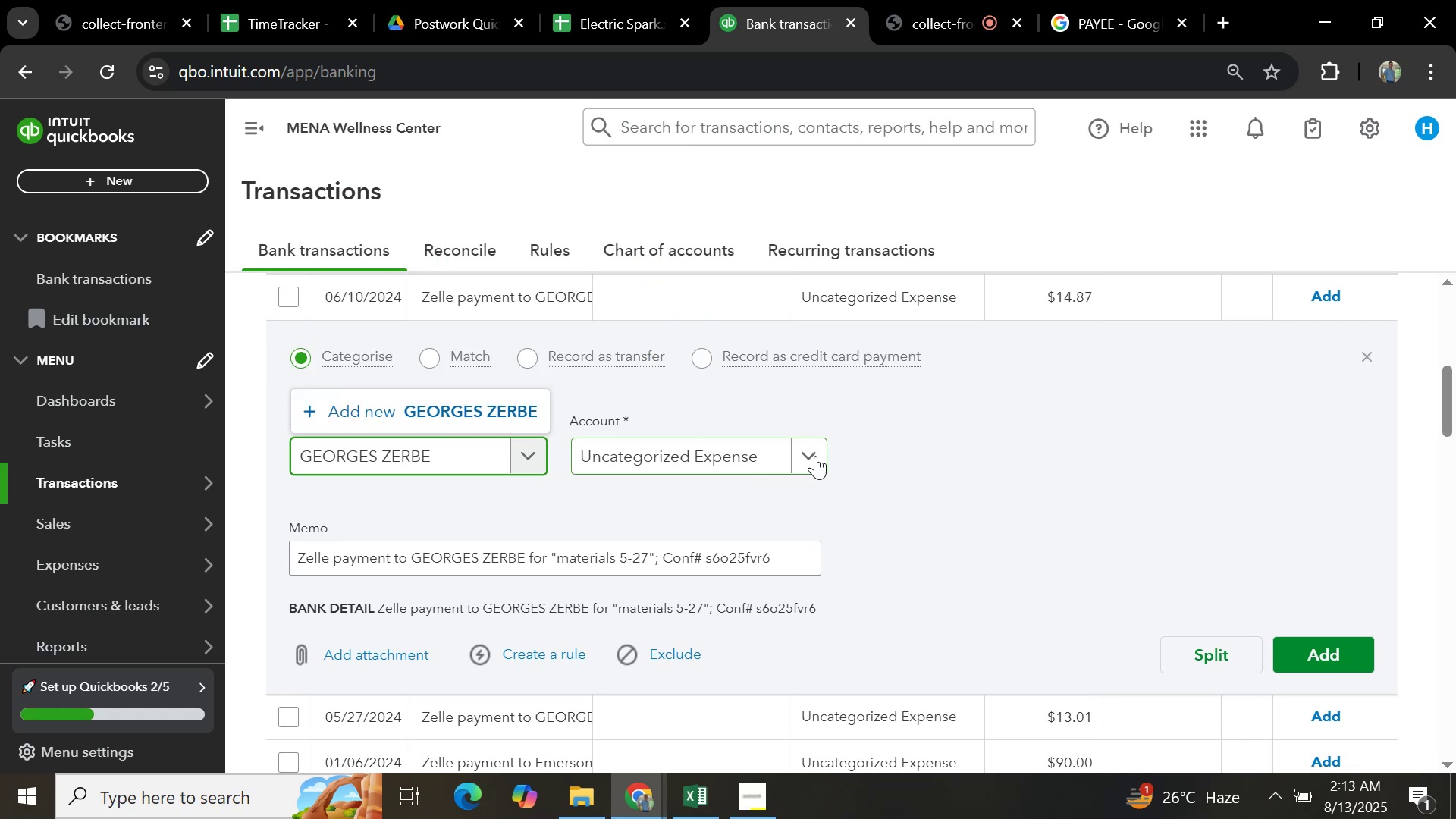 
key(Backspace)
 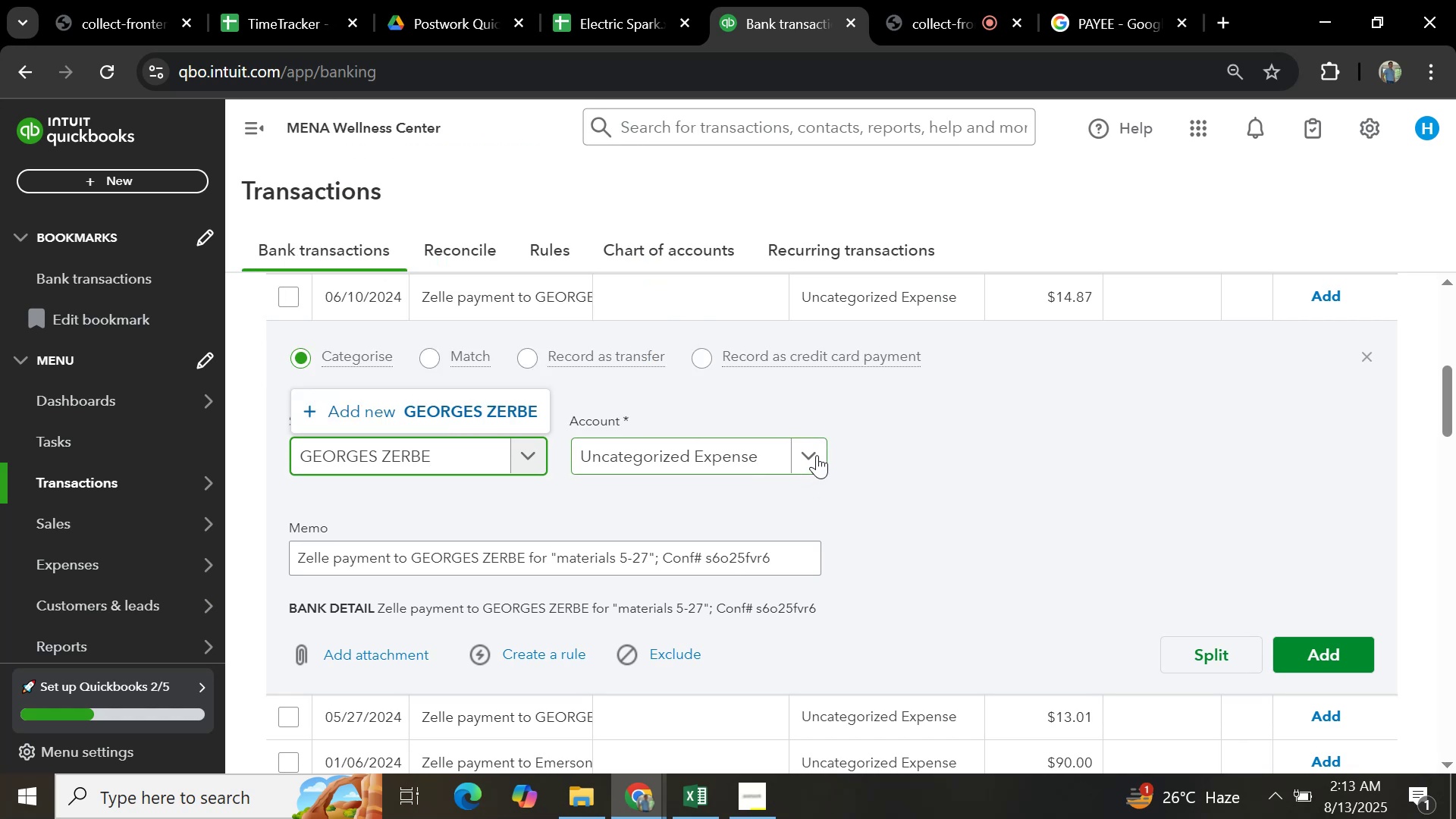 
left_click([817, 455])
 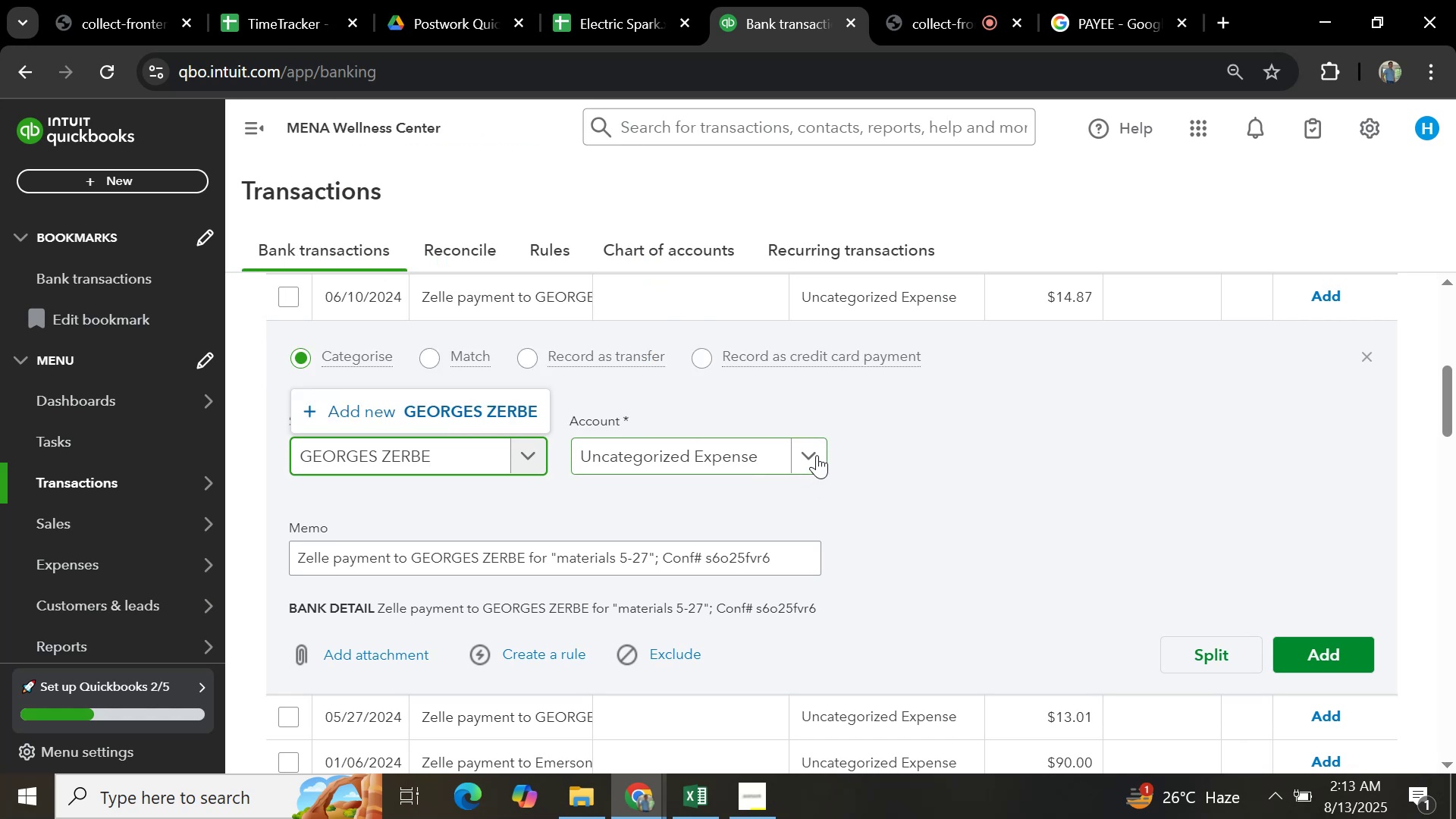 
mouse_move([809, 461])
 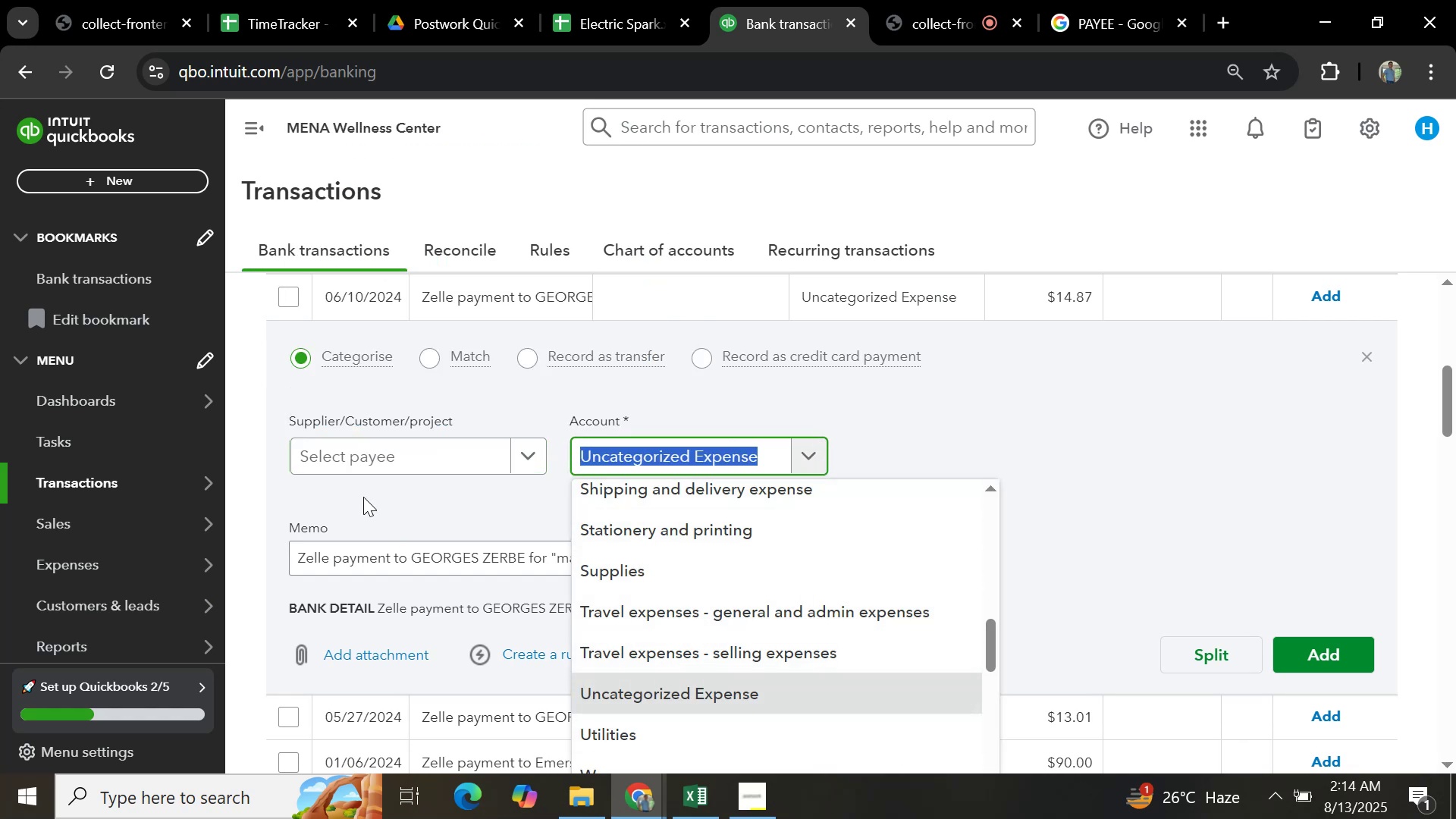 
left_click([389, 447])
 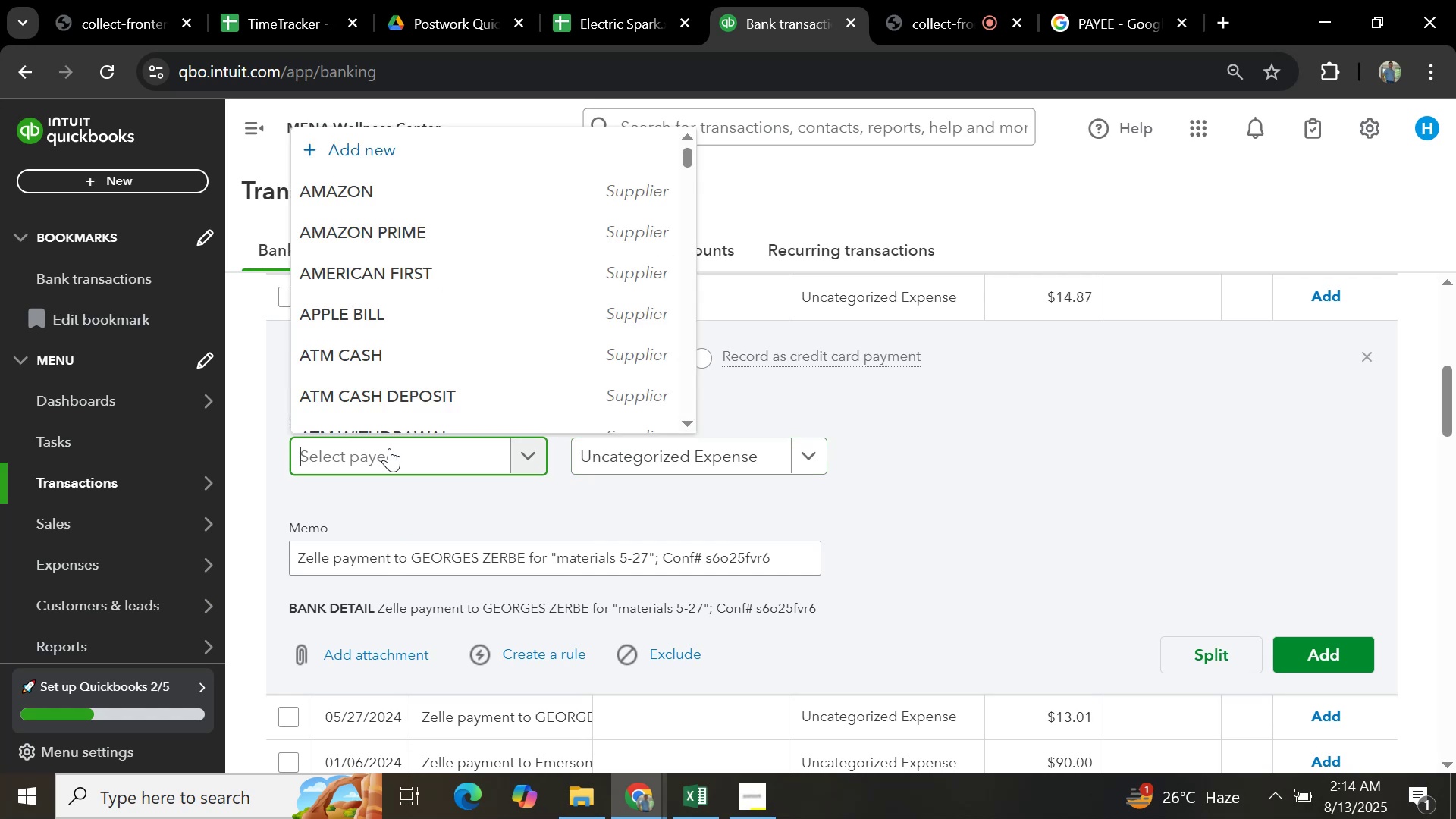 
key(Control+V)
 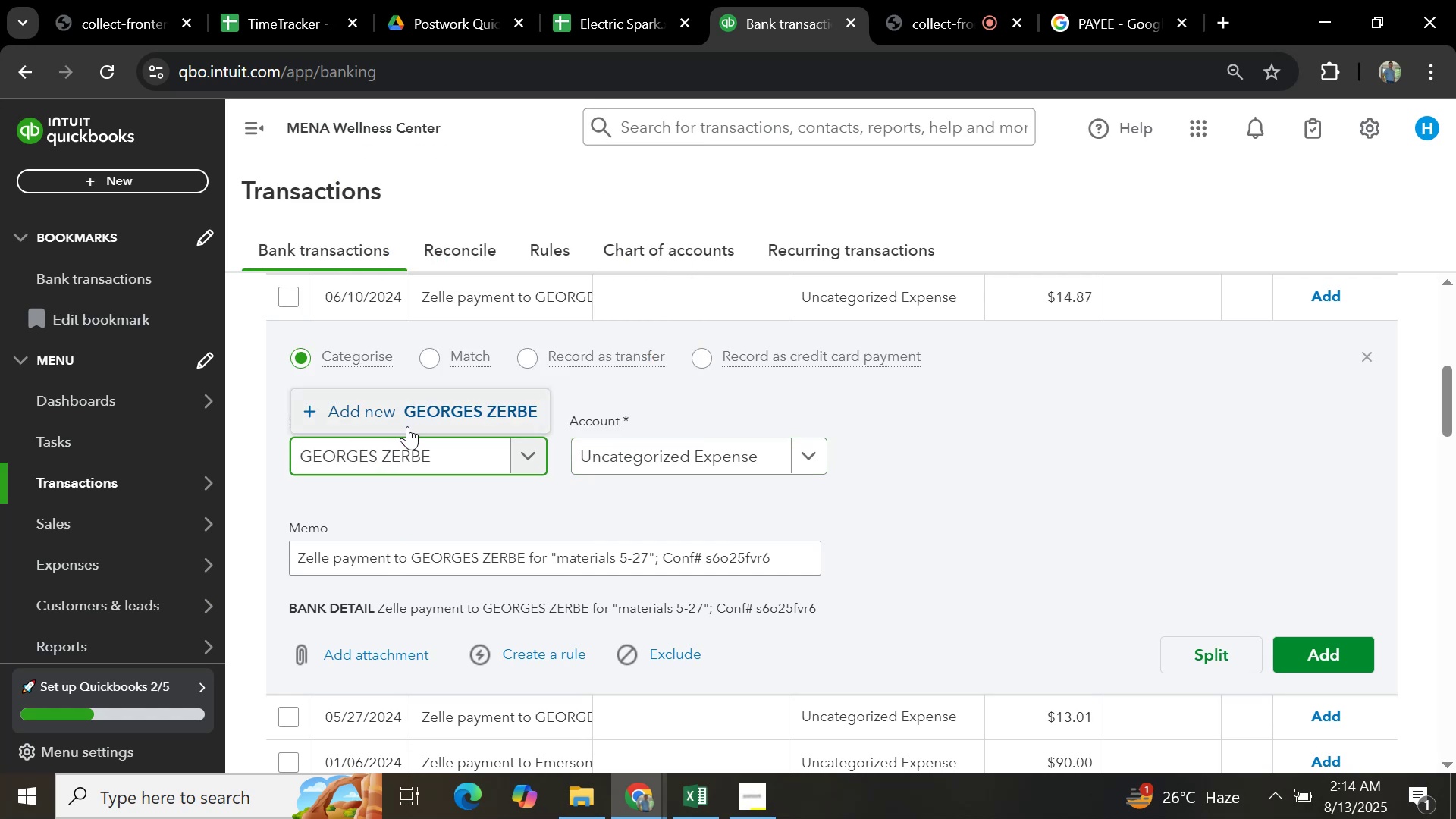 
left_click([436, 415])
 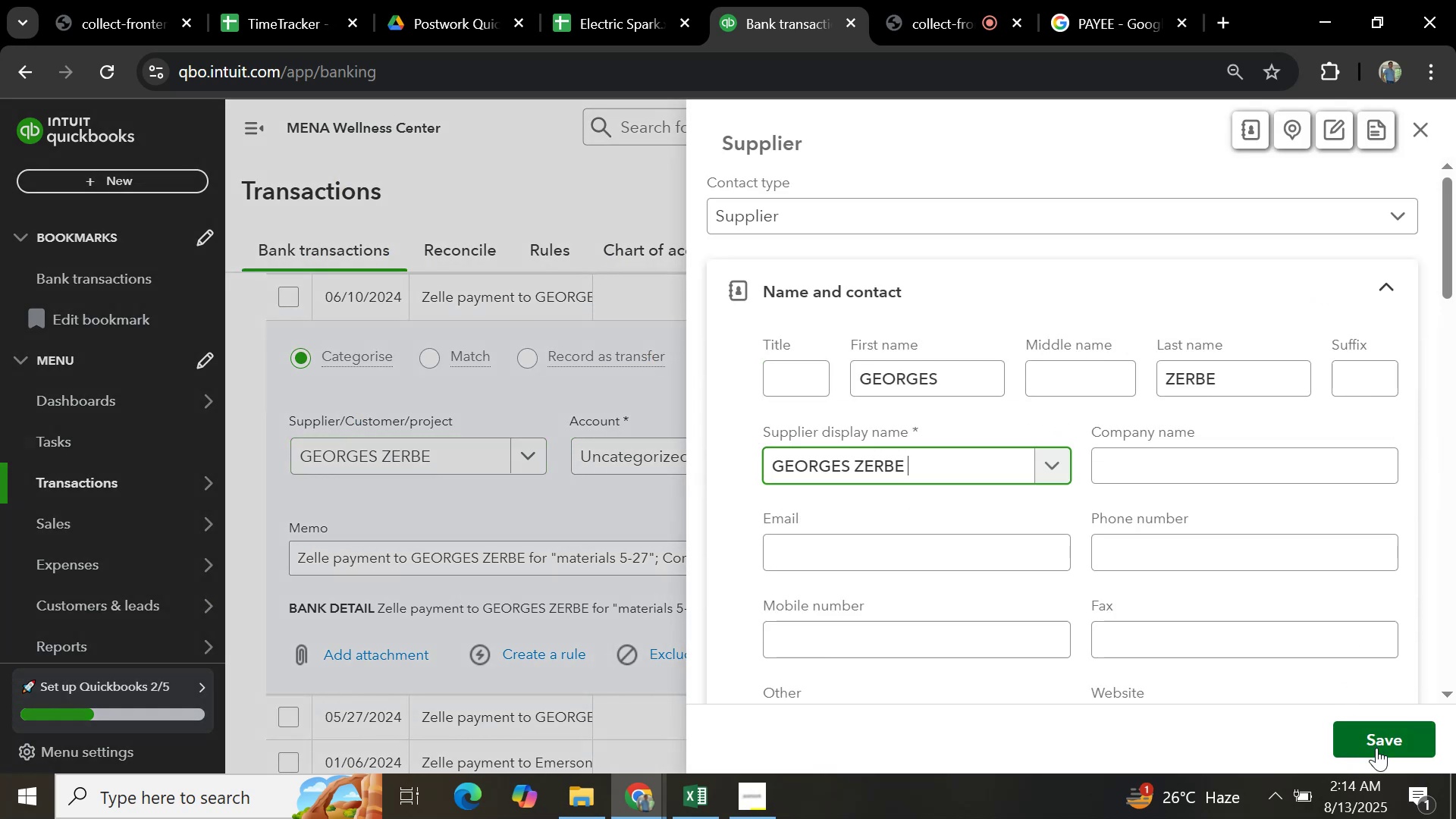 
left_click([1376, 748])
 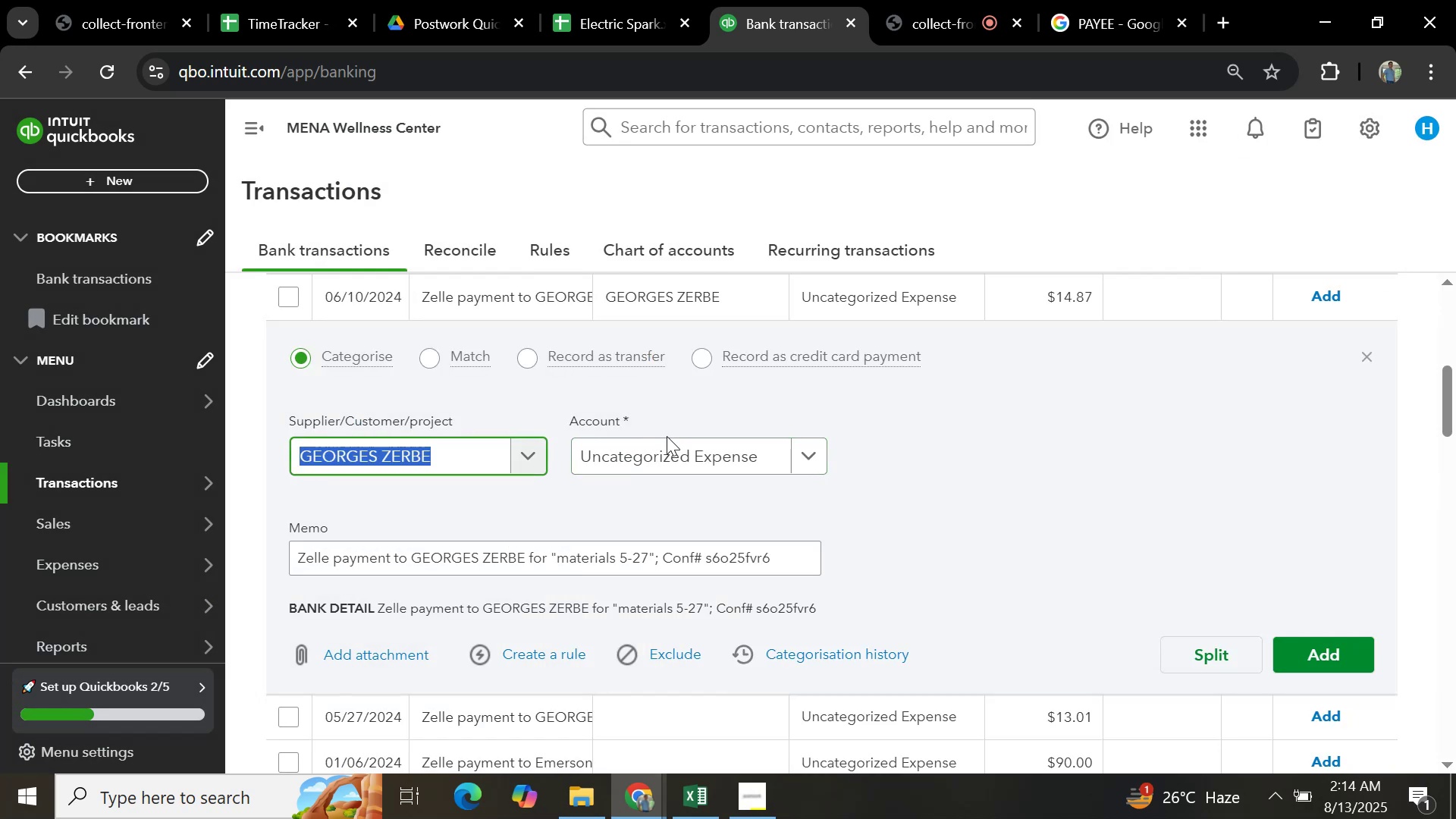 
scroll: coordinate [950, 544], scroll_direction: down, amount: 1.0
 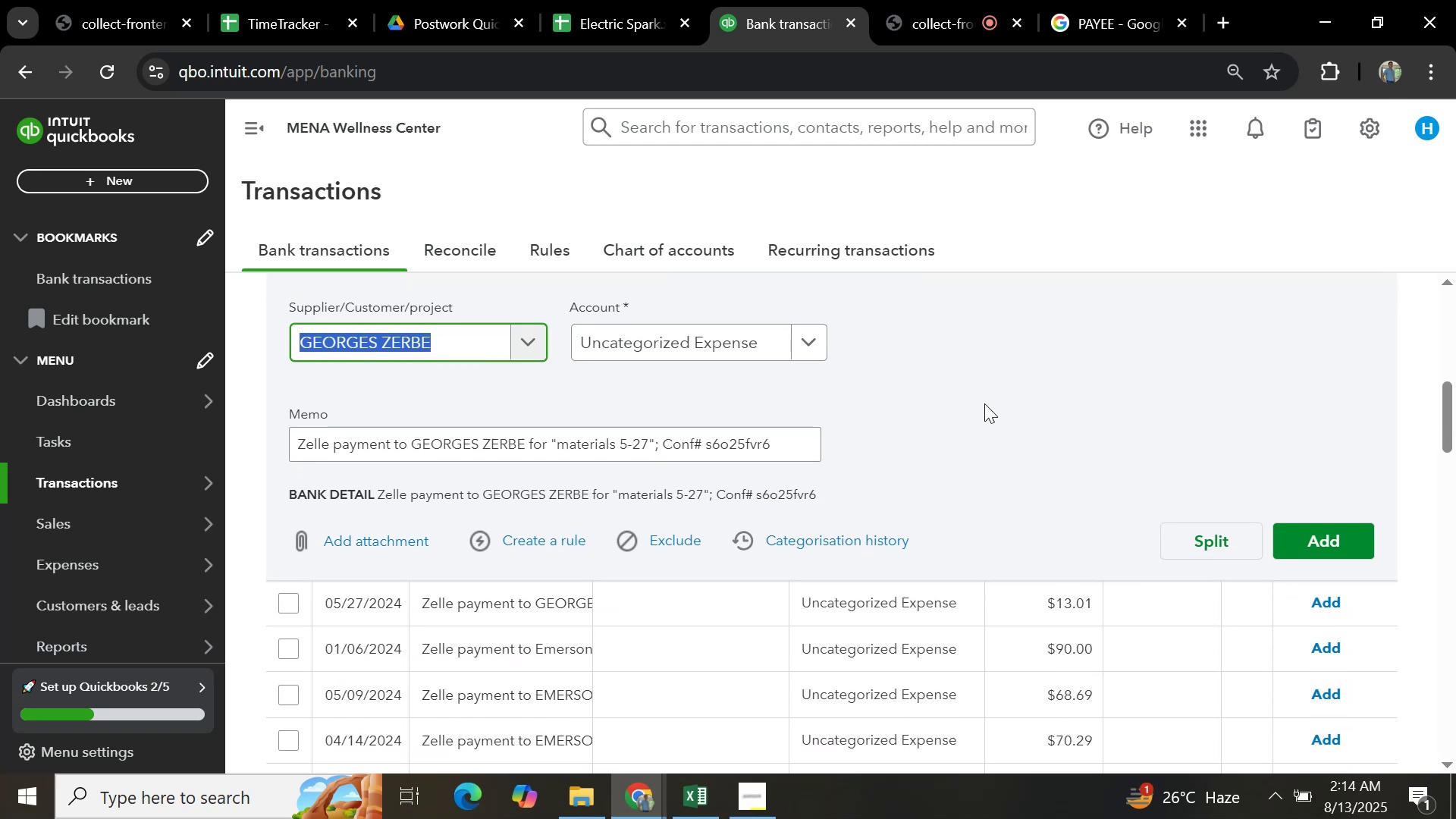 
left_click([984, 403])
 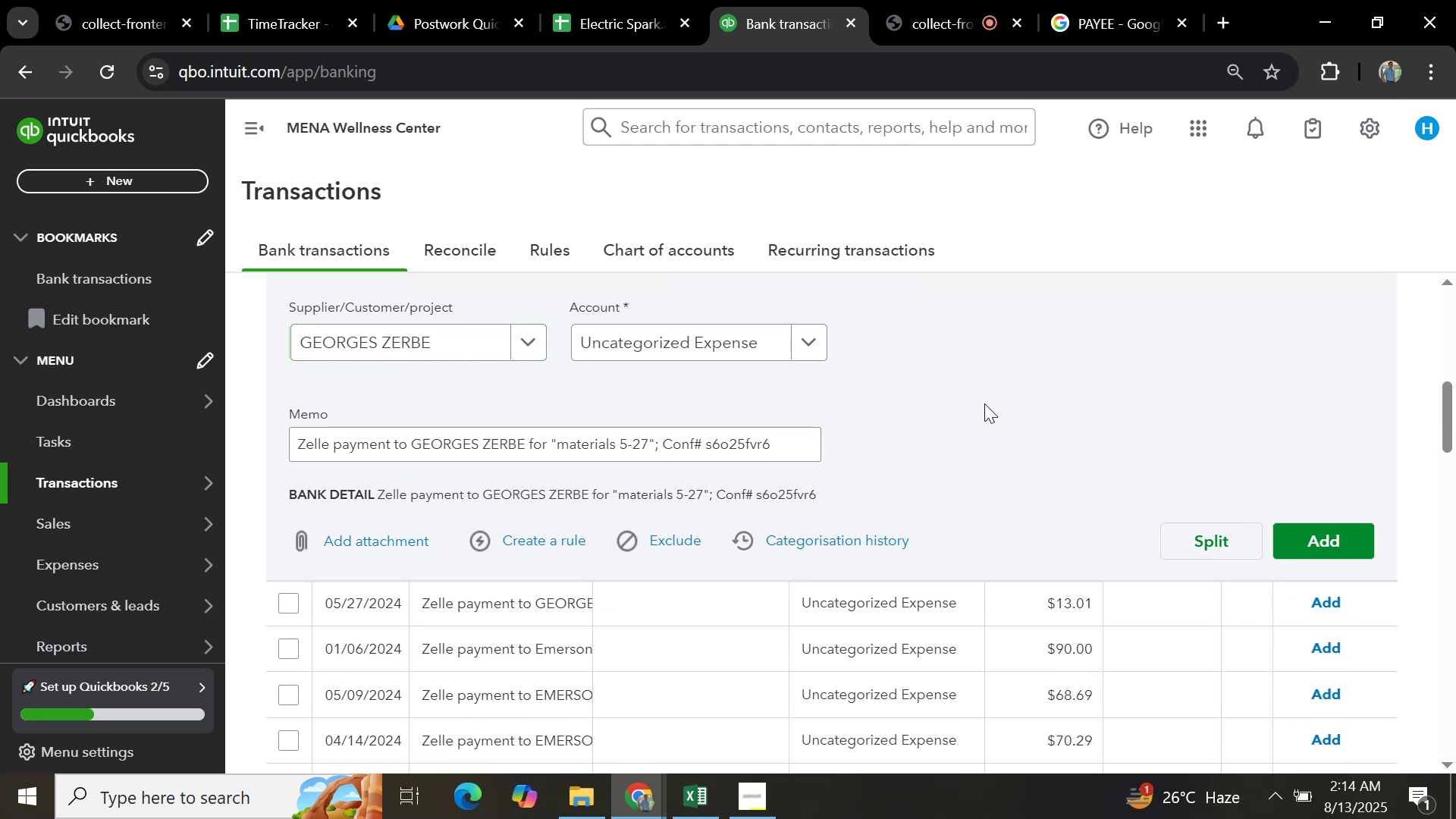 
wait(11.79)
 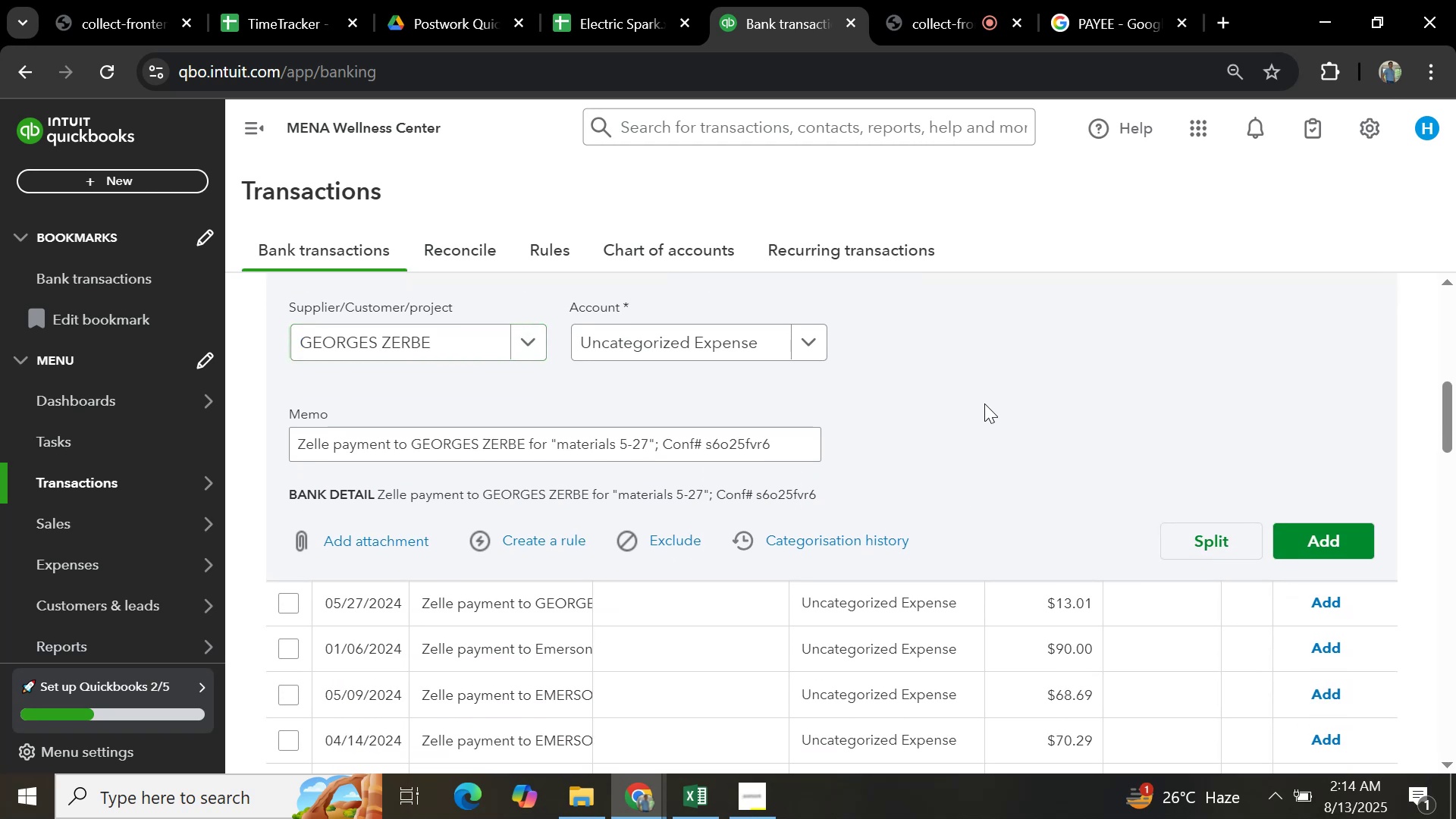 
left_click([811, 331])
 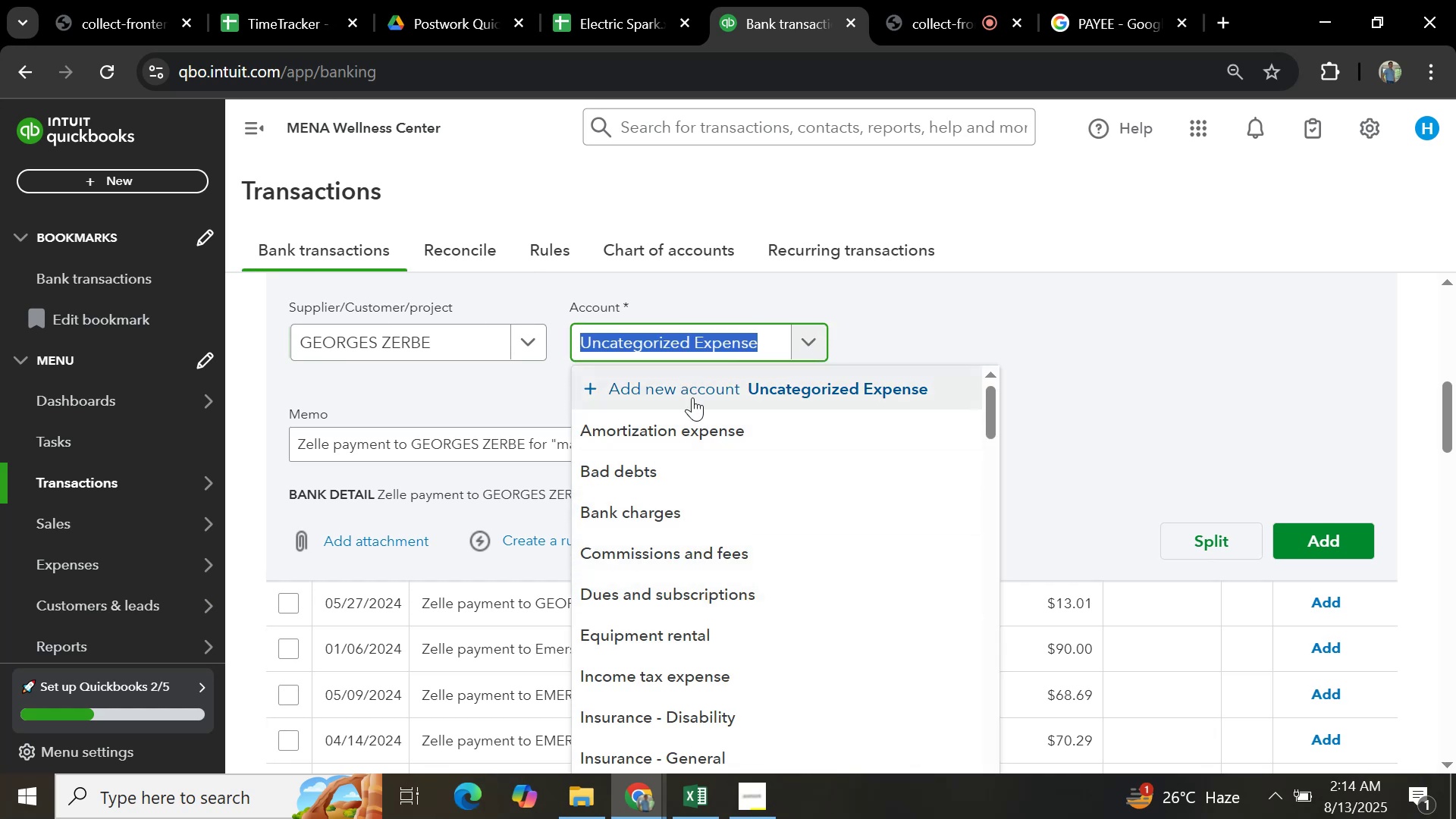 
scroll: coordinate [701, 599], scroll_direction: down, amount: 4.0
 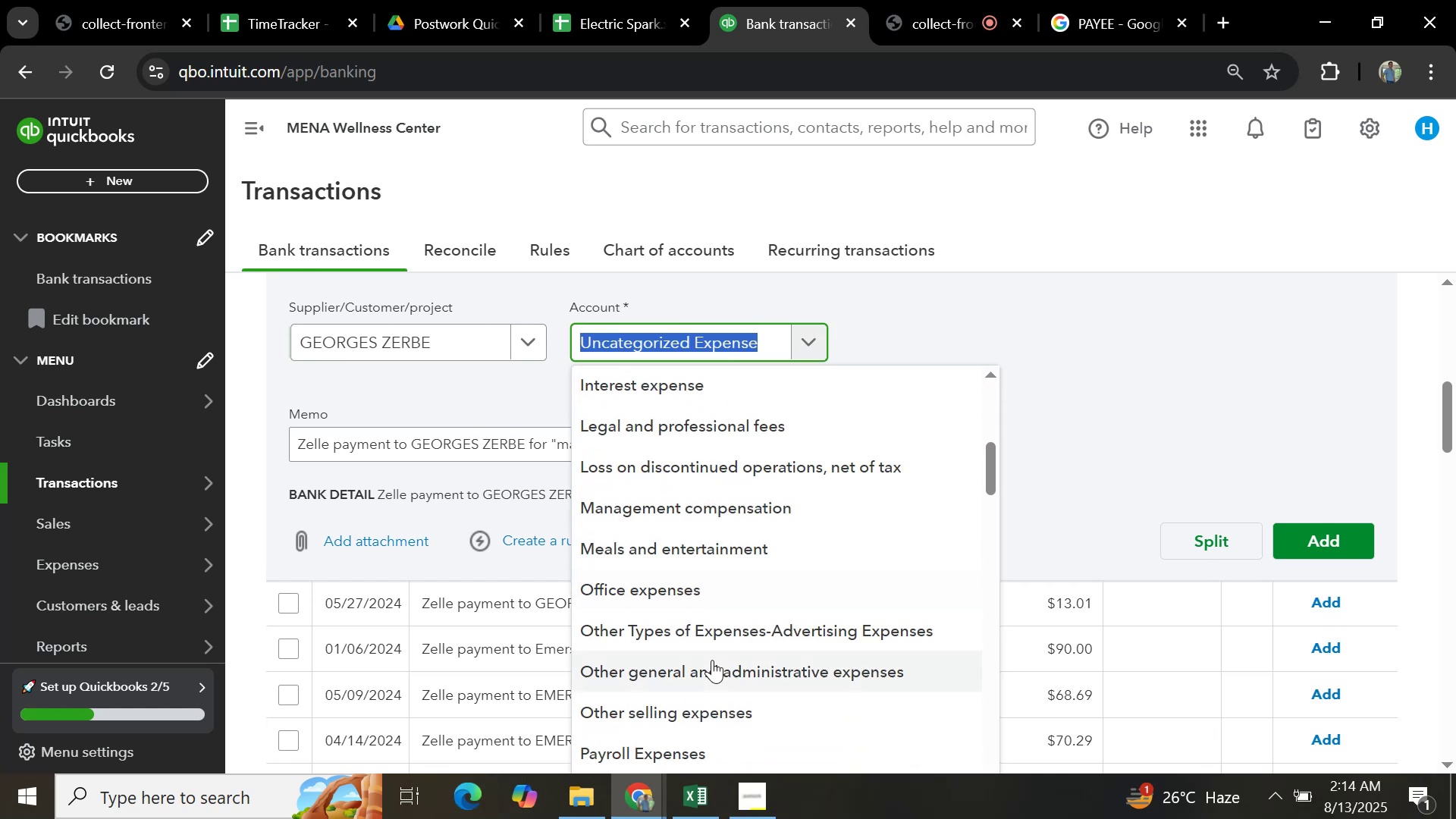 
left_click([712, 660])
 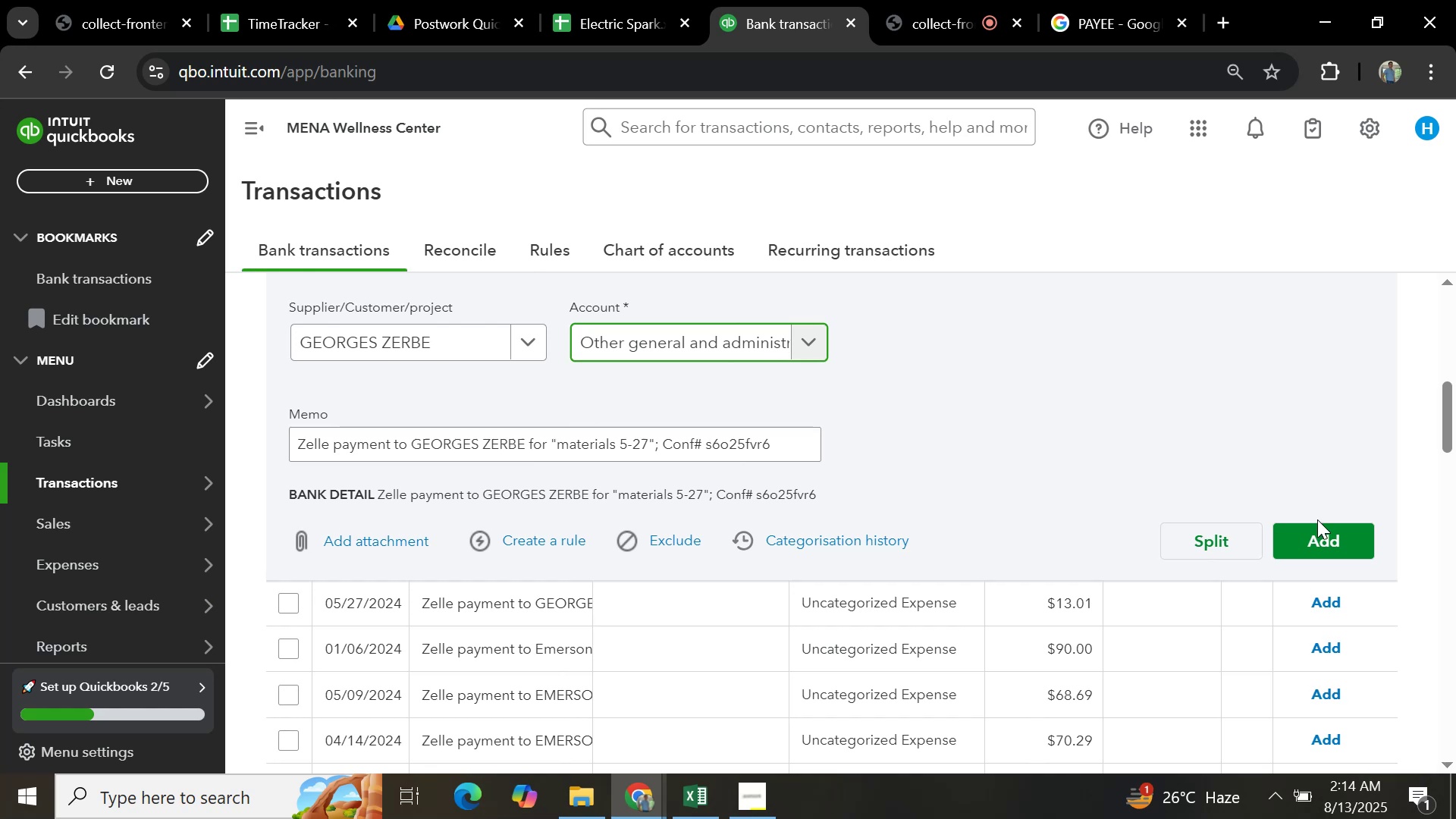 
left_click([1325, 538])
 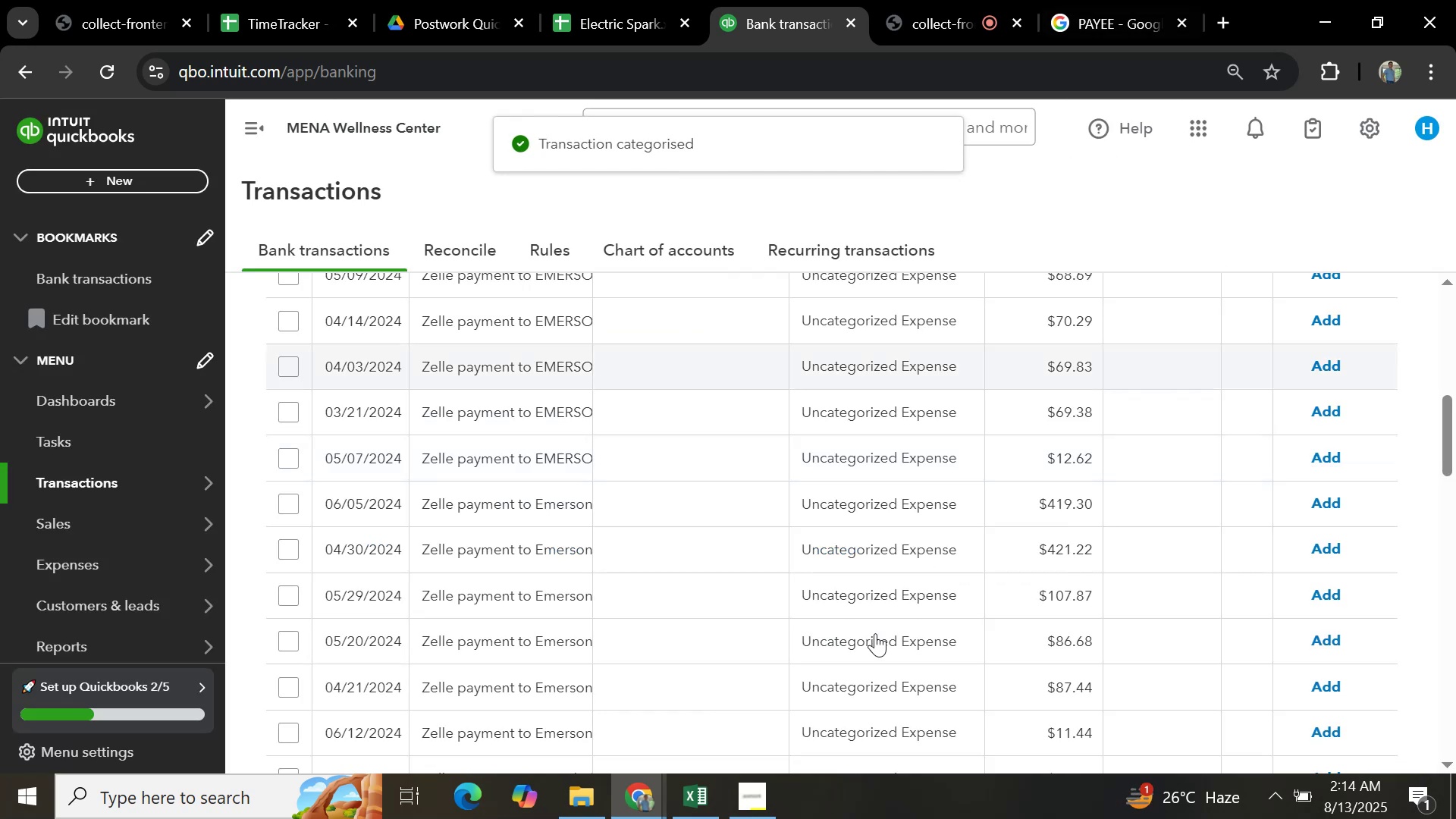 
scroll: coordinate [871, 604], scroll_direction: up, amount: 6.0
 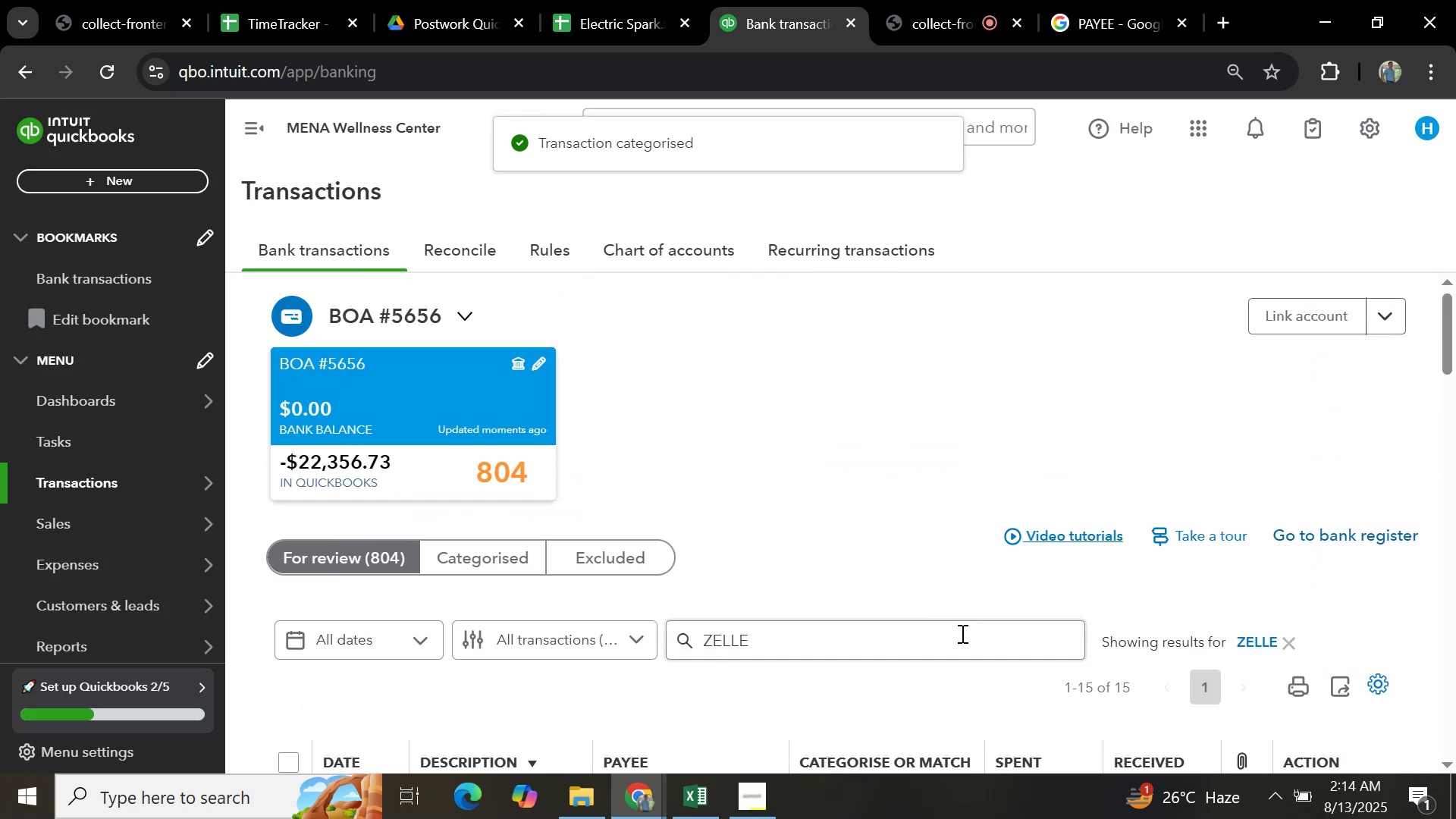 
left_click_drag(start_coordinate=[796, 653], to_coordinate=[632, 629])
 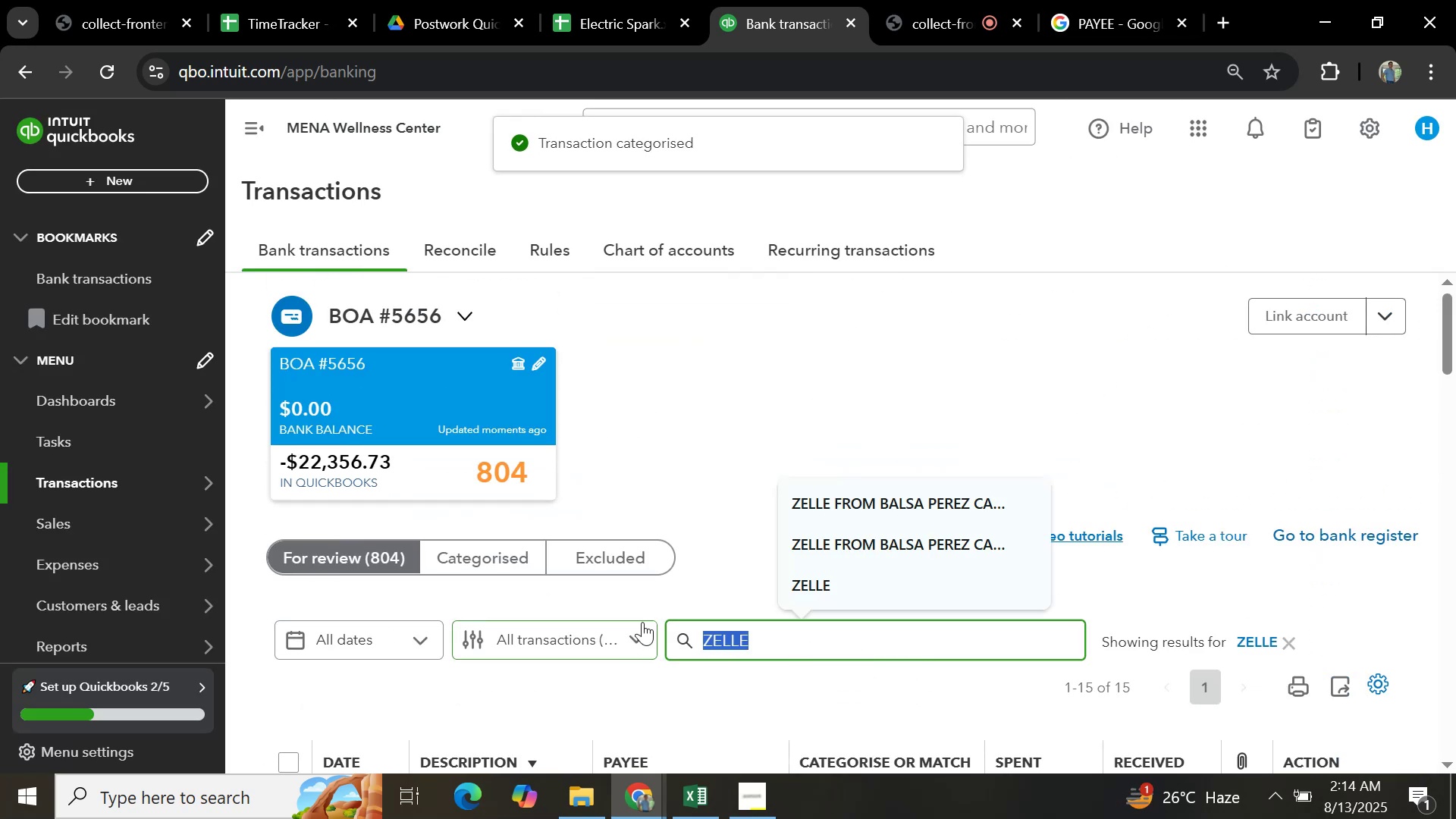 
key(Control+V)
 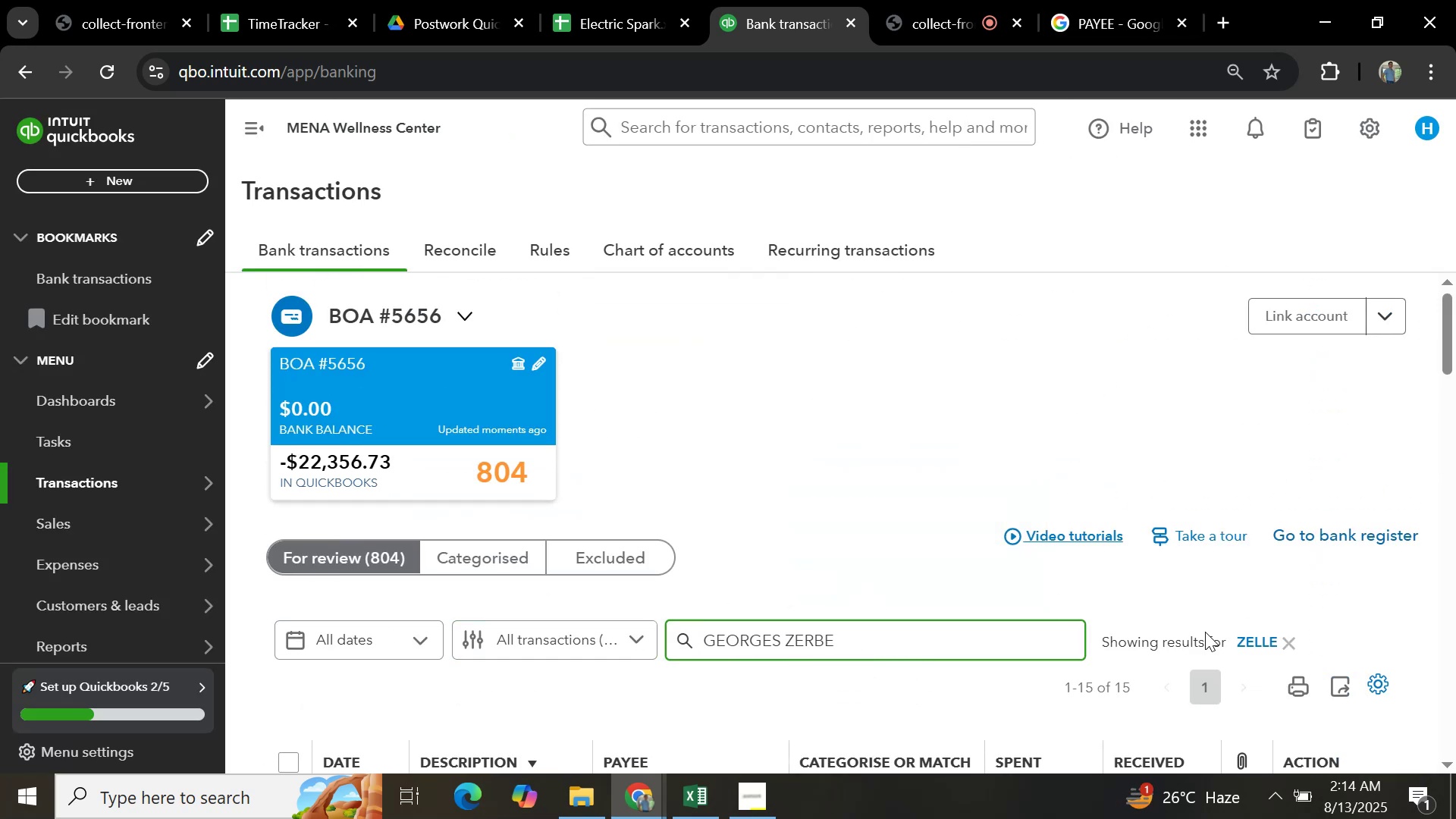 
key(Enter)
 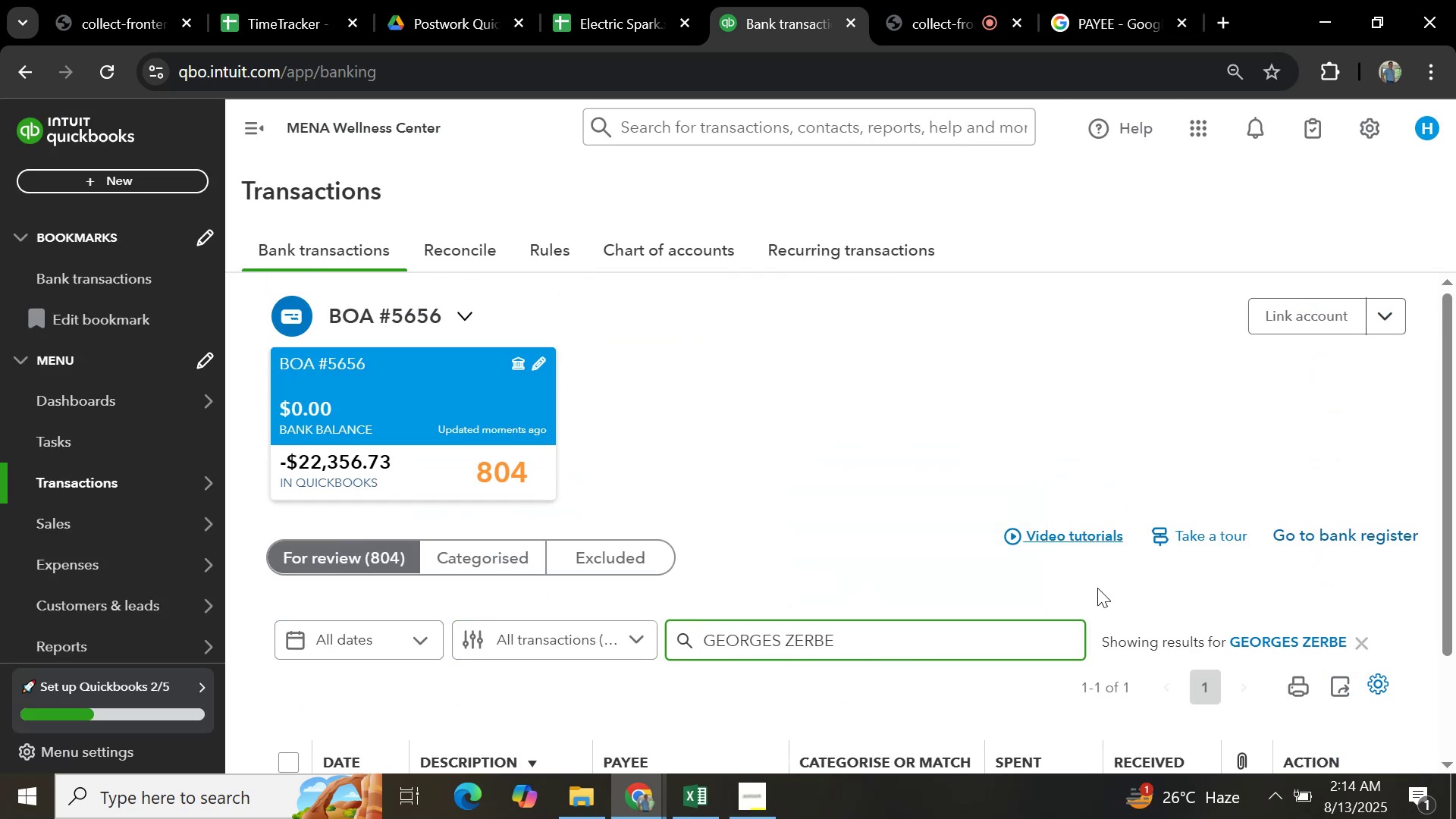 
scroll: coordinate [695, 448], scroll_direction: down, amount: 3.0
 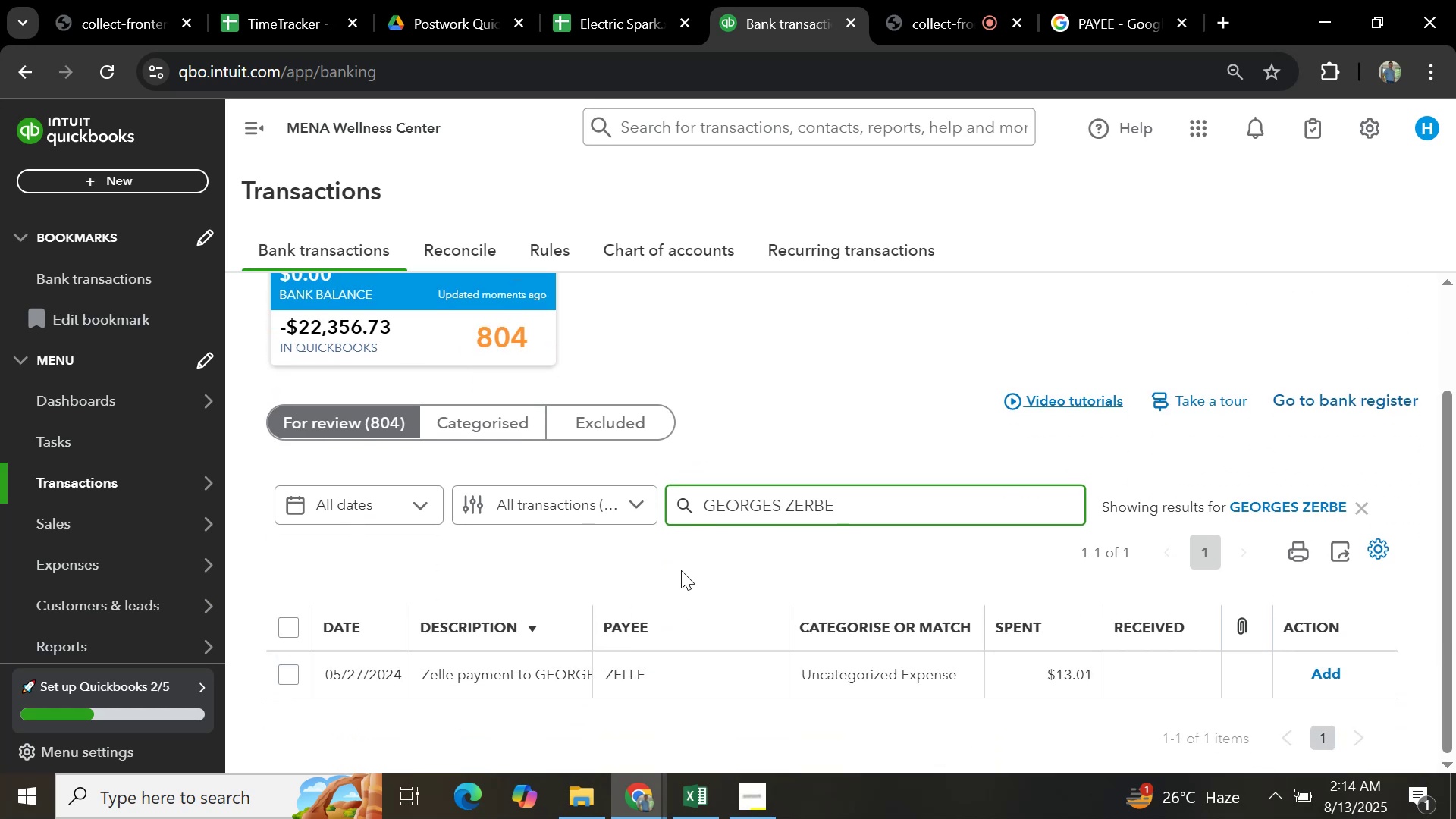 
key(Backspace)
 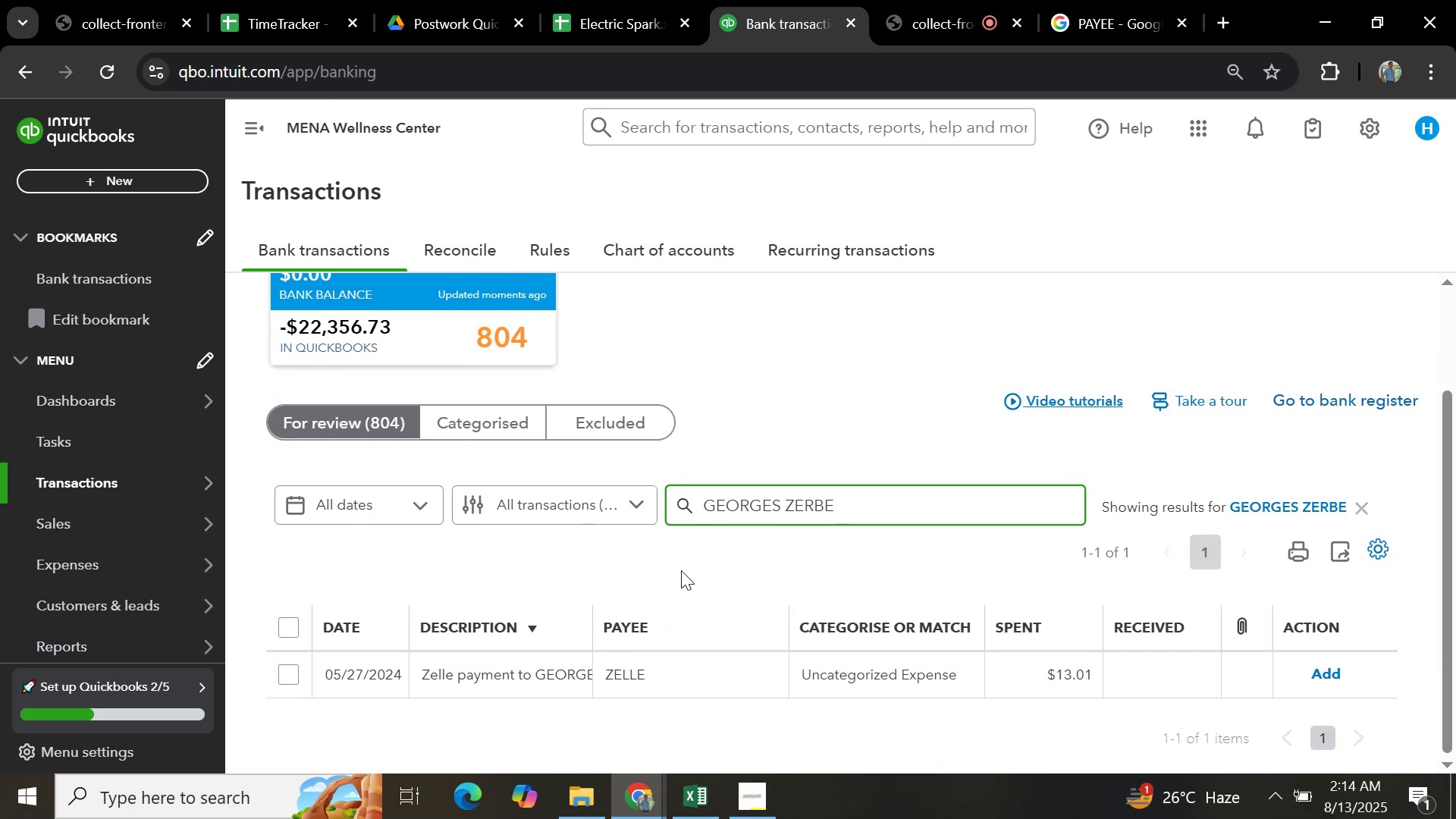 
key(Enter)
 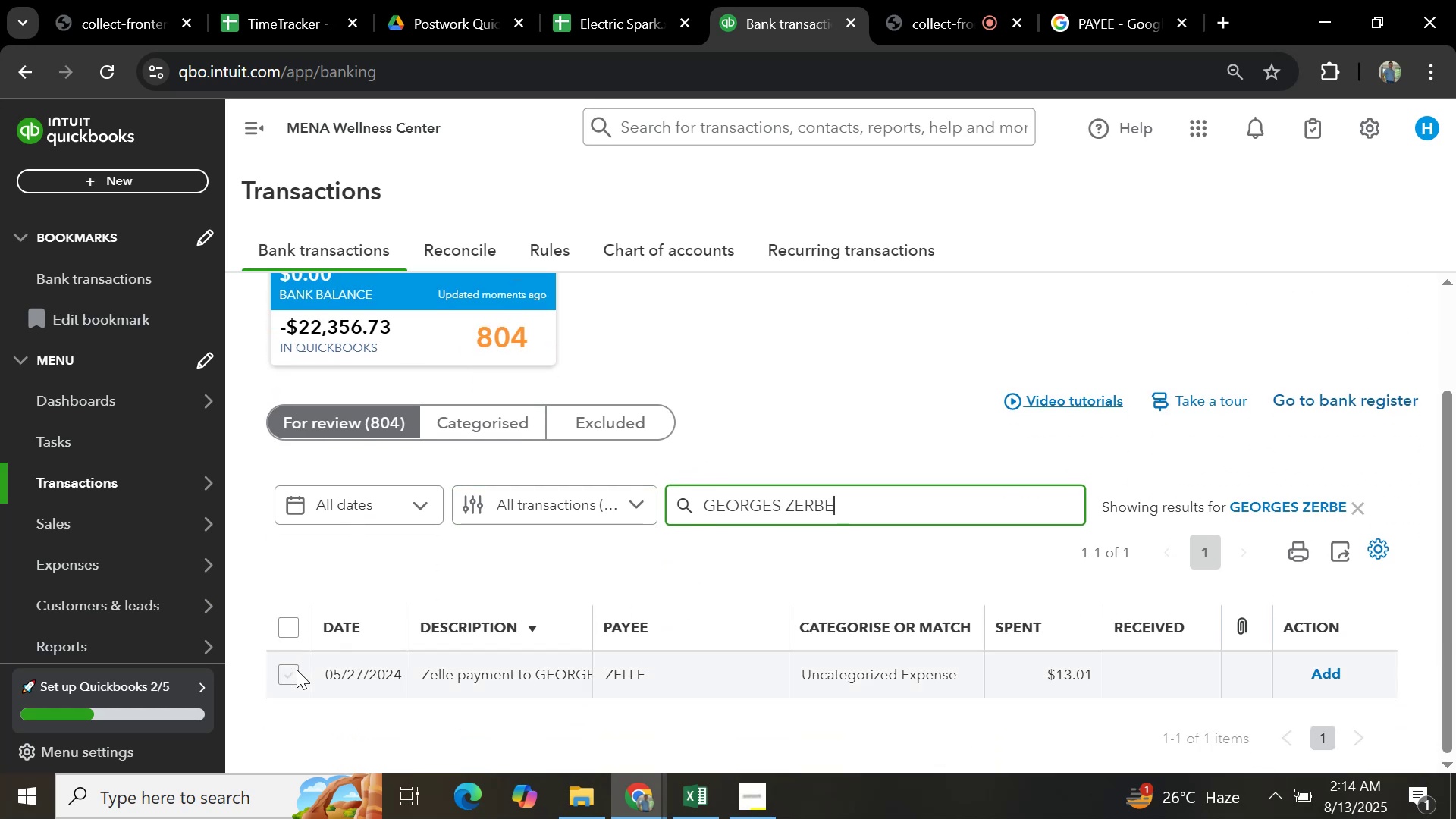 
left_click([297, 670])
 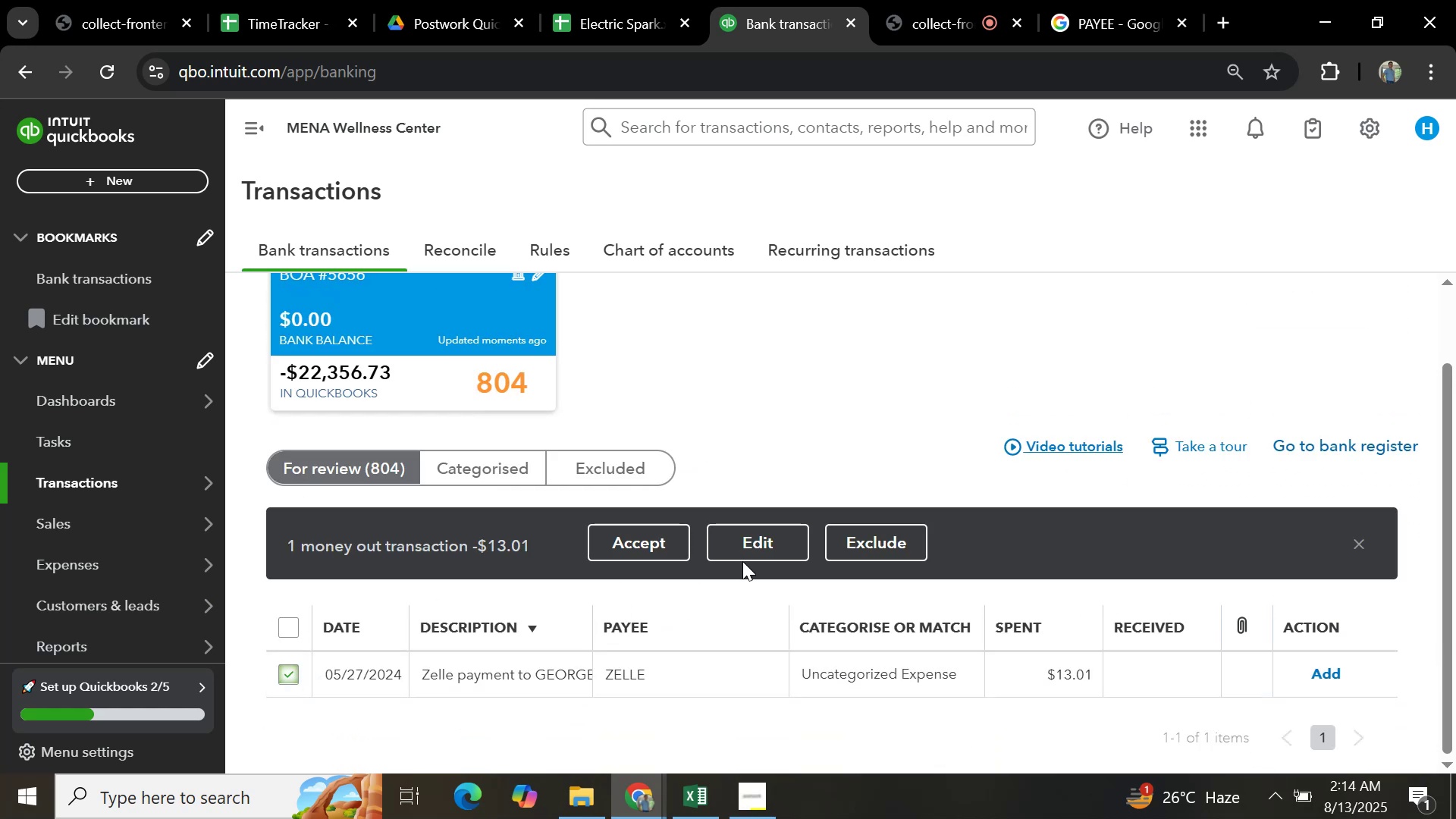 
left_click([757, 541])
 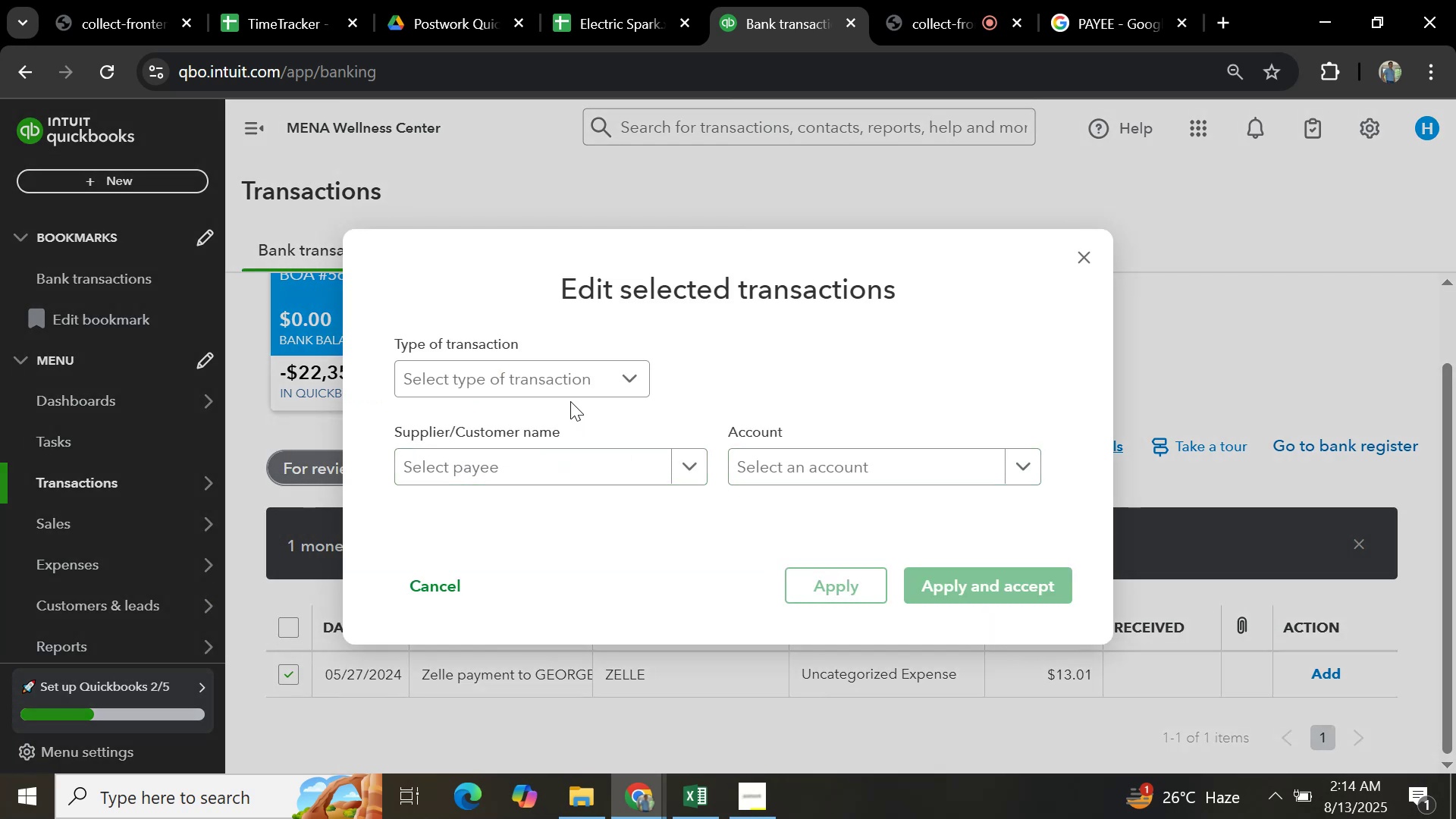 
left_click([585, 388])
 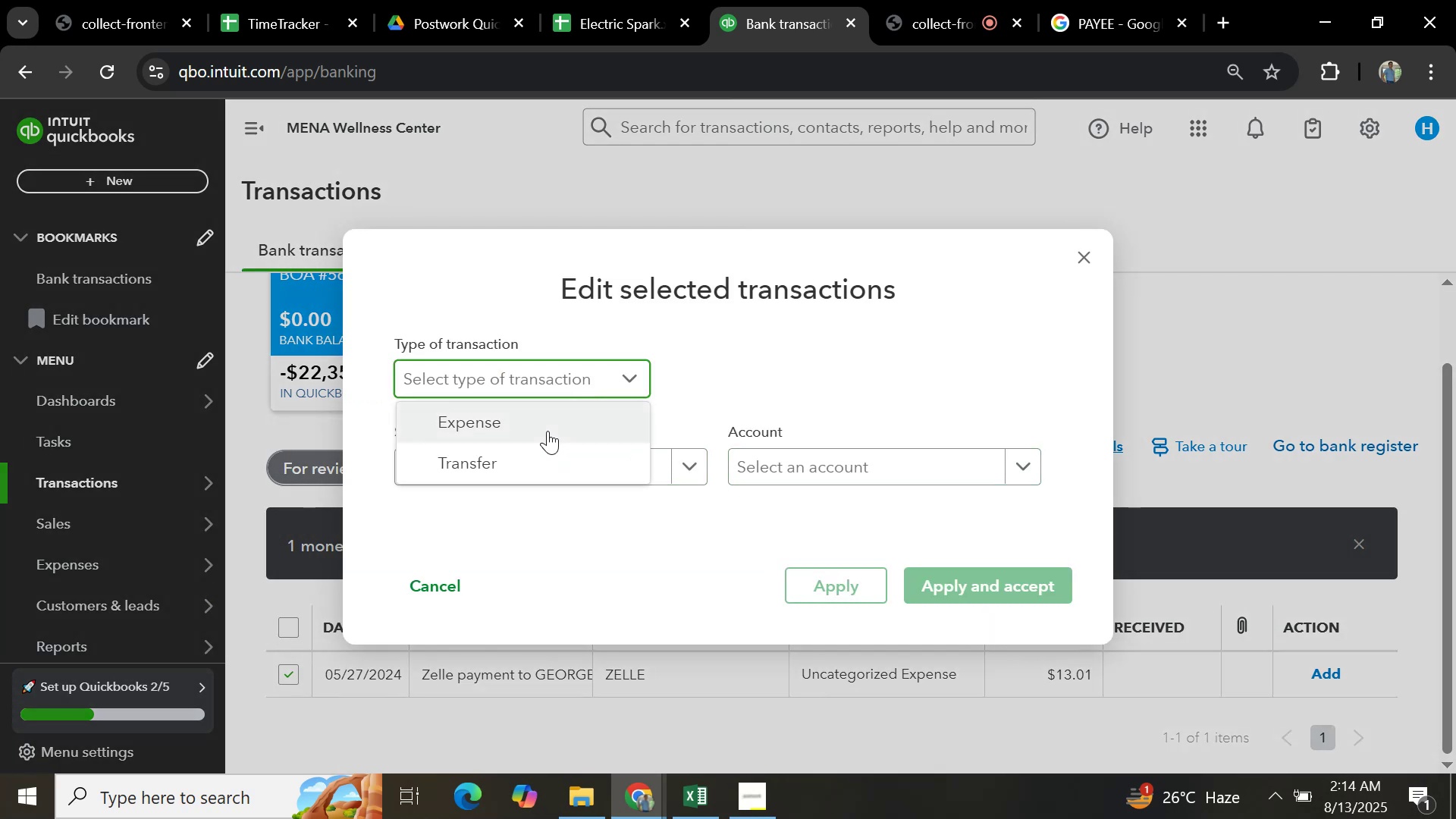 
left_click([548, 431])
 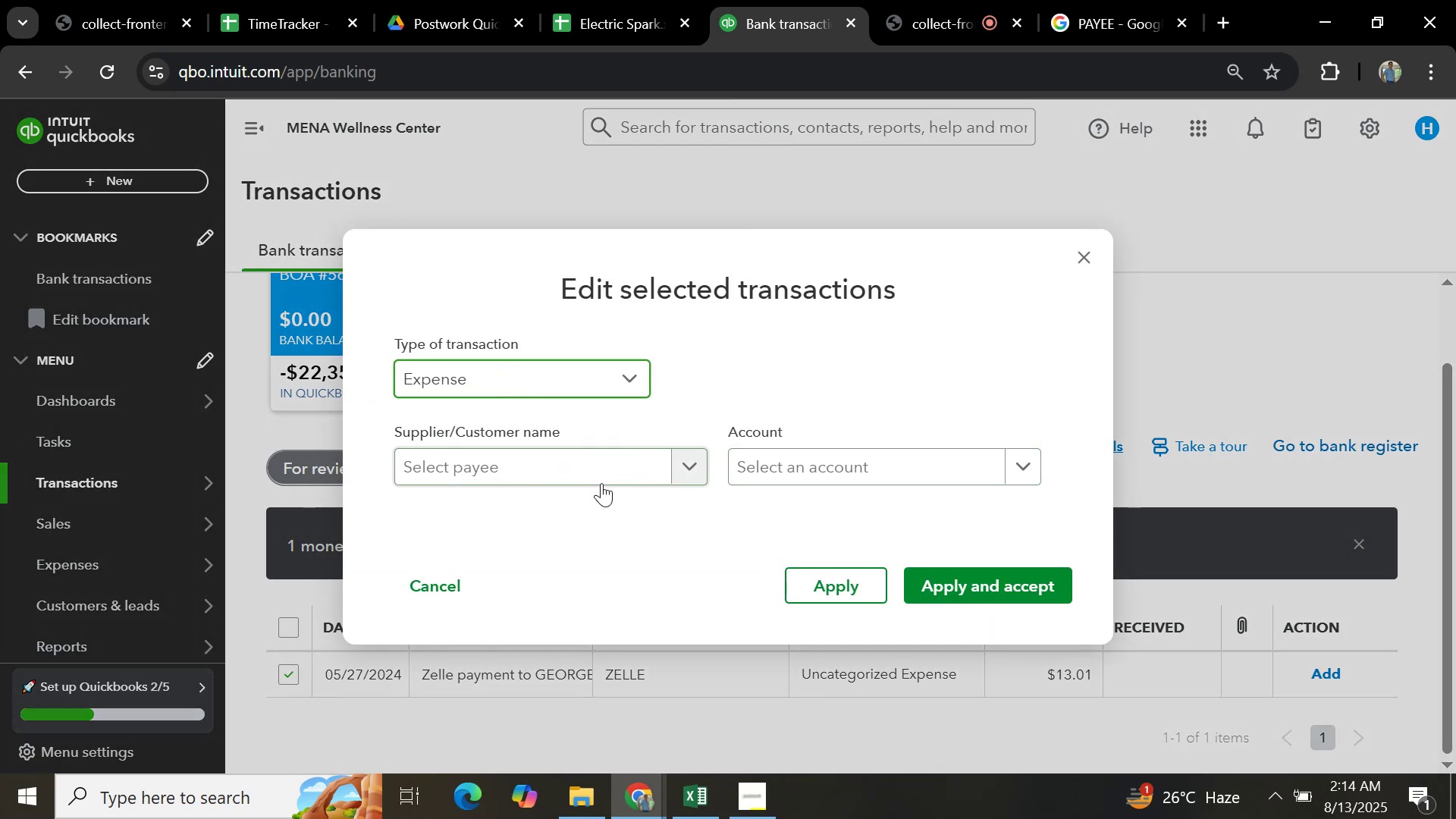 
left_click([601, 485])
 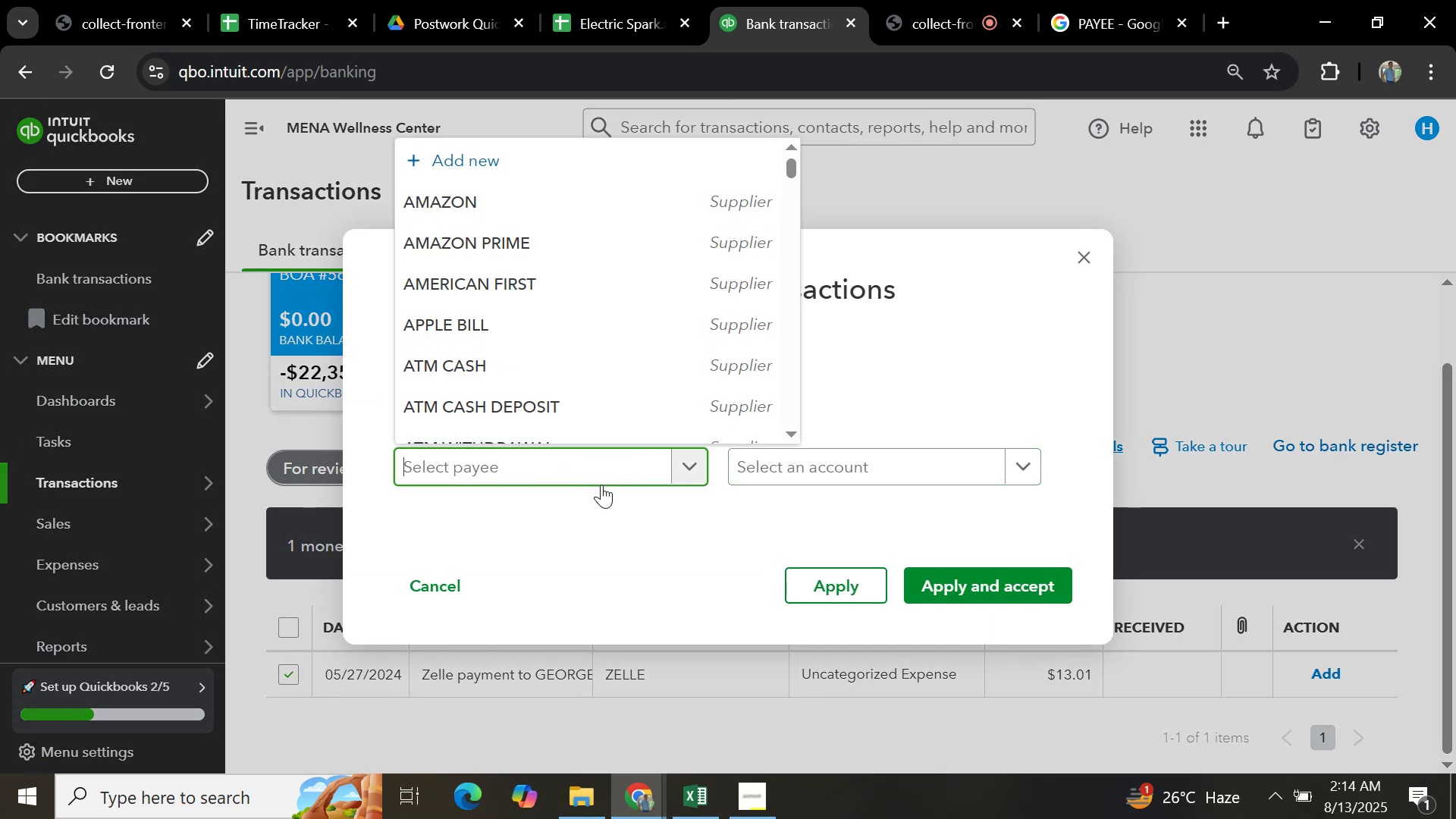 
type(geor)
 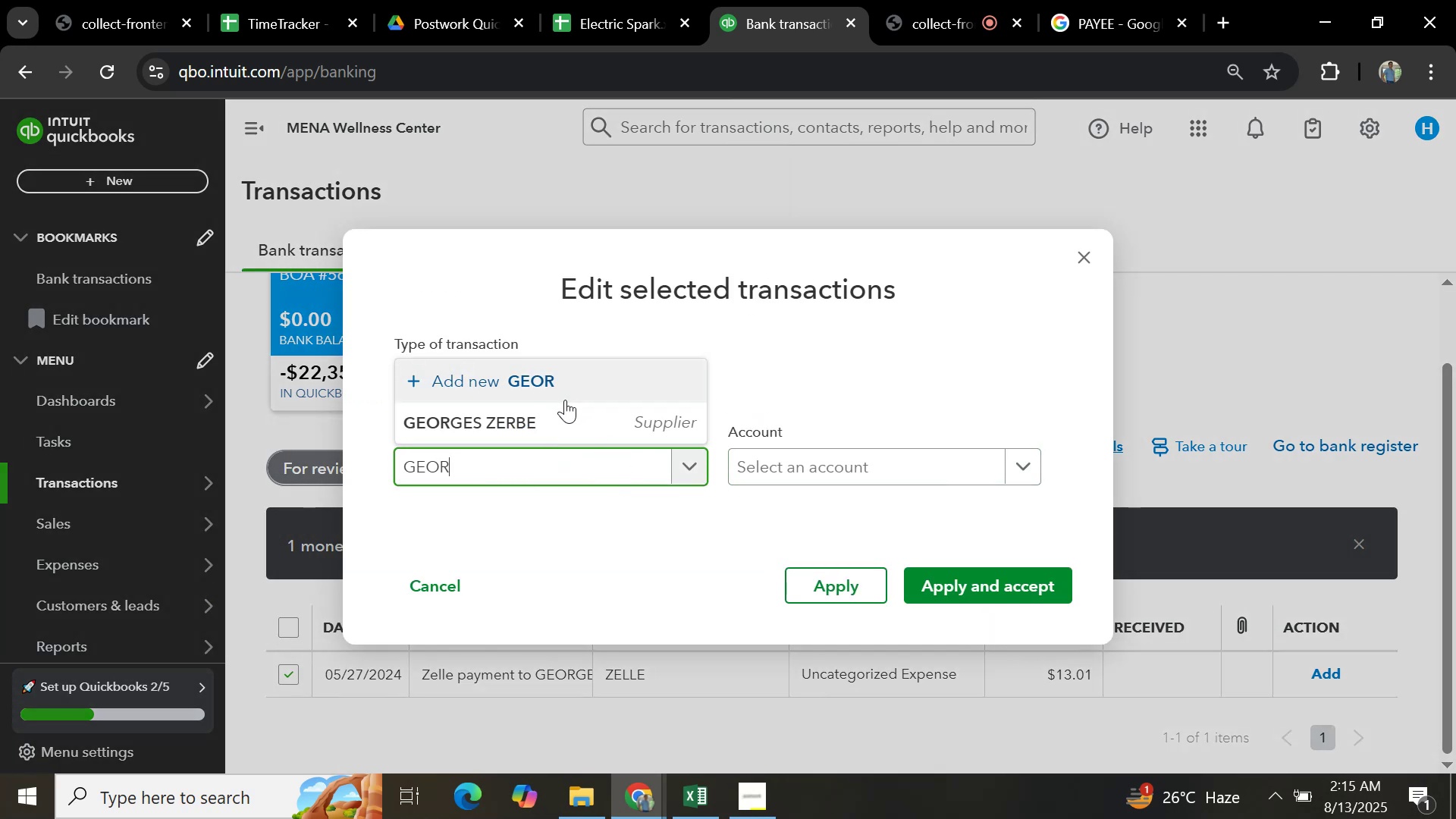 
left_click([570, 411])
 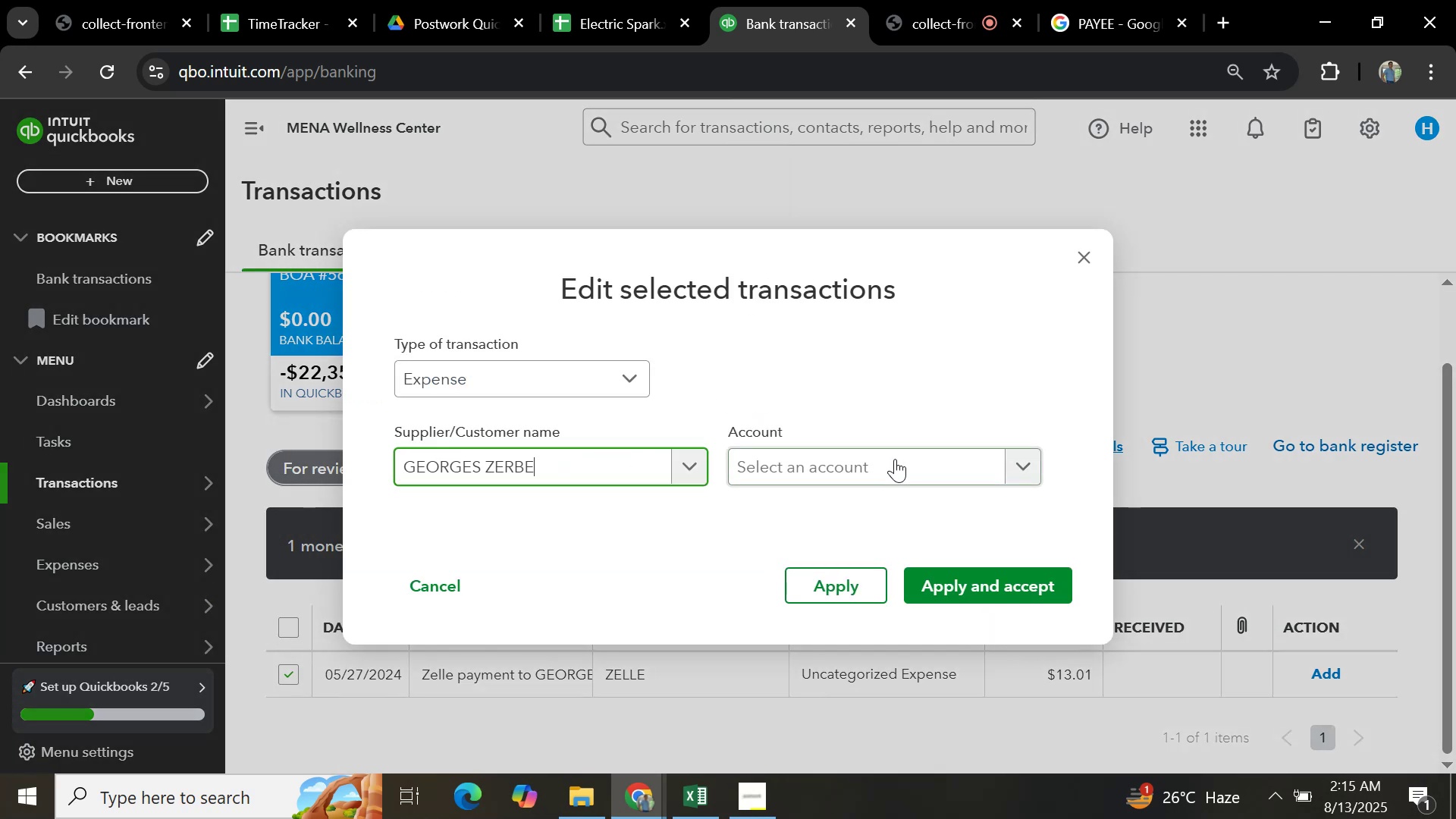 
left_click([896, 463])
 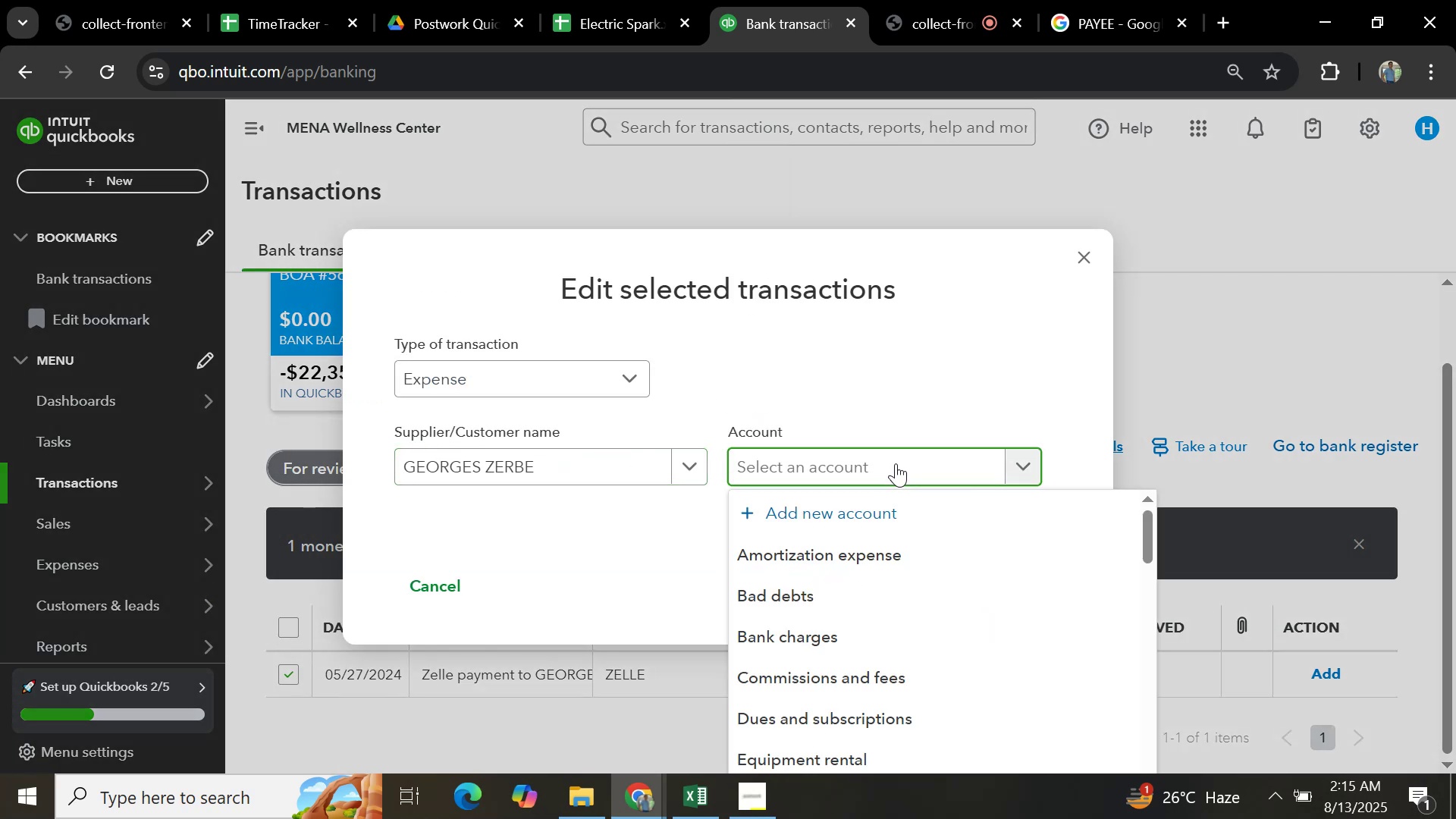 
type(general)
 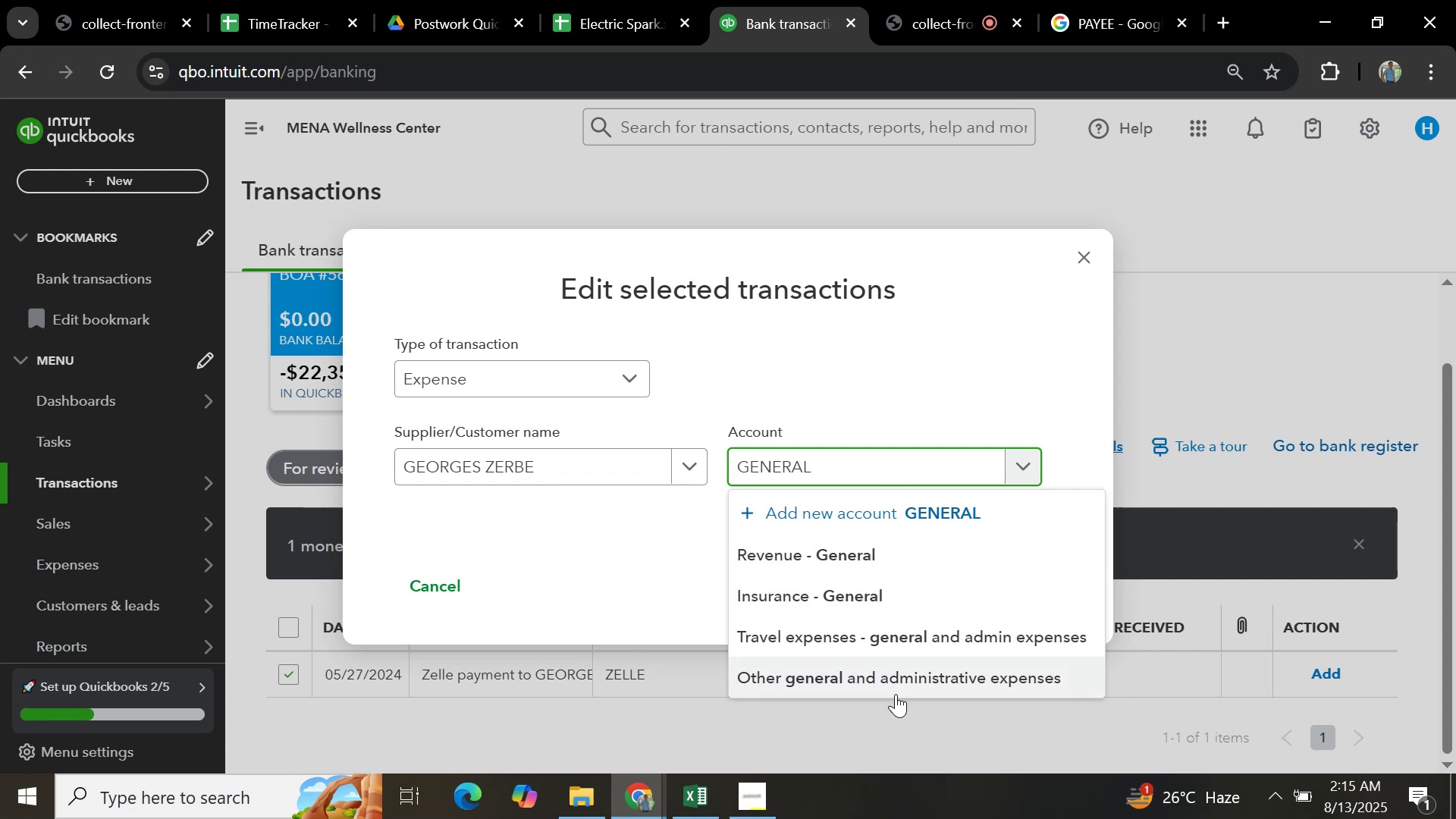 
left_click([894, 673])
 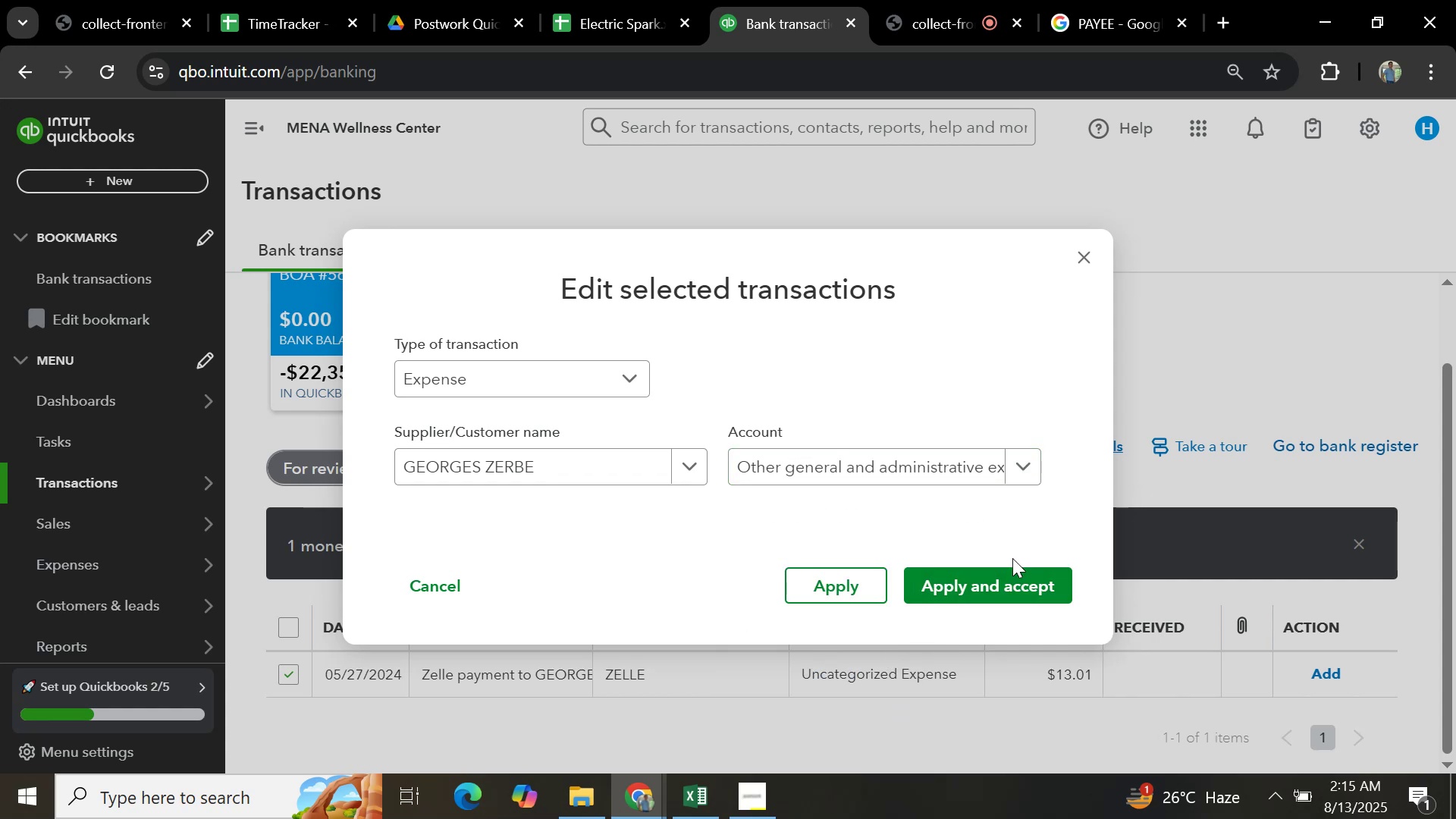 
left_click([1009, 575])
 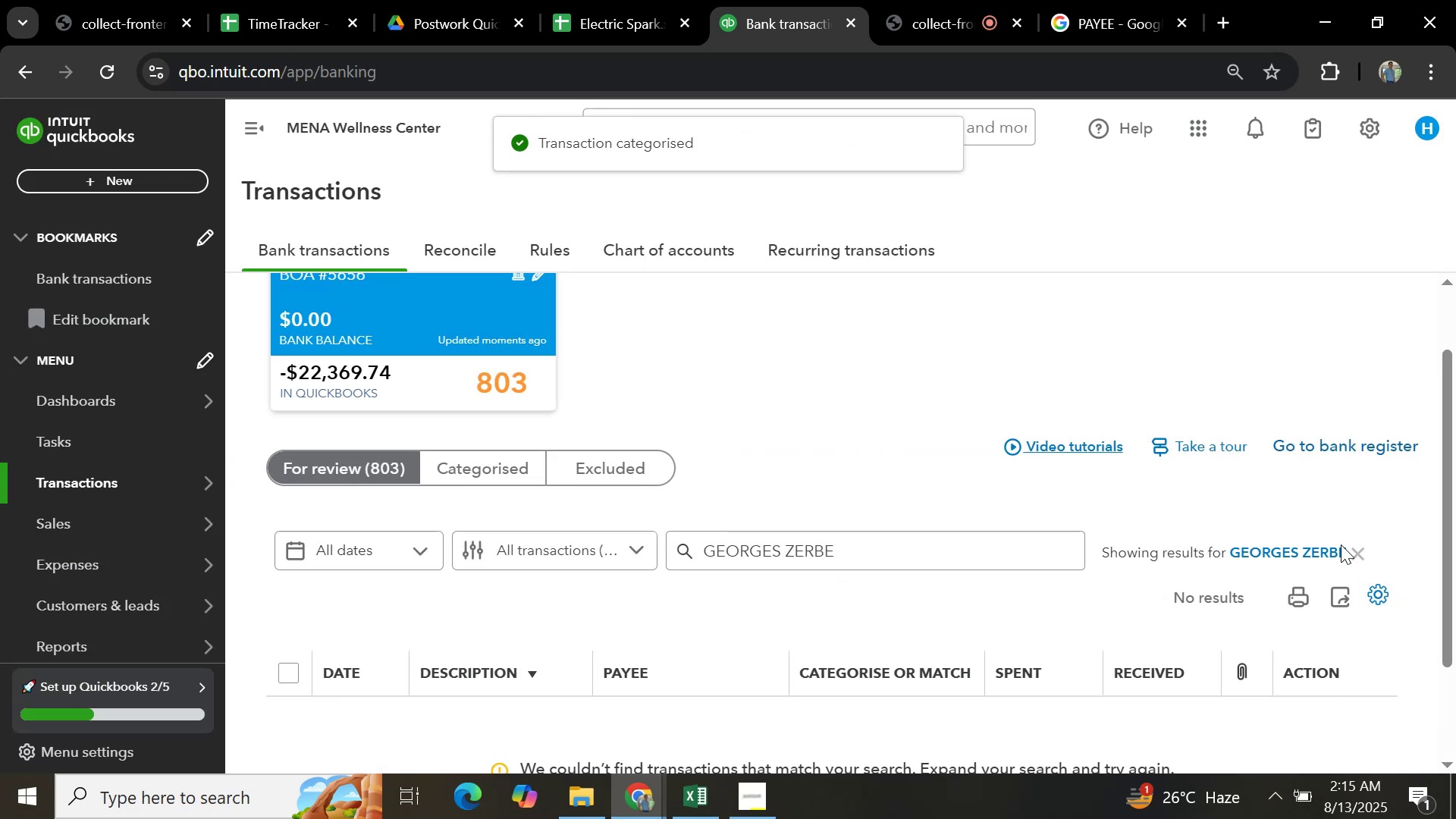 
left_click([1362, 553])
 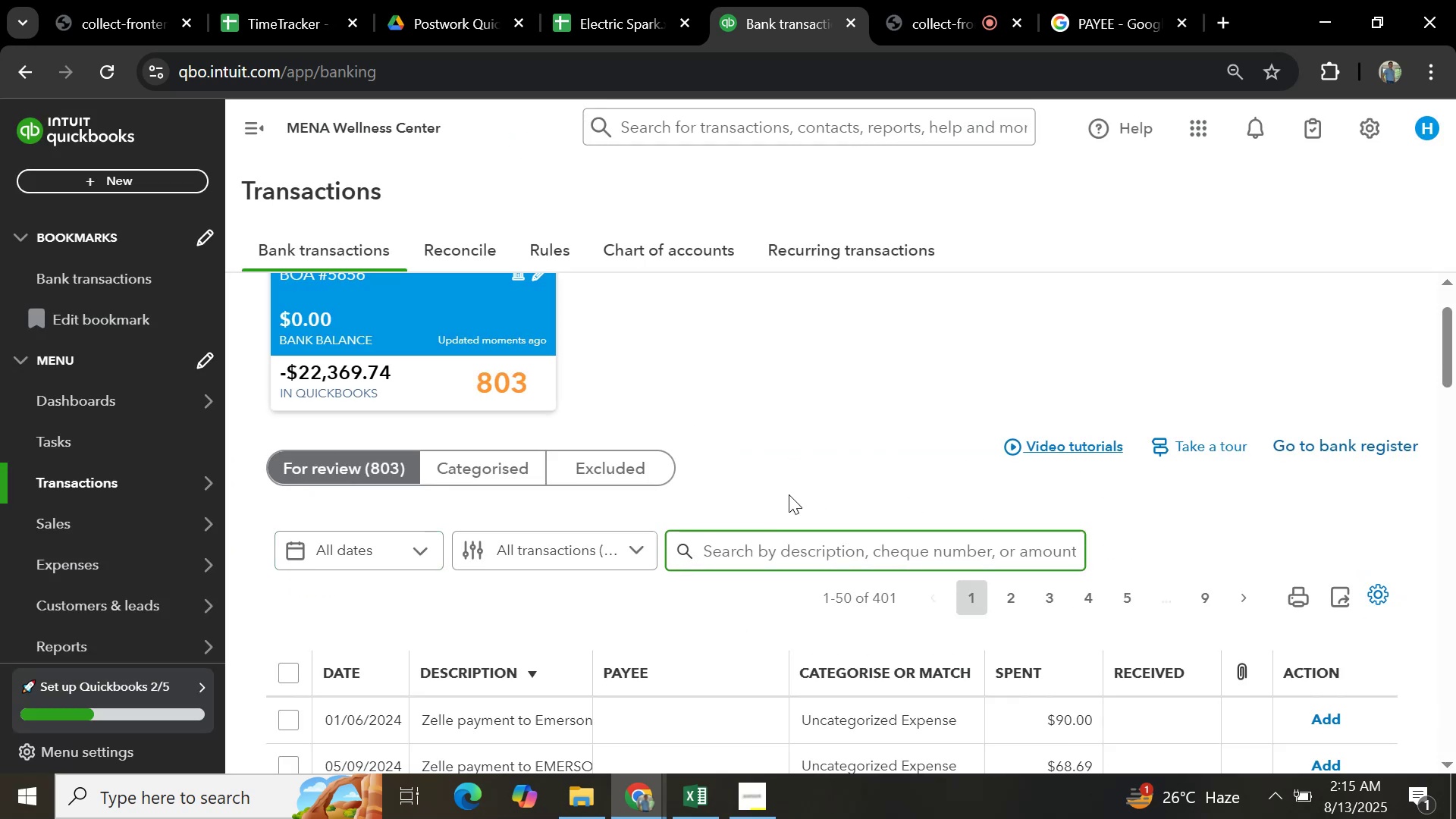 
scroll: coordinate [726, 664], scroll_direction: down, amount: 2.0
 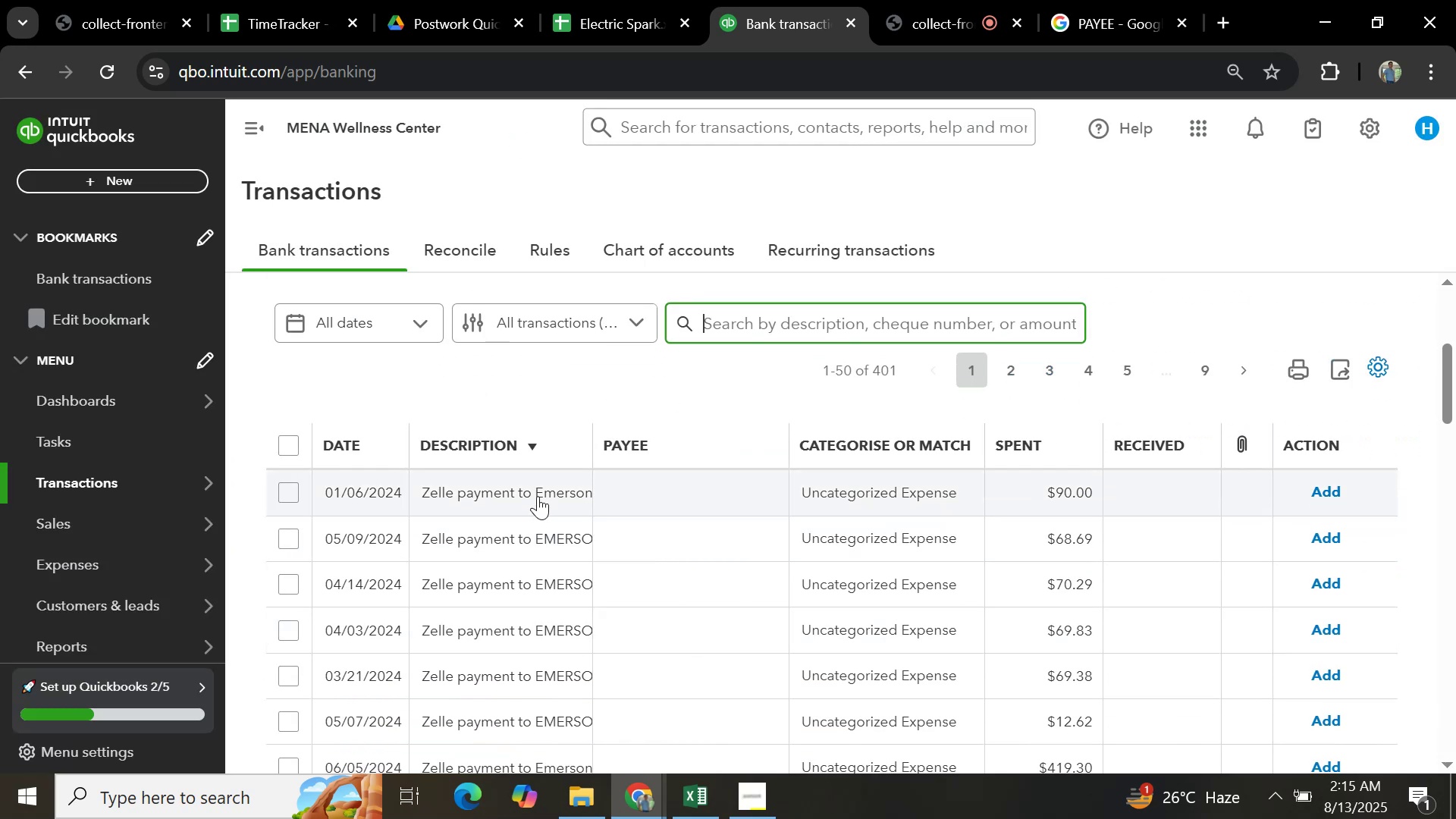 
left_click([538, 495])
 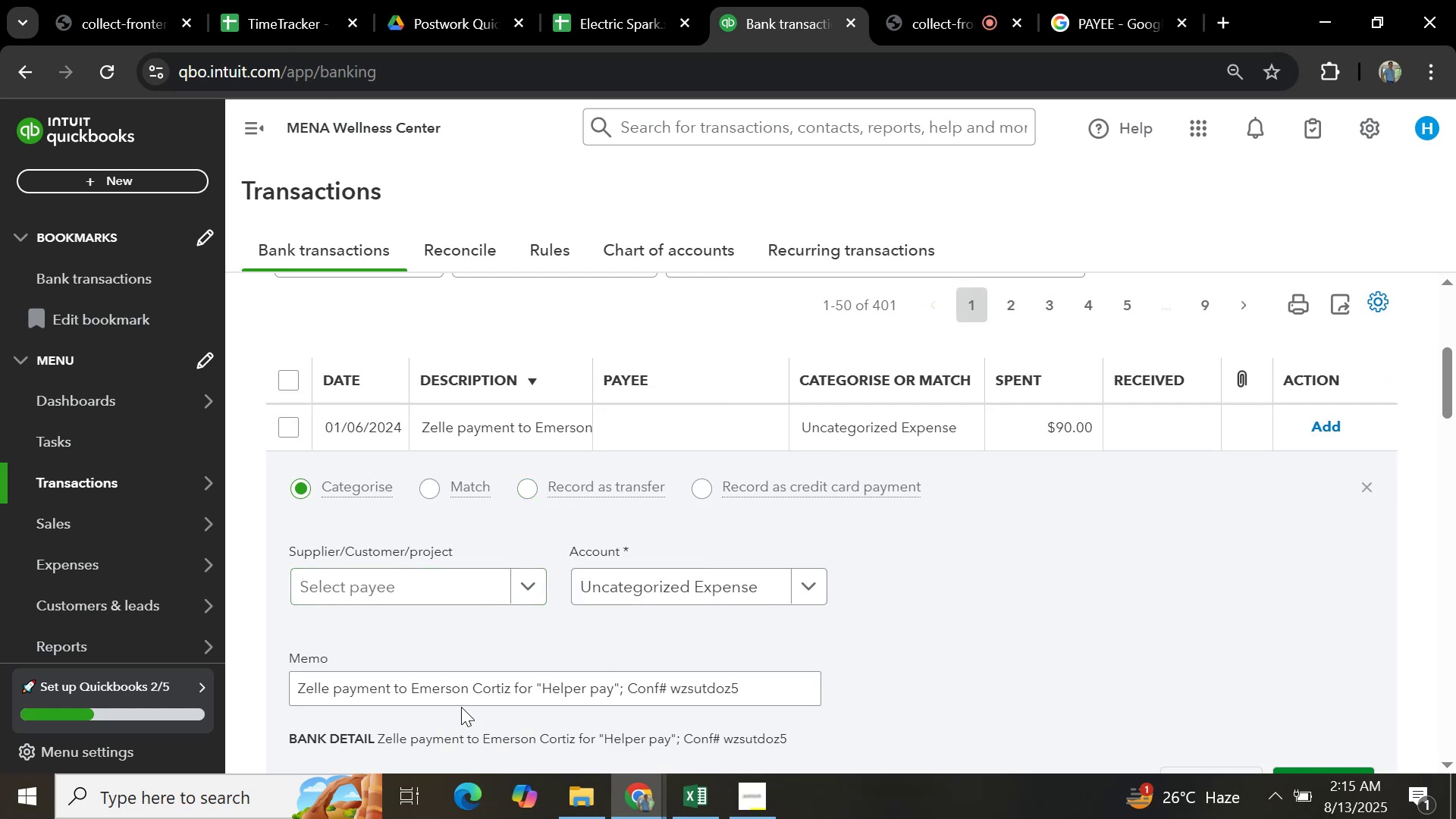 
left_click_drag(start_coordinate=[507, 689], to_coordinate=[418, 693])
 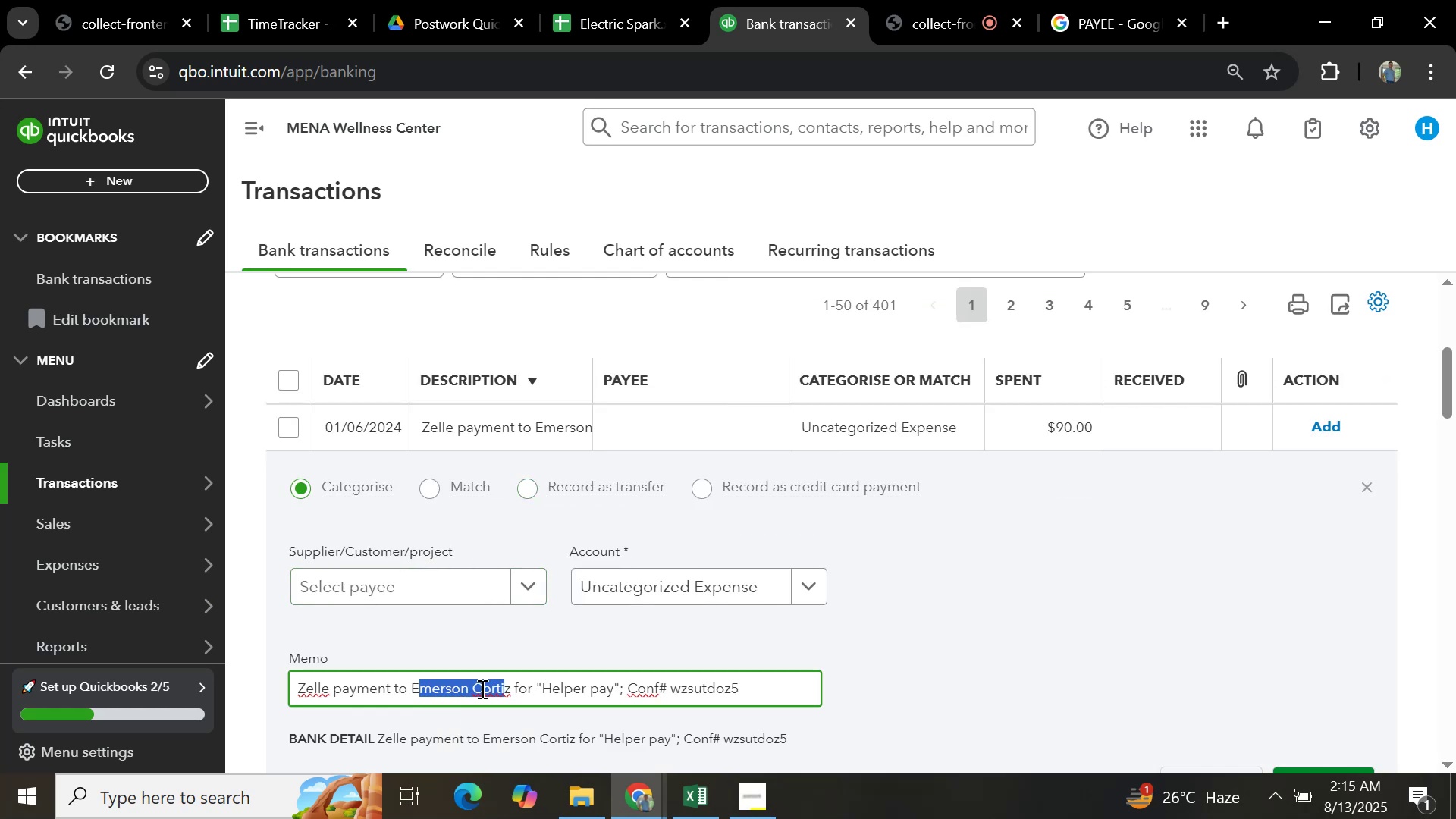 
left_click([481, 689])
 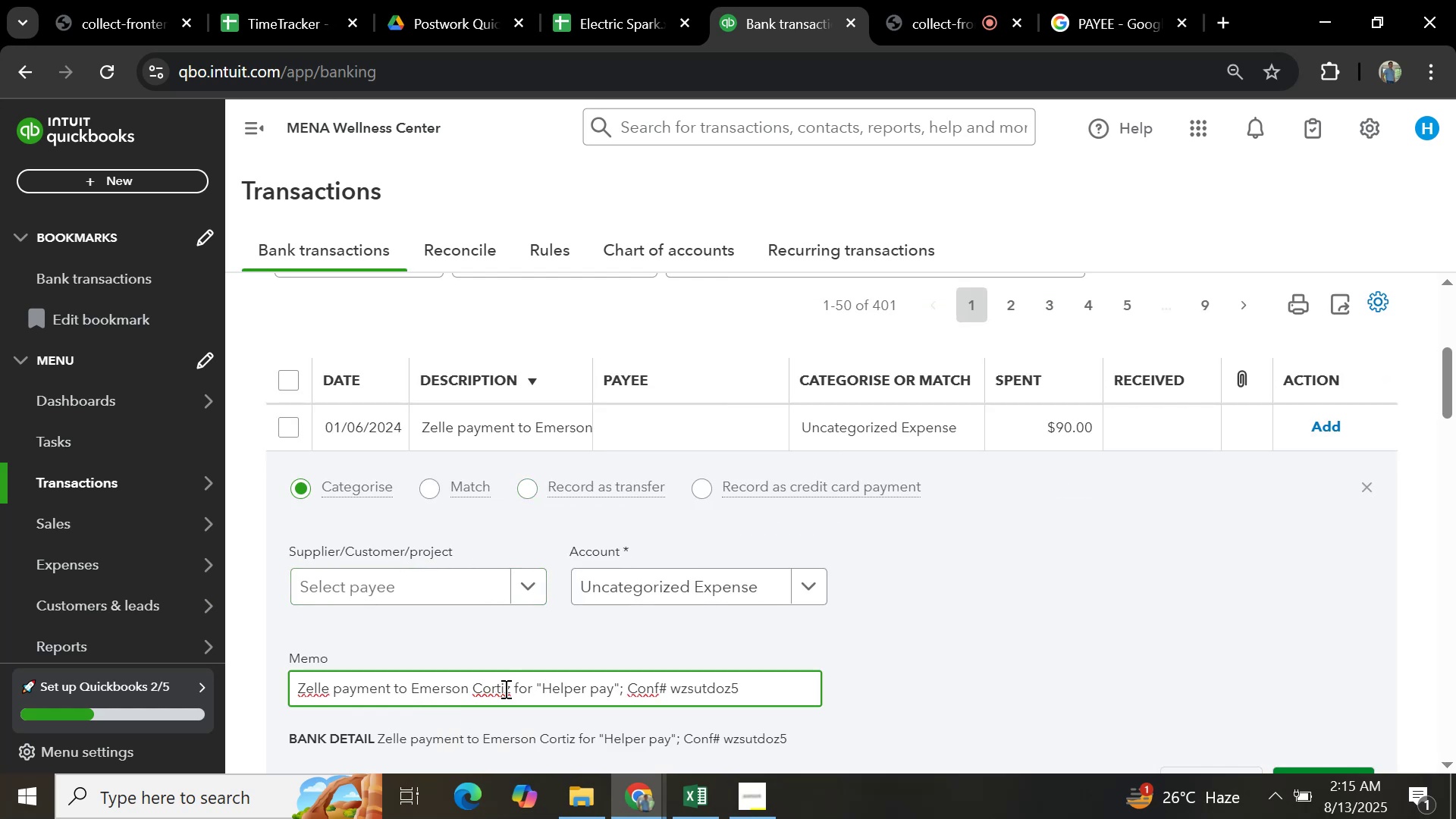 
left_click_drag(start_coordinate=[513, 689], to_coordinate=[410, 692])
 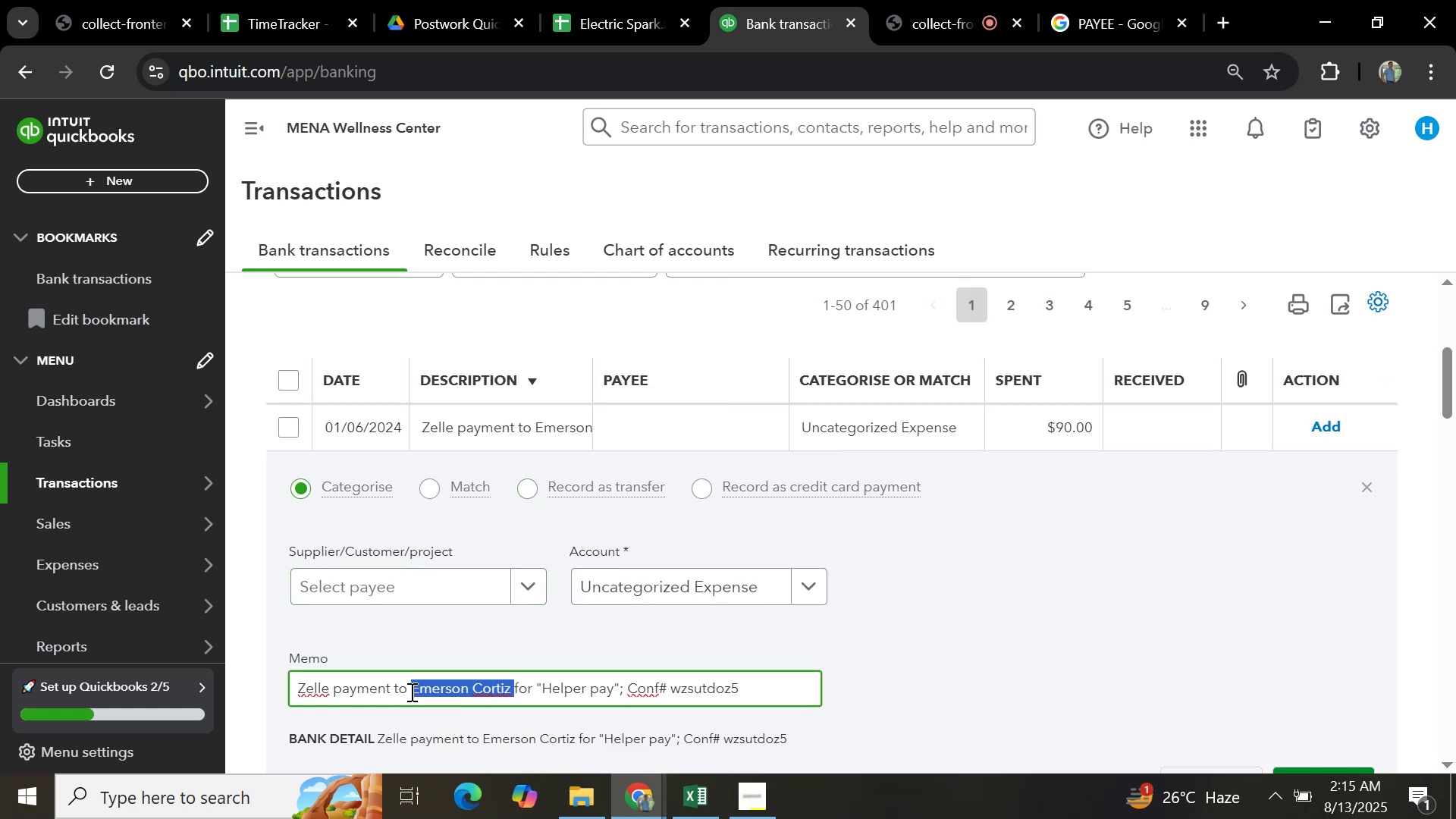 
key(Control+C)
 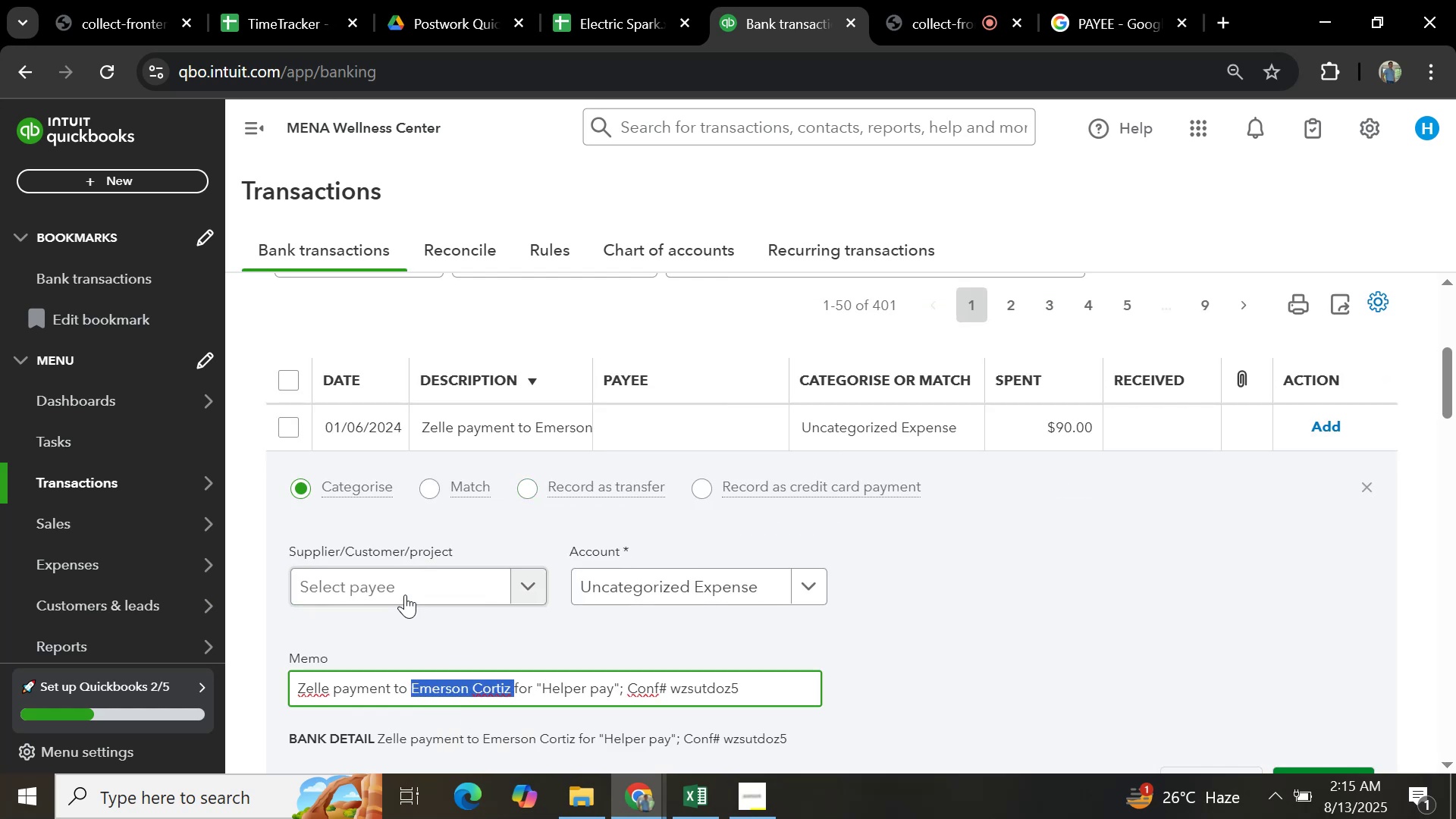 
left_click([405, 593])
 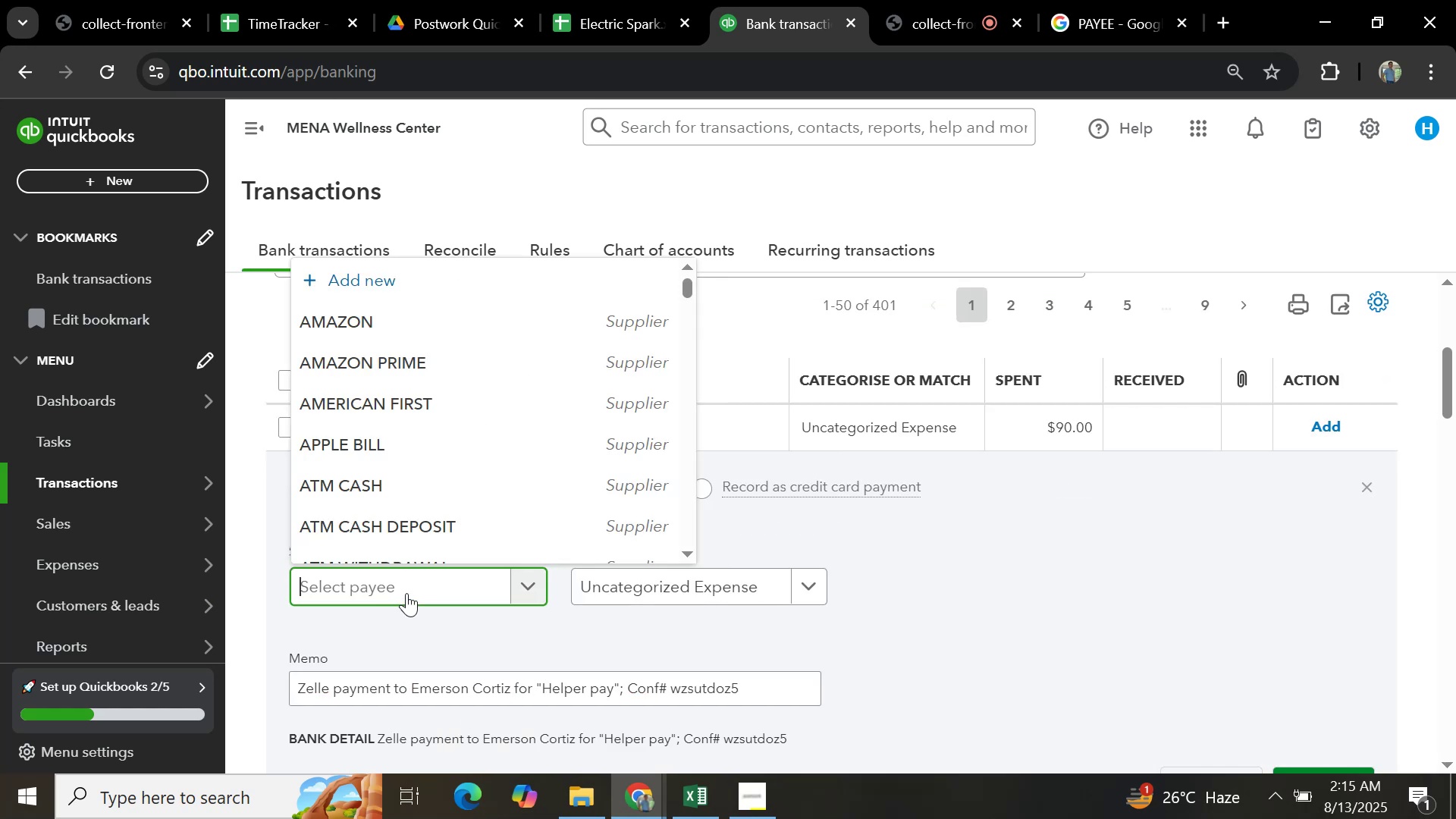 
key(Control+V)
 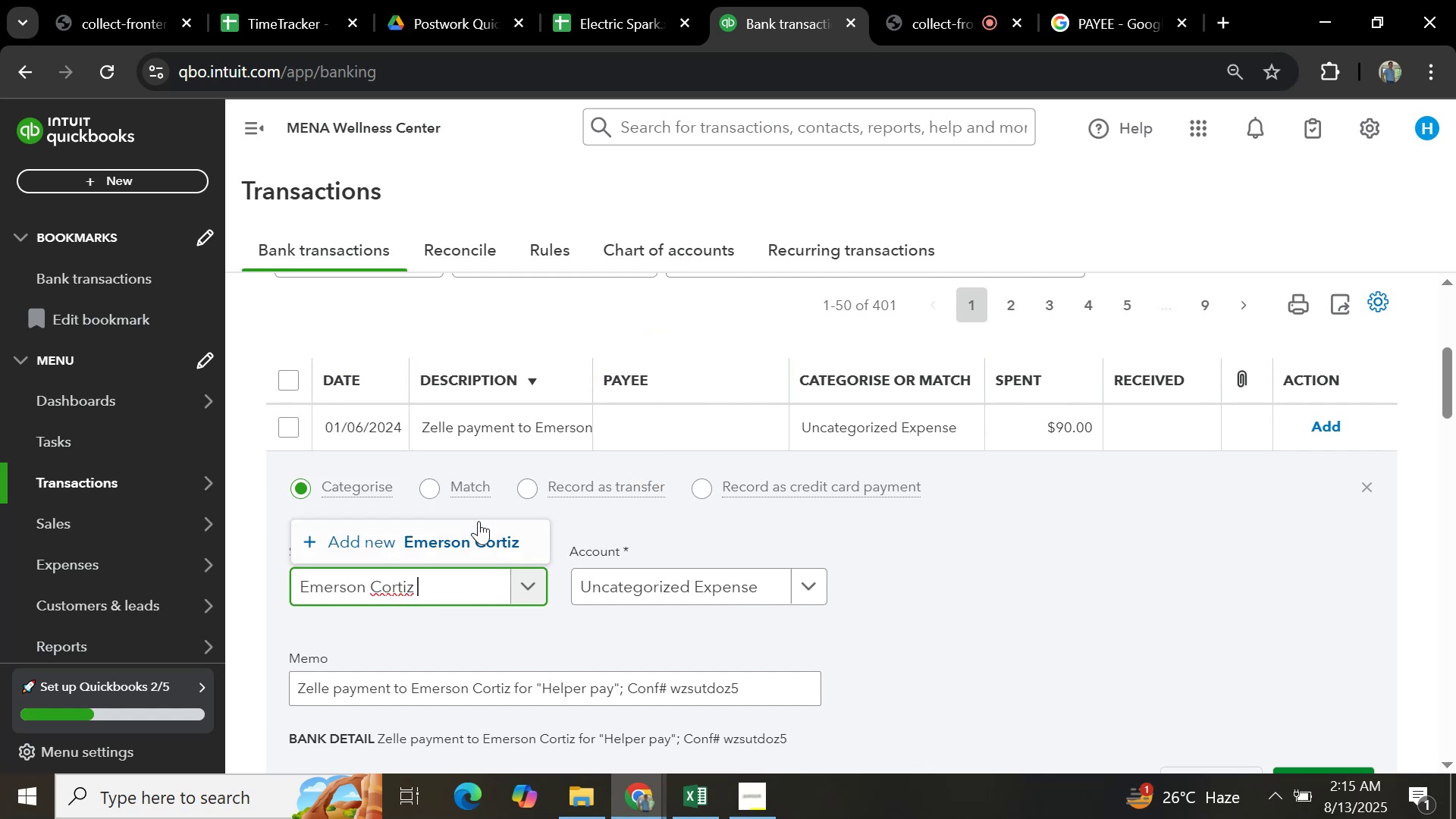 
left_click([481, 542])
 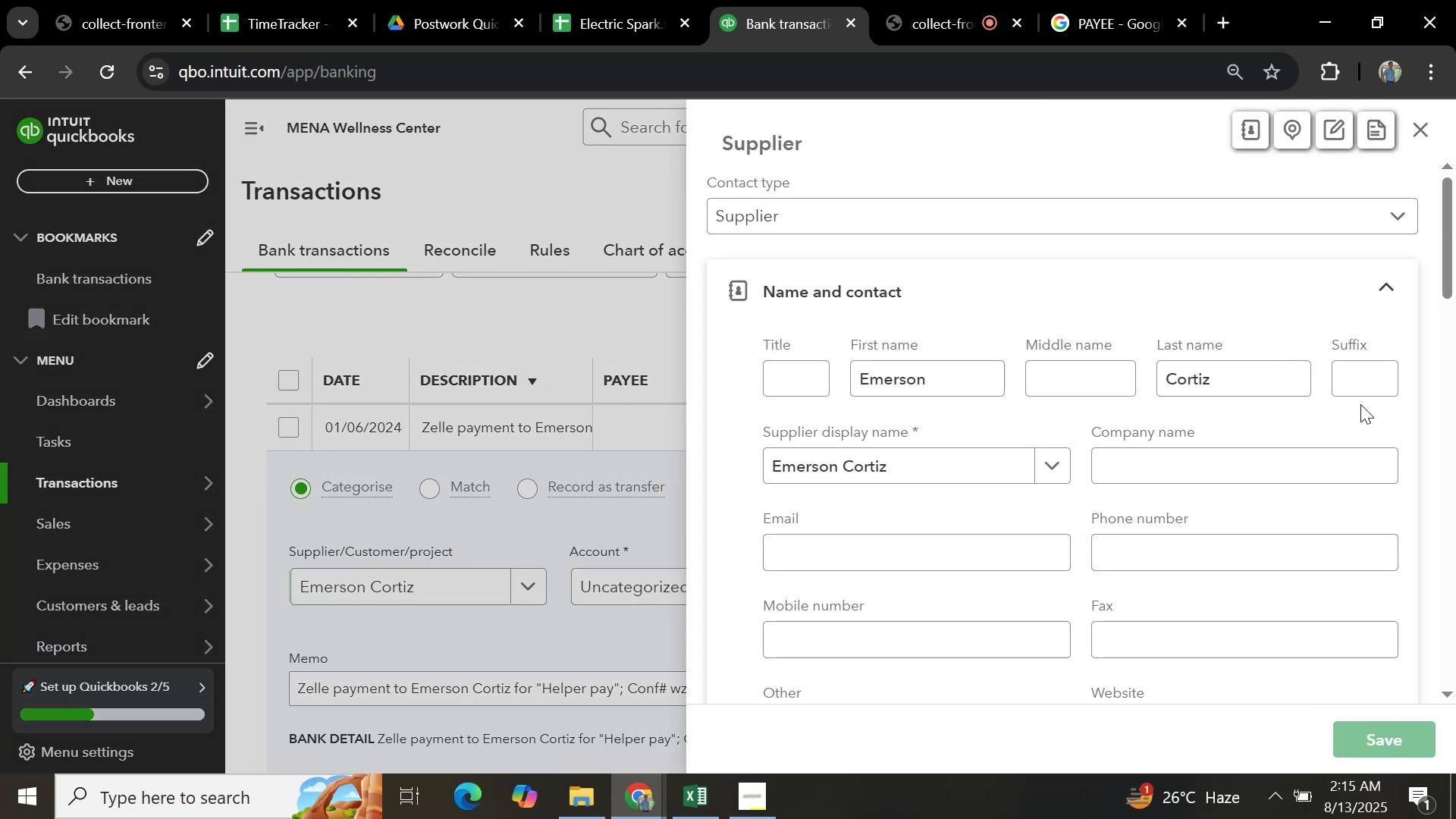 
wait(6.55)
 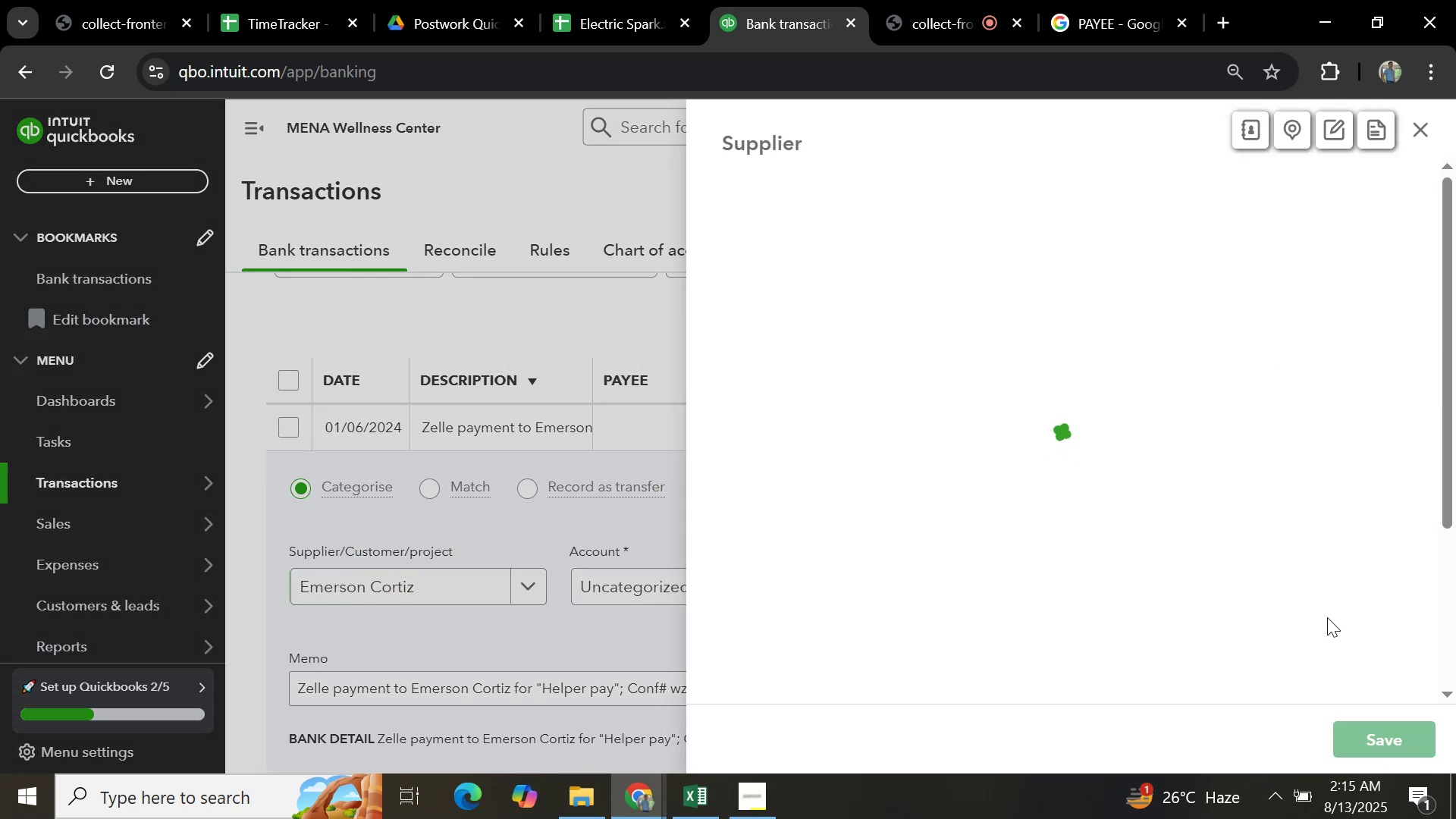 
left_click([659, 578])
 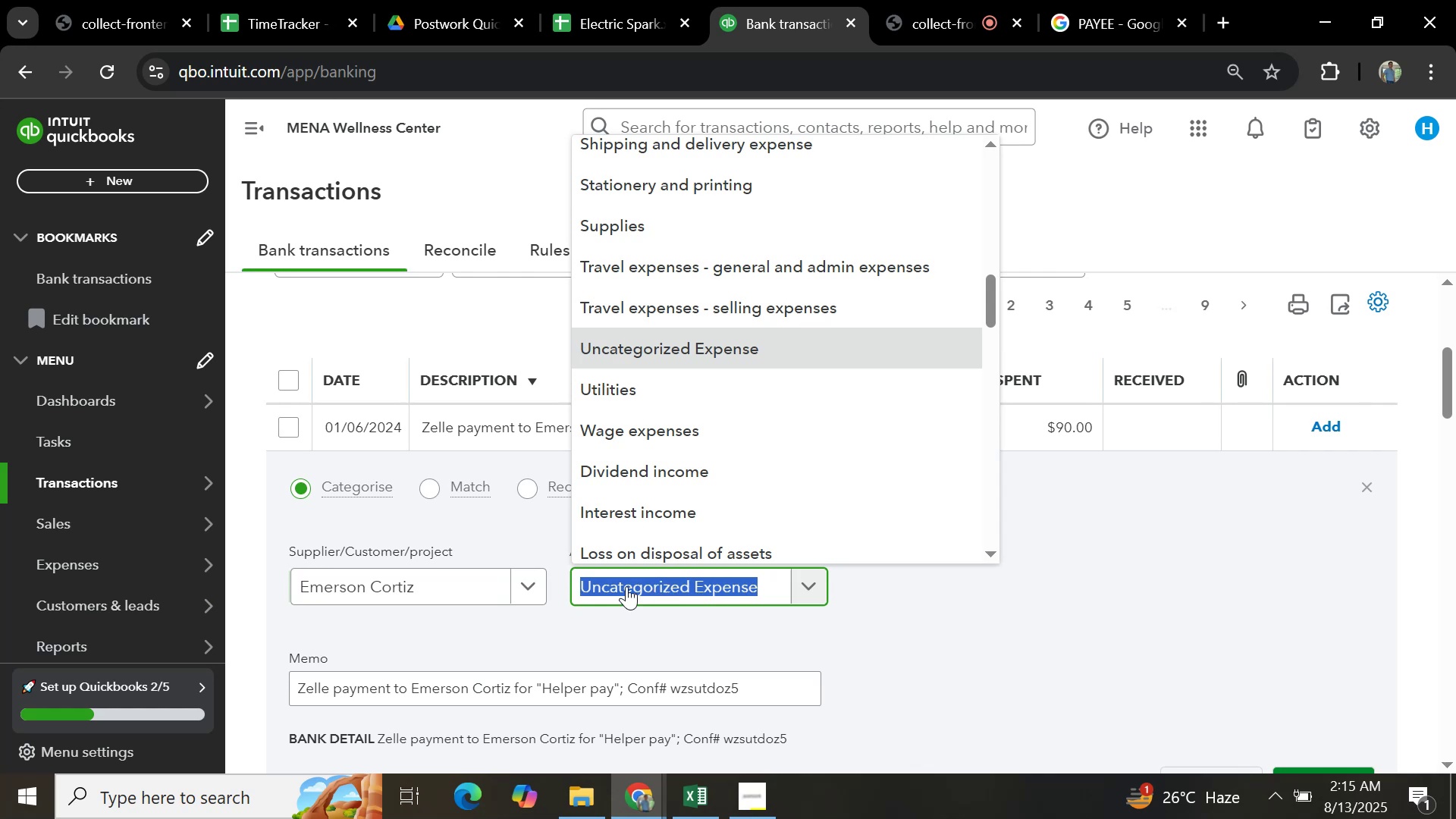 
left_click([483, 586])
 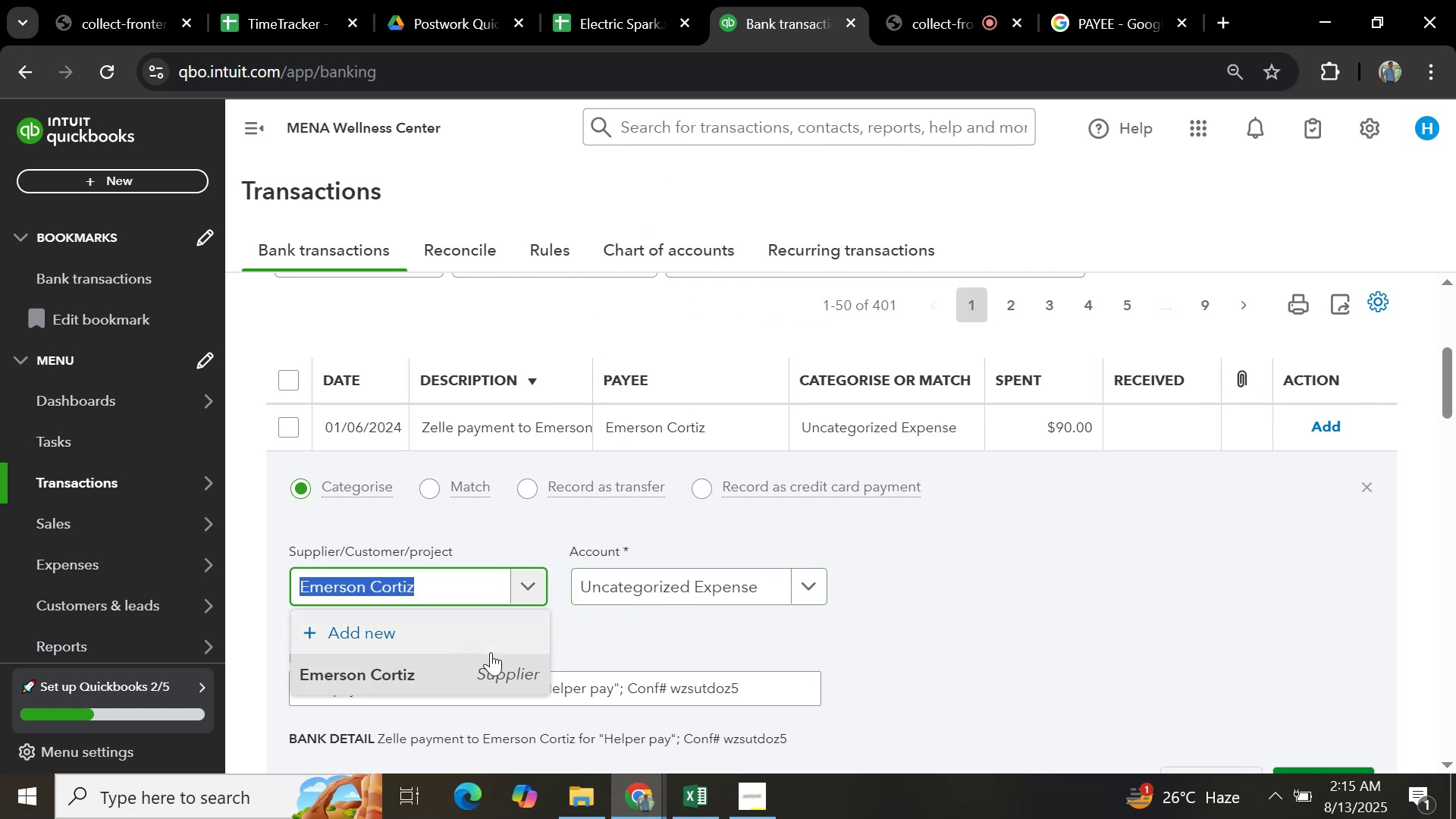 
left_click([496, 669])
 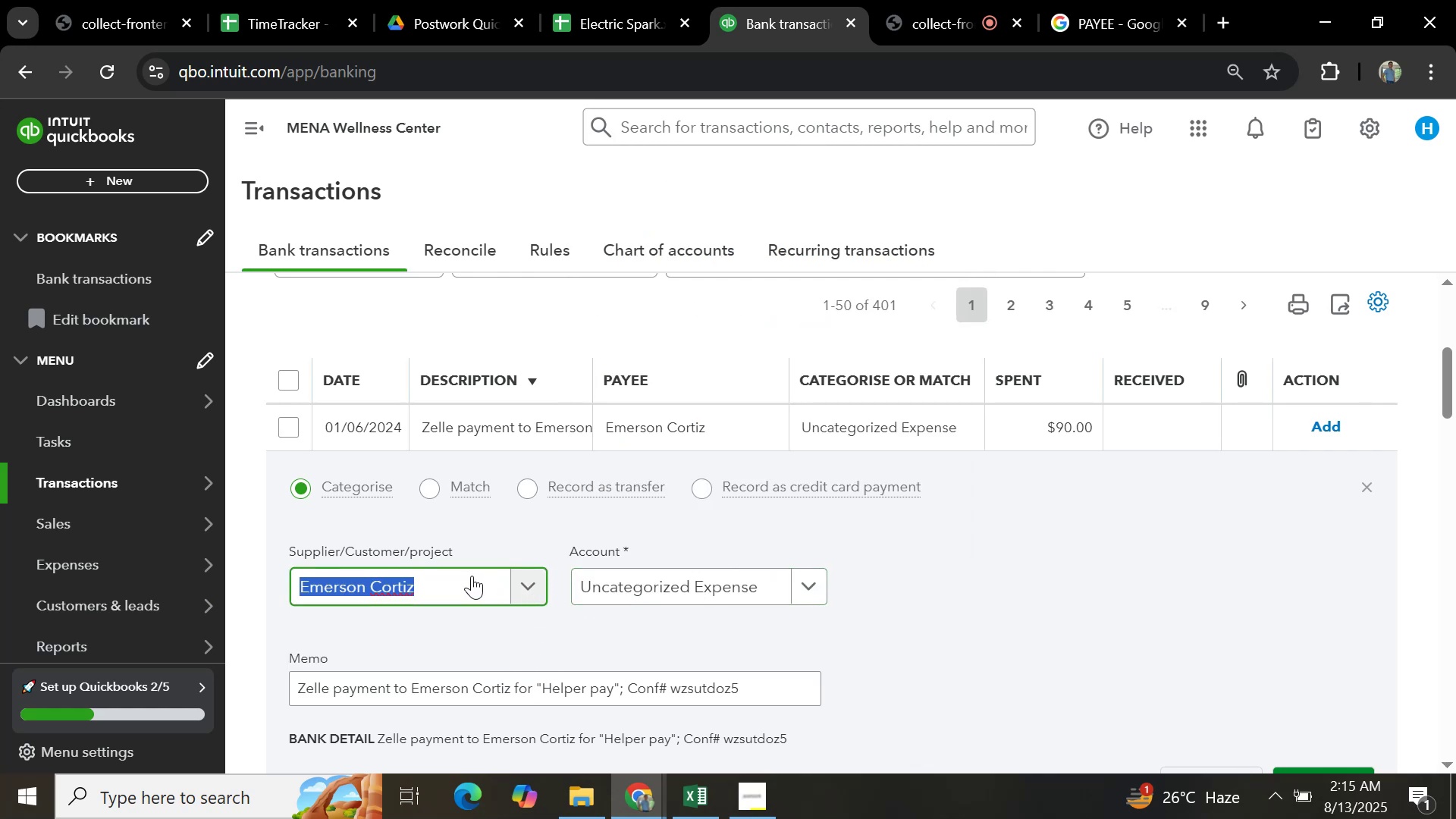 
double_click([513, 576])
 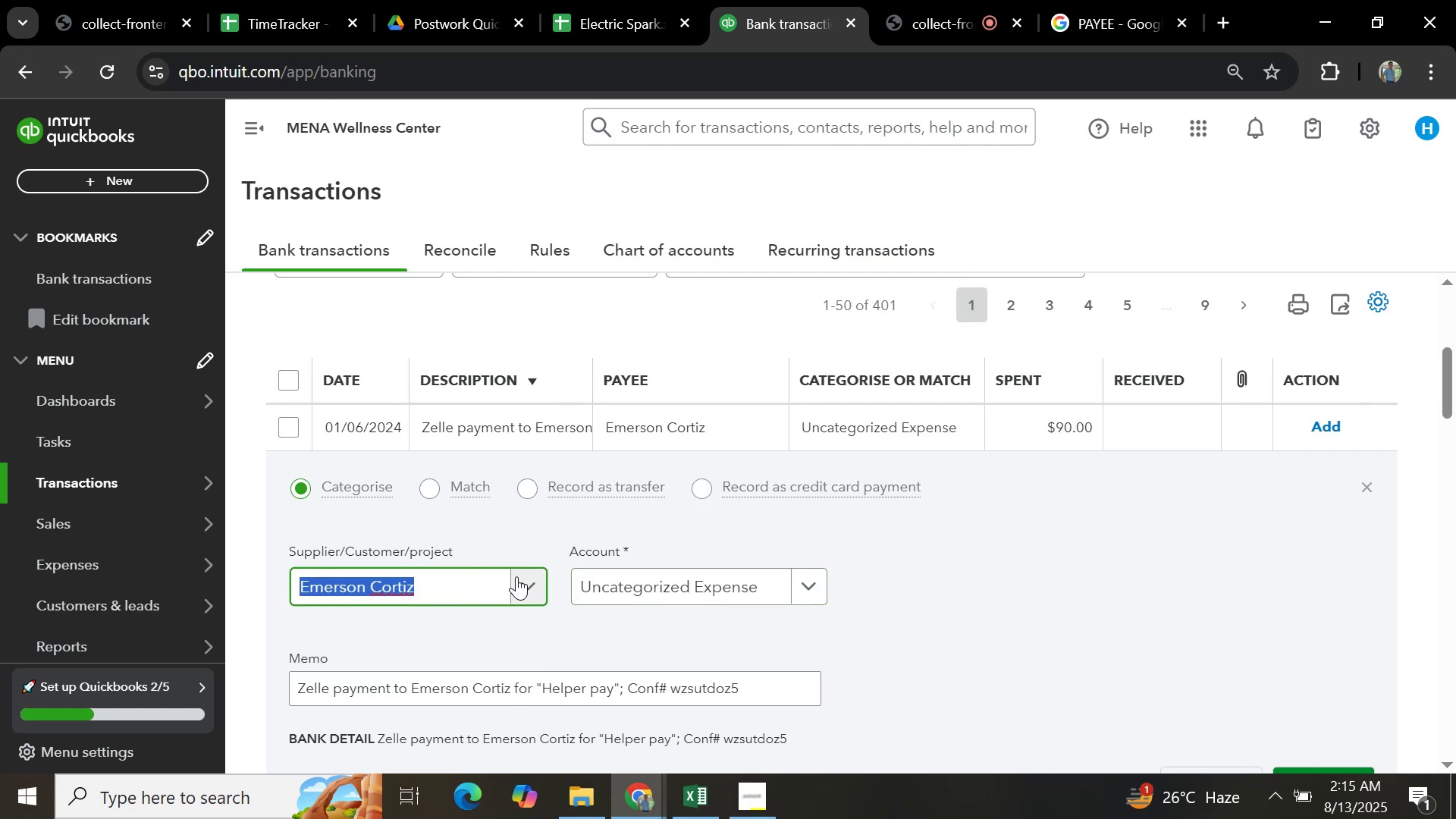 
left_click([516, 576])
 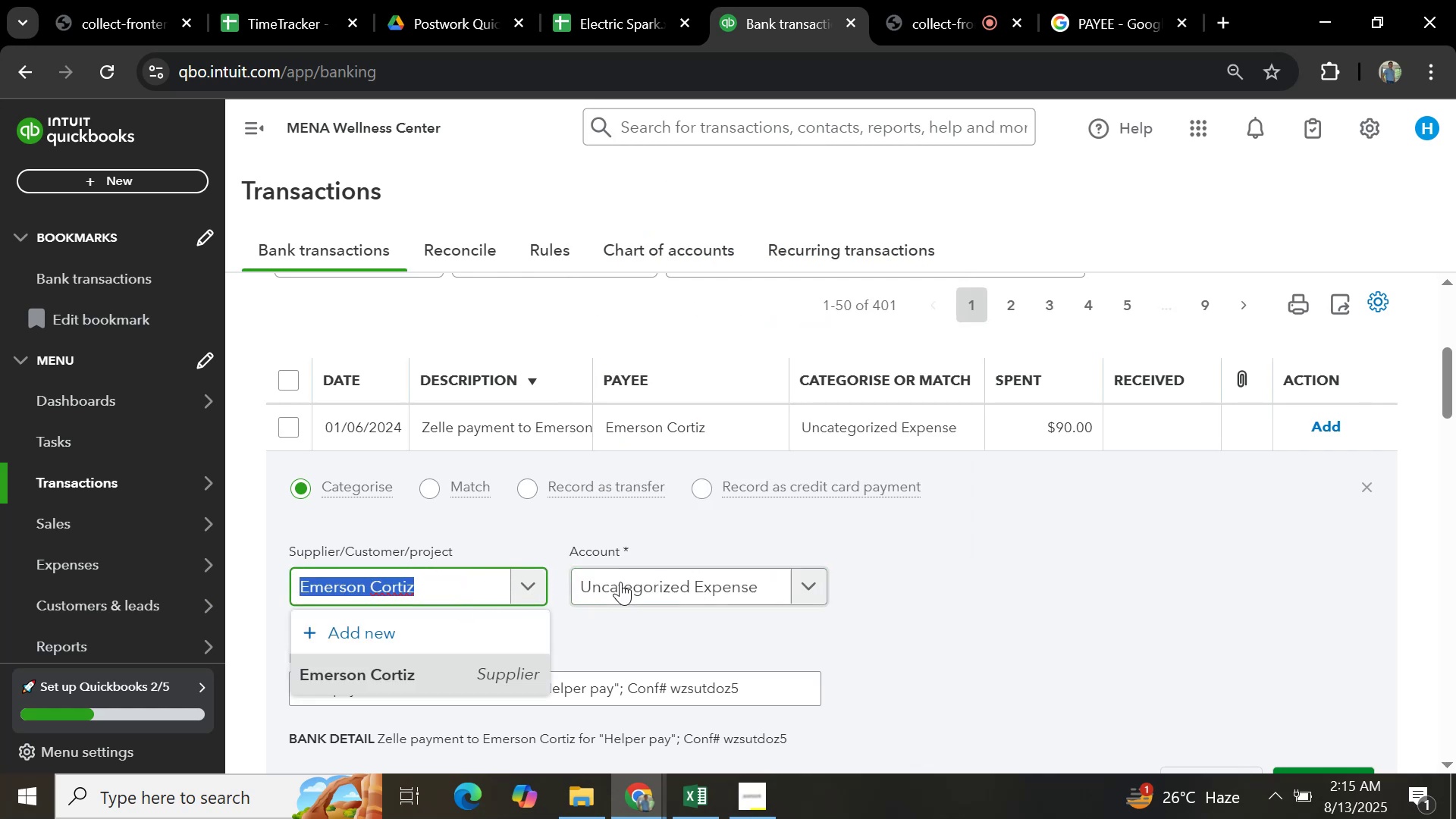 
left_click([709, 587])
 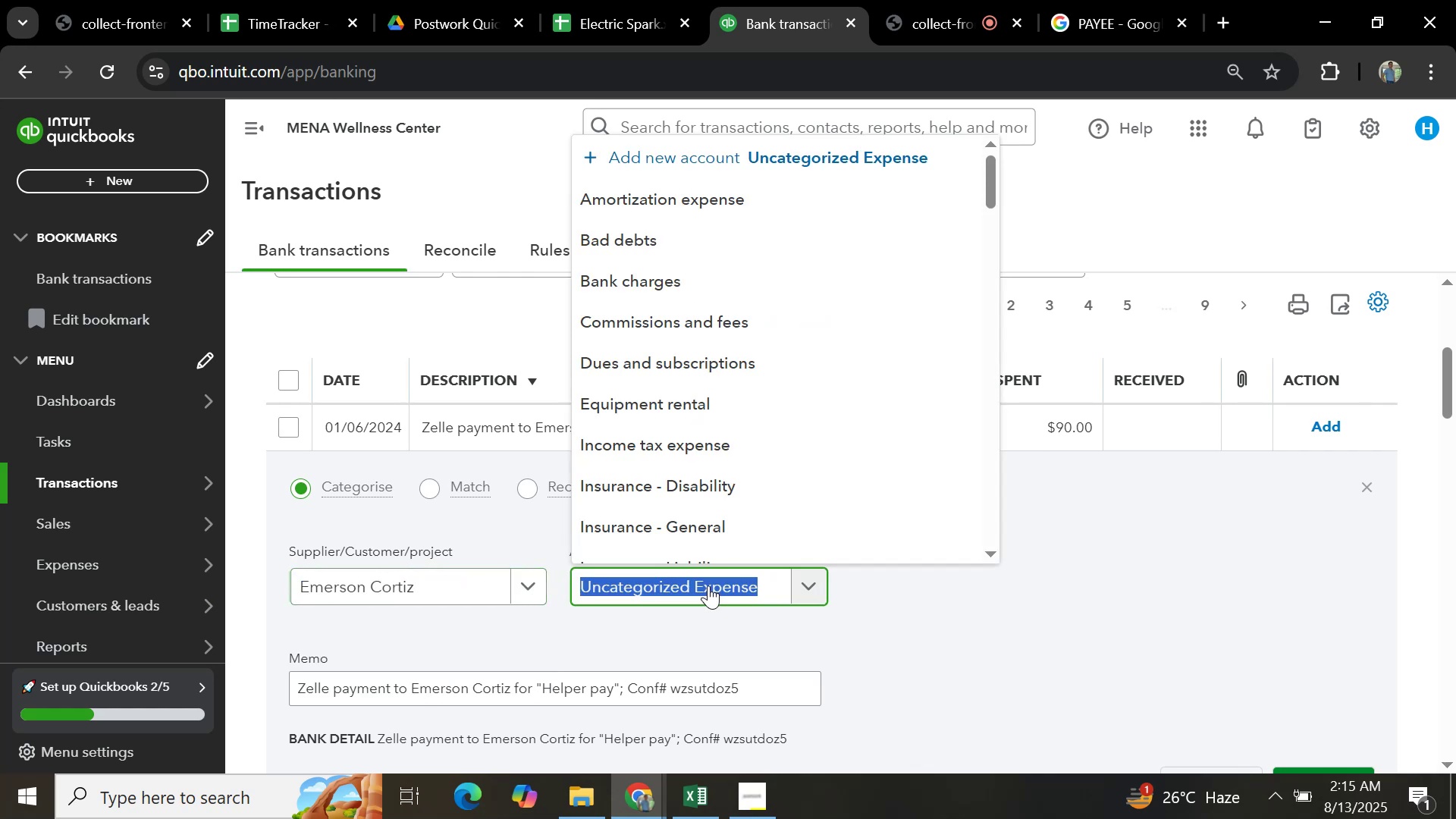 
type(genral)
key(Backspace)
key(Backspace)
key(Backspace)
type(era)
 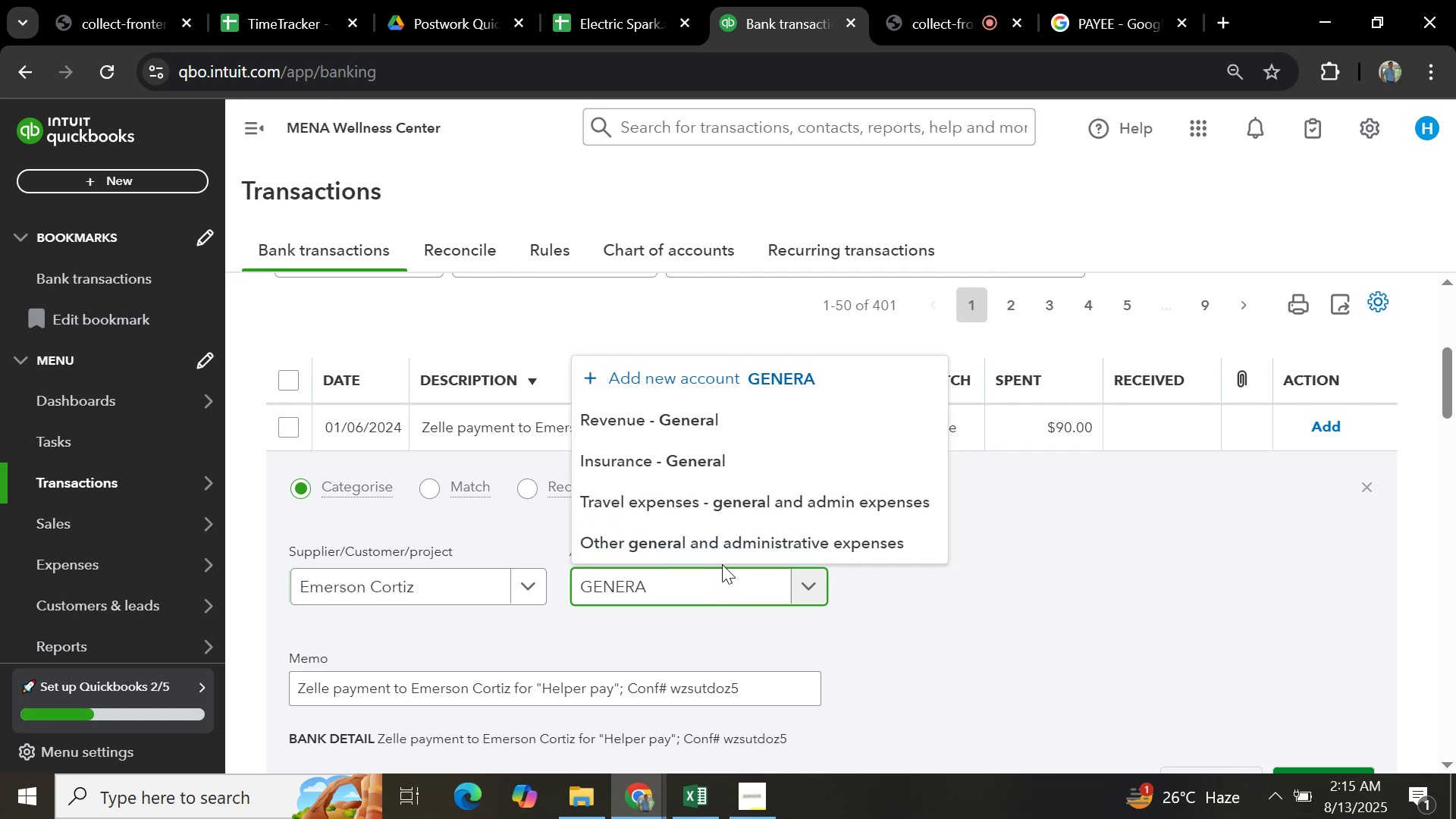 
left_click([733, 547])
 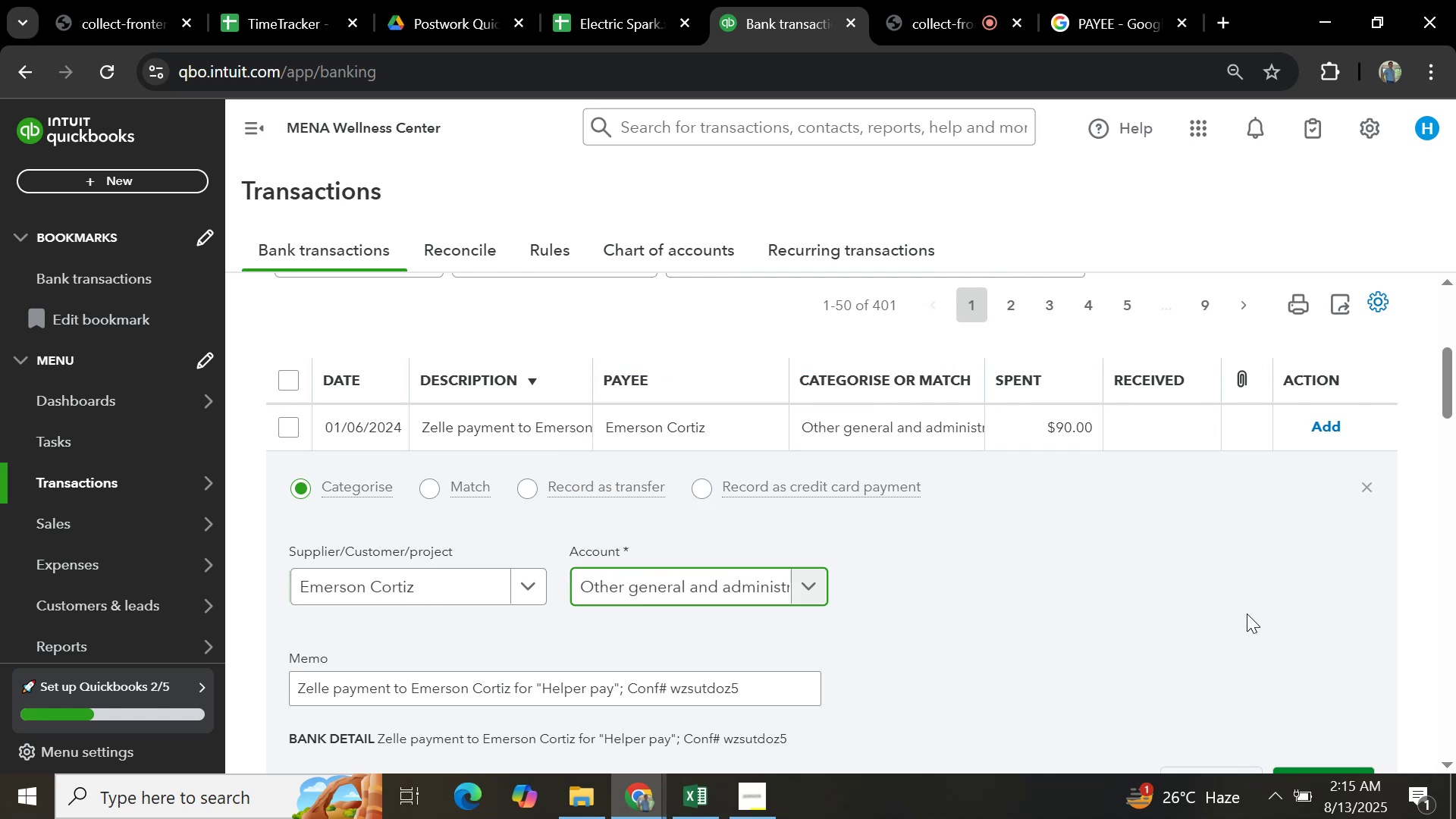 
scroll: coordinate [1213, 670], scroll_direction: down, amount: 2.0
 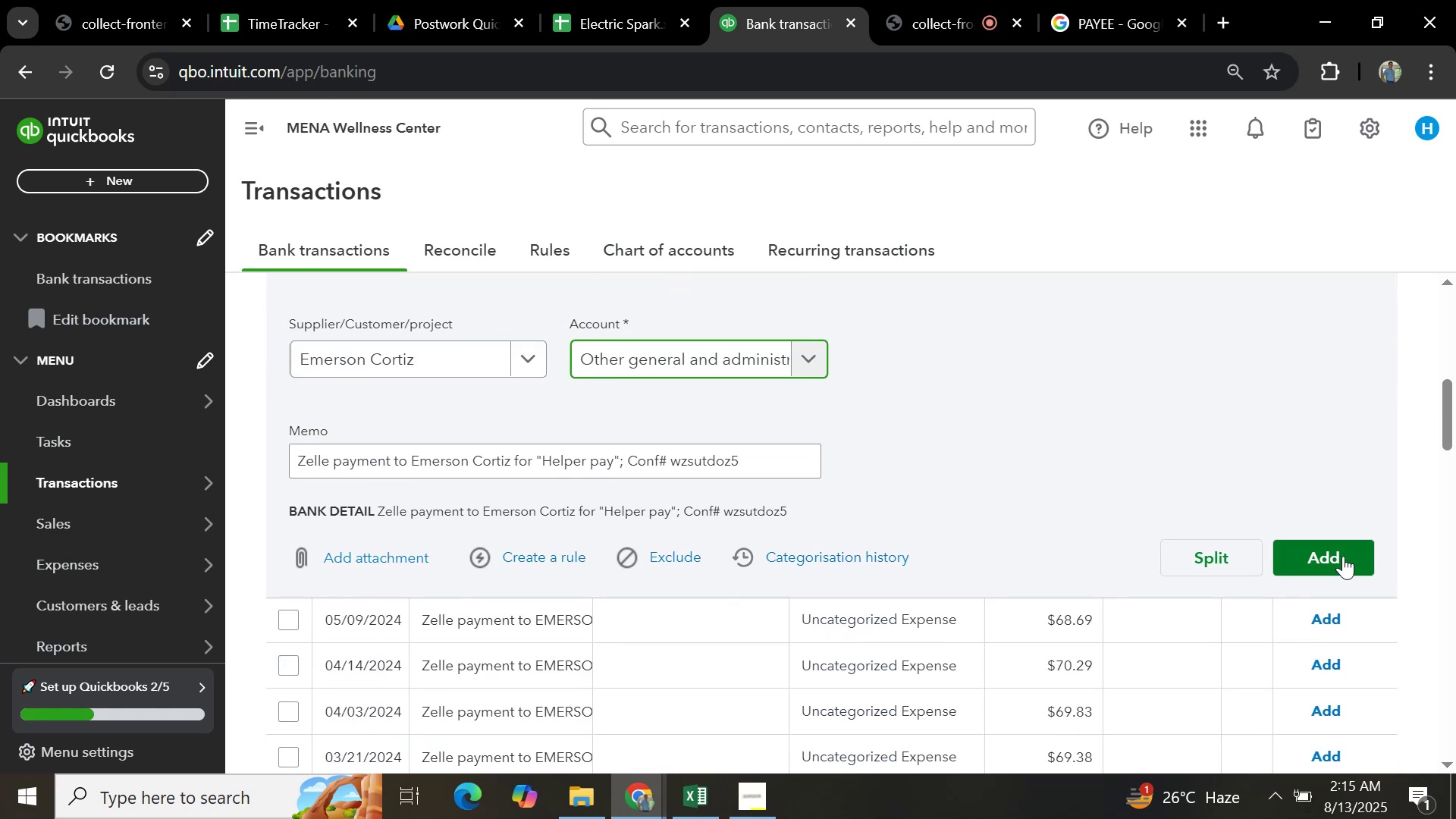 
left_click([1337, 557])
 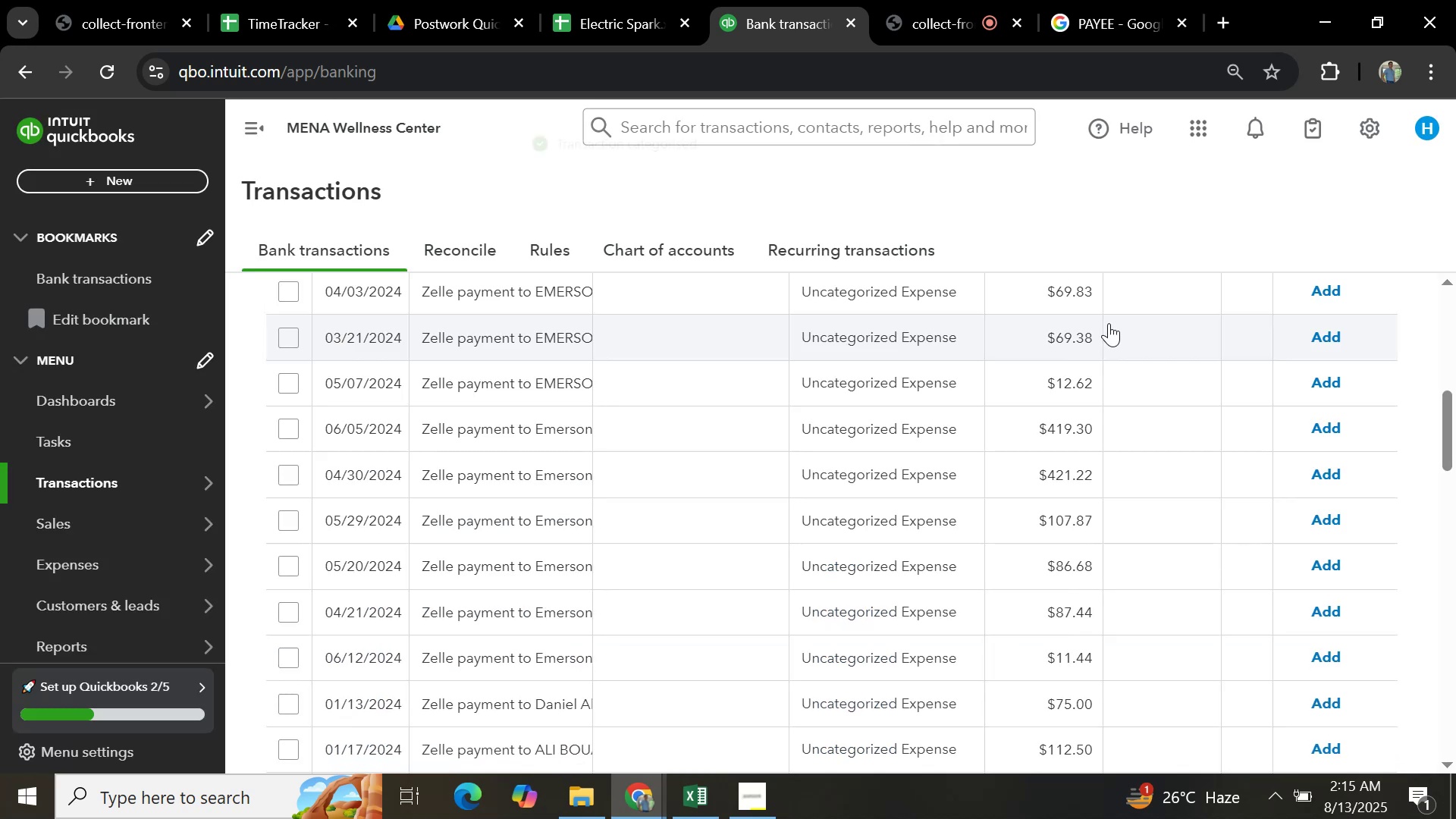 
scroll: coordinate [777, 406], scroll_direction: up, amount: 5.0
 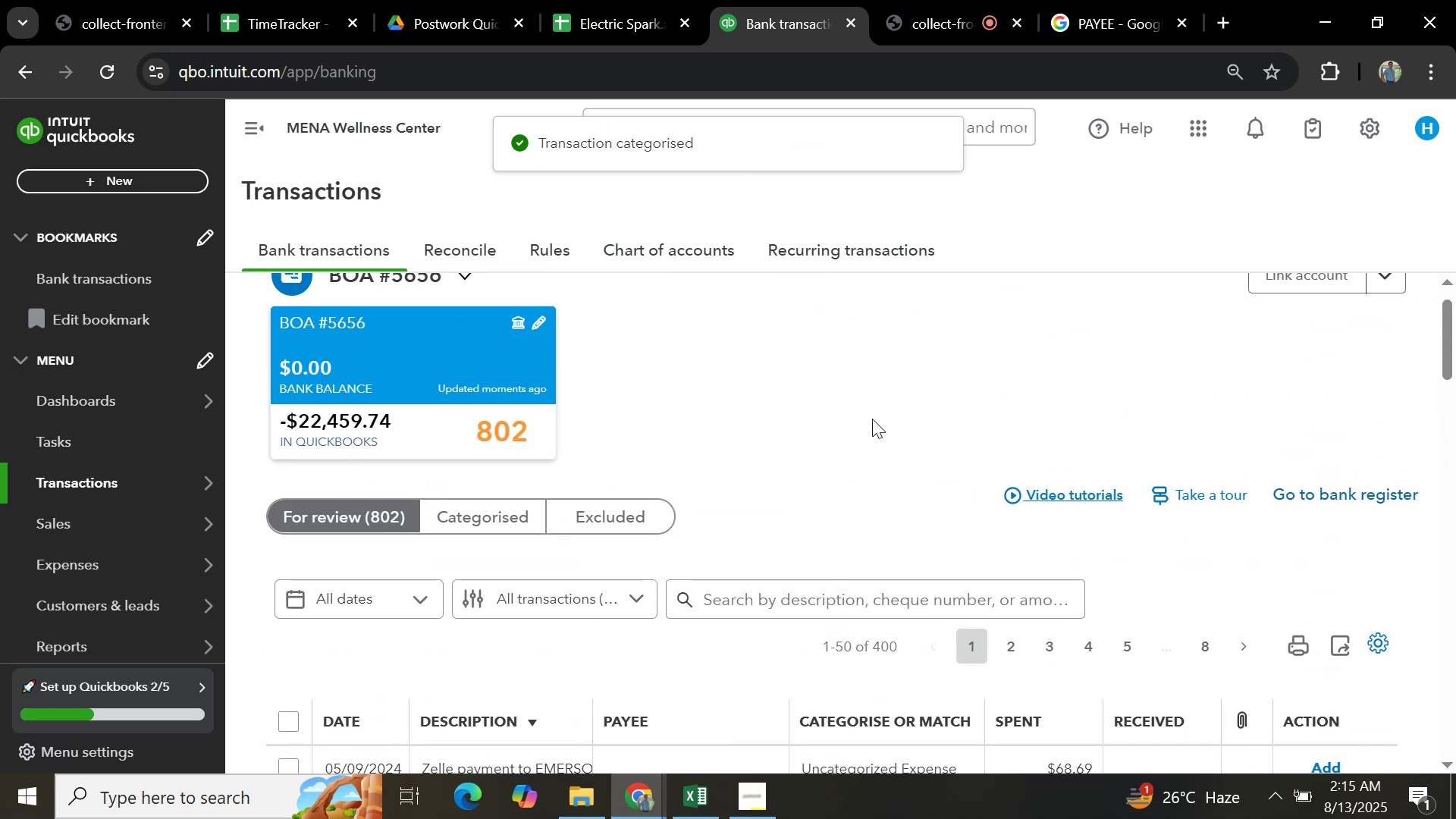 
right_click([872, 419])
 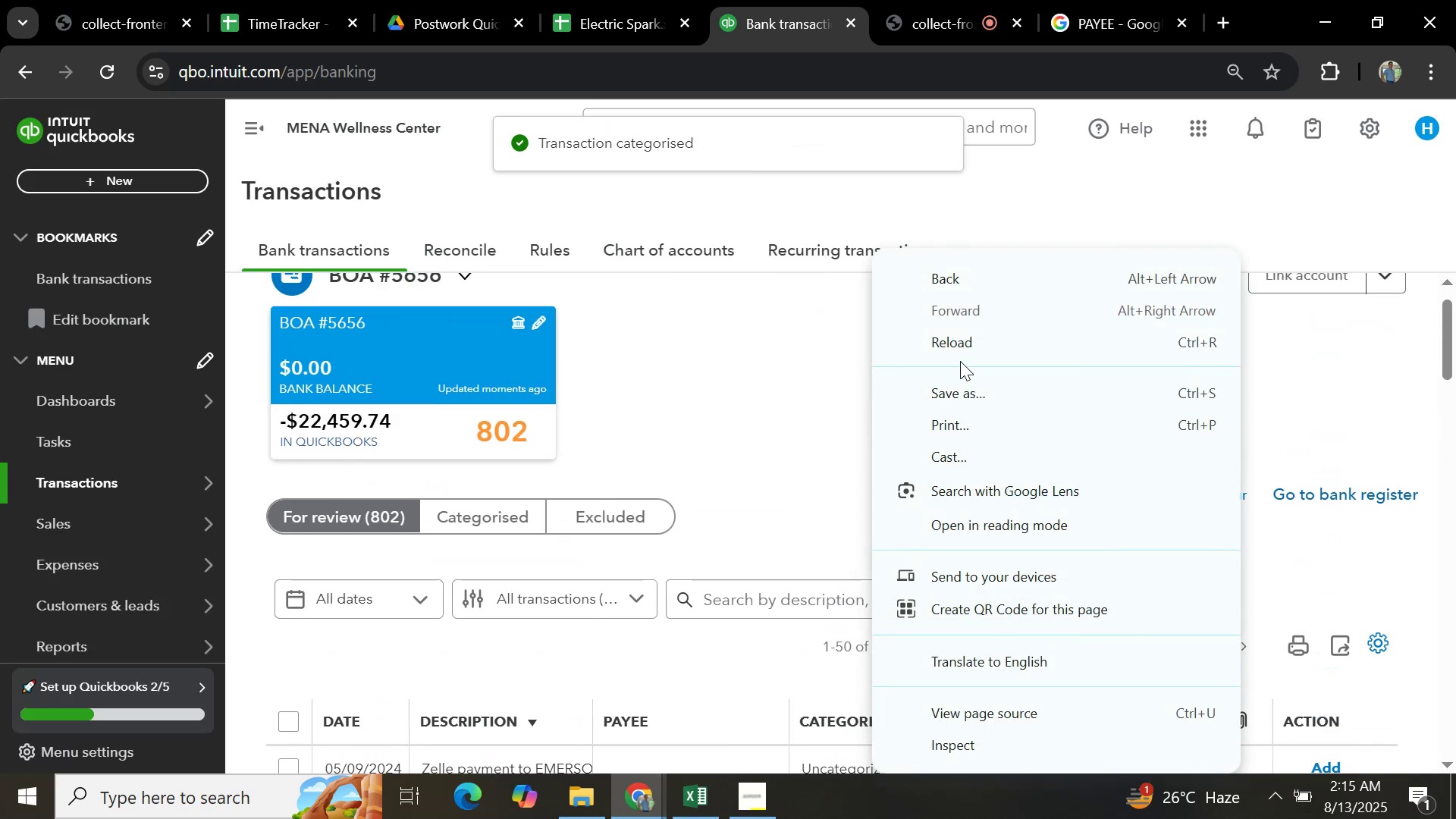 
left_click([962, 350])
 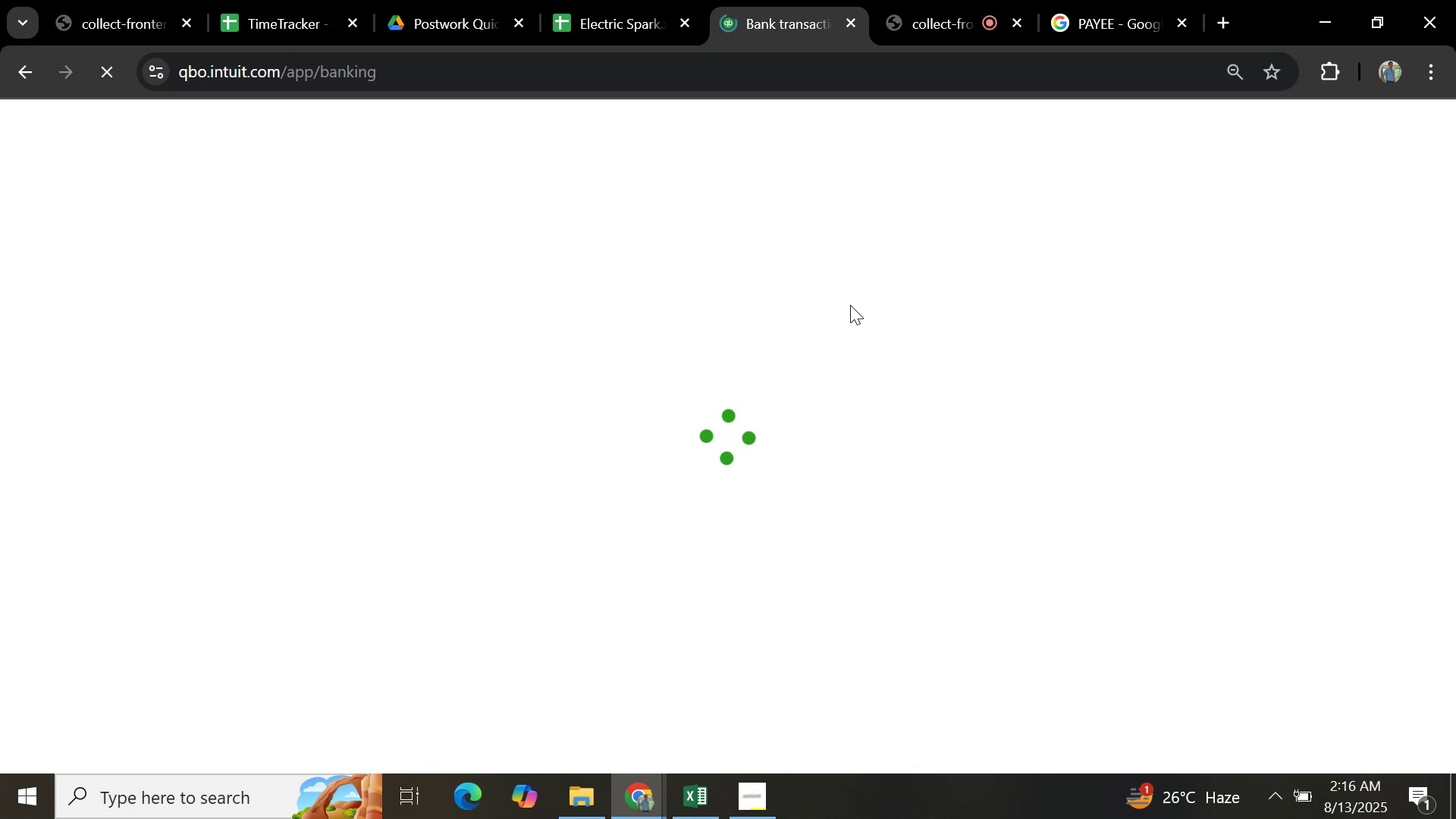 
wait(16.45)
 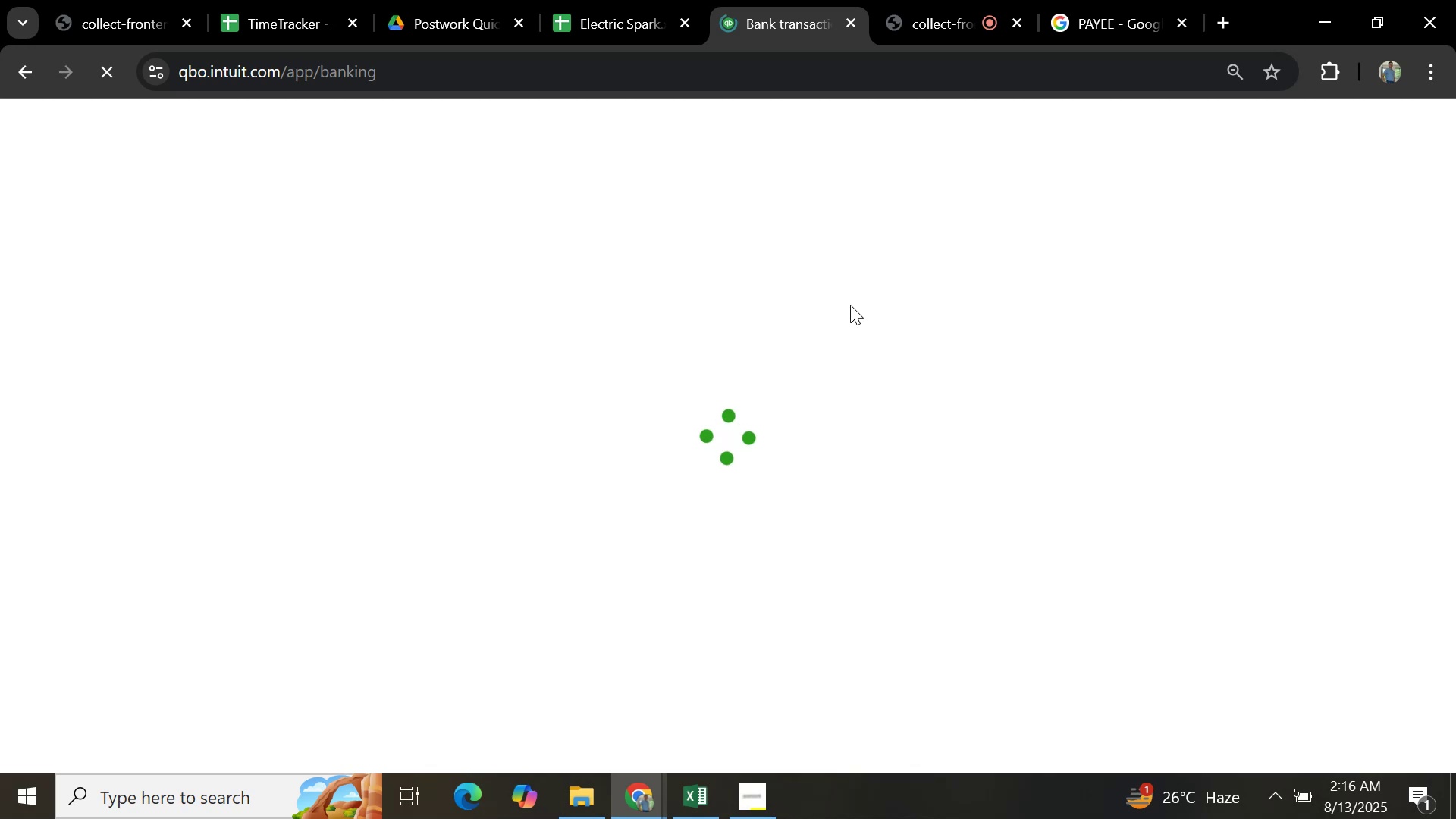 
scroll: coordinate [852, 321], scroll_direction: down, amount: 4.0
 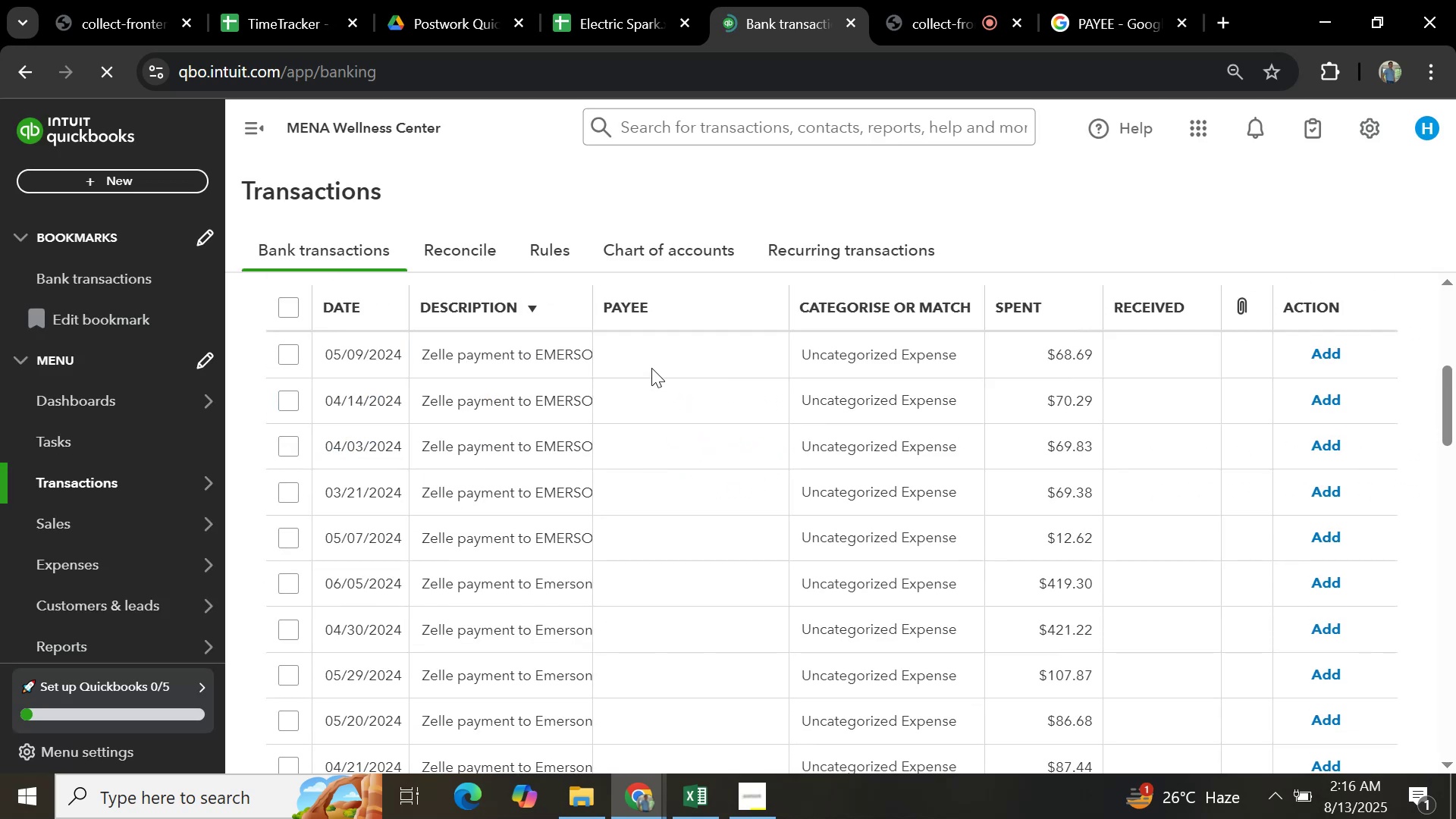 
left_click([659, 350])
 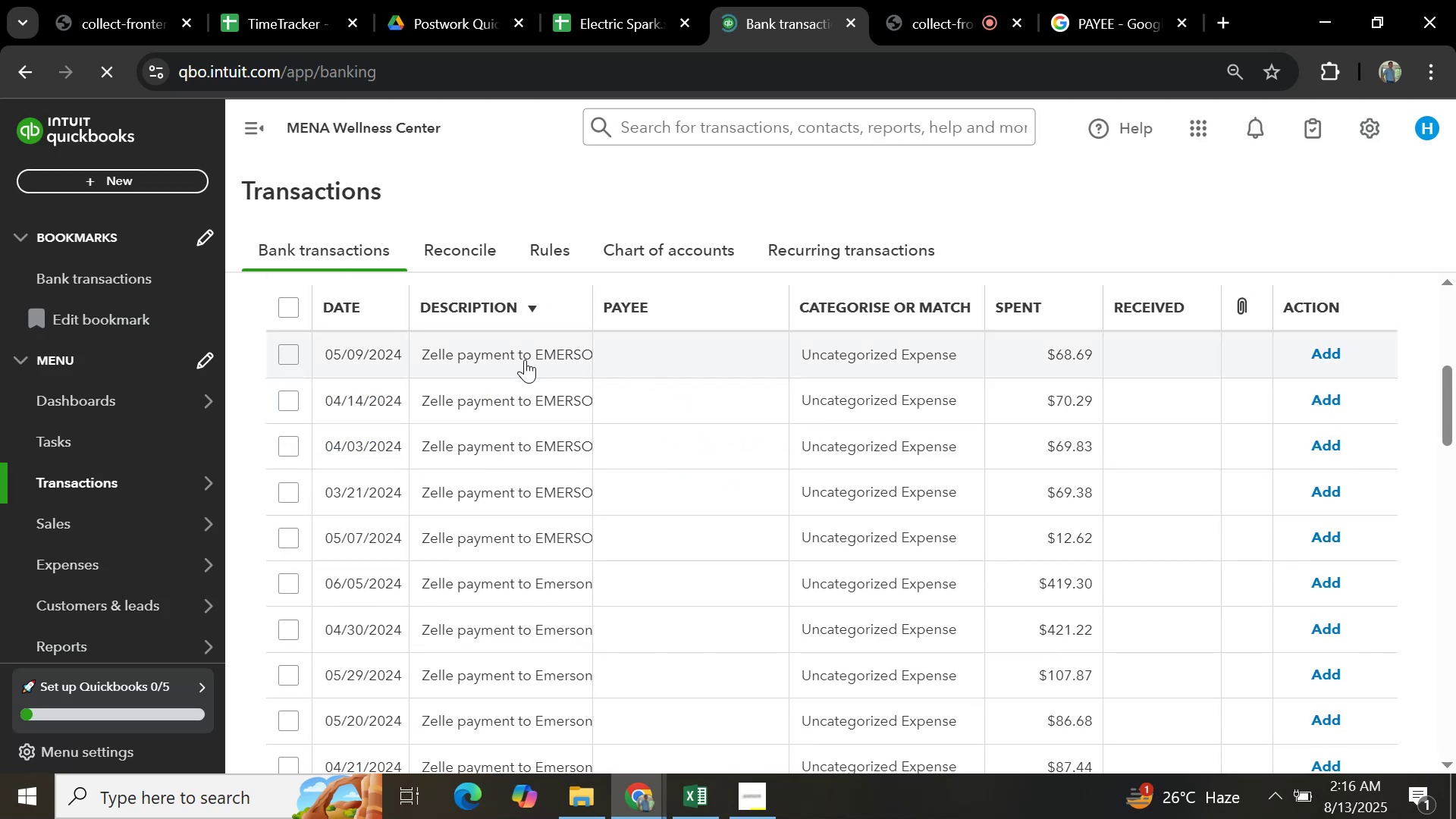 
left_click([525, 359])
 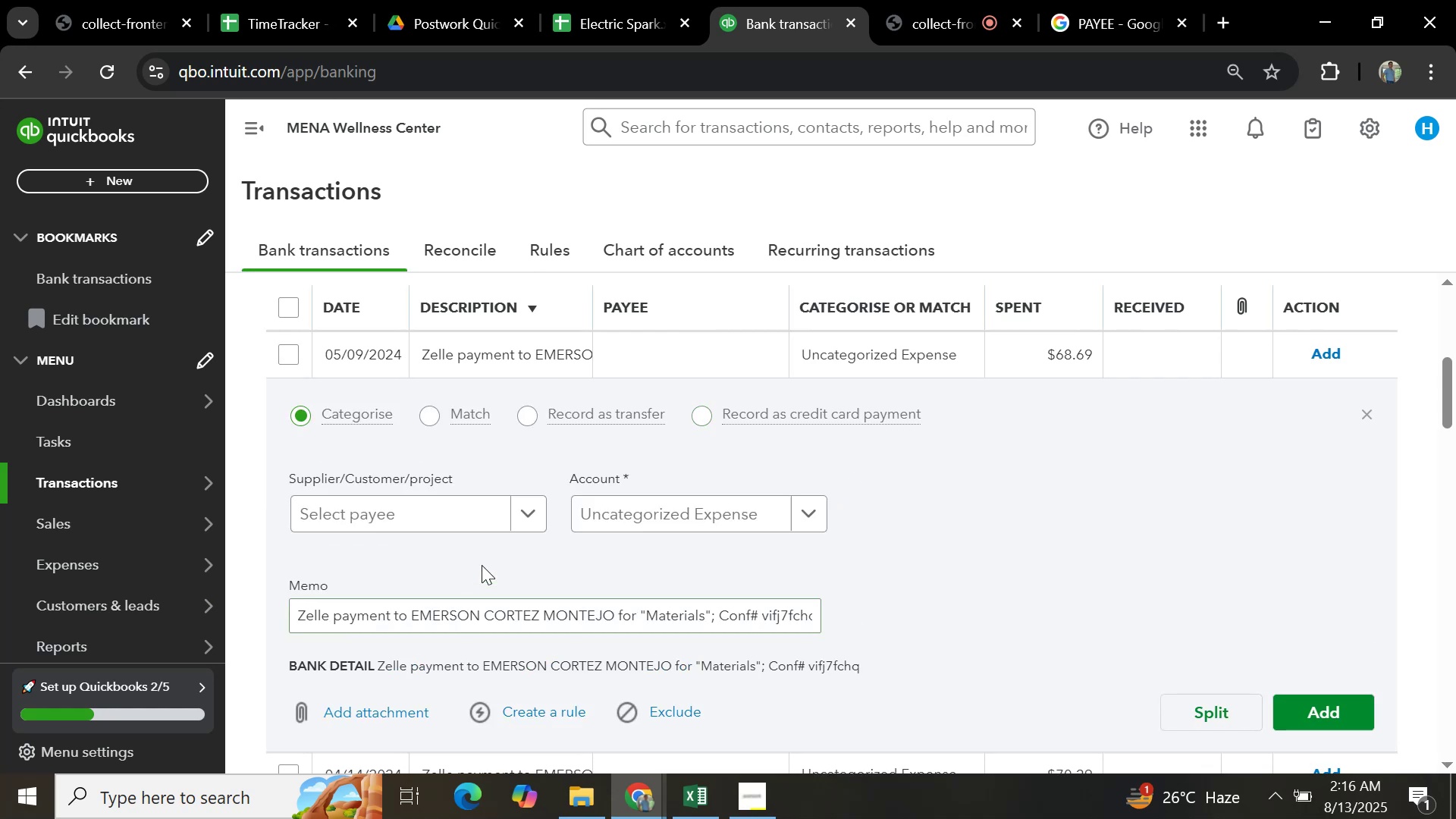 
left_click([467, 519])
 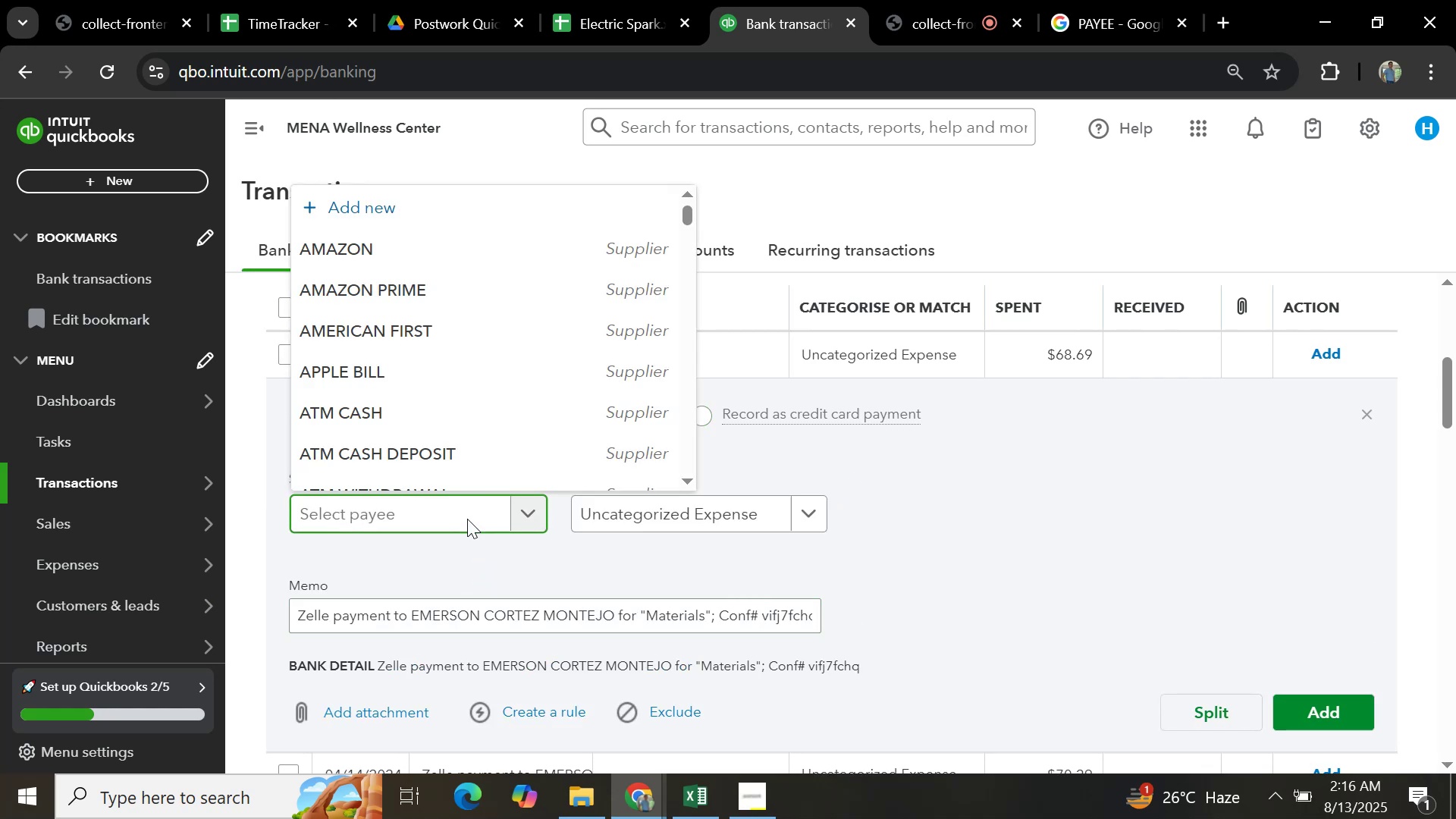 
type(emeron)
key(Backspace)
key(Backspace)
type(sp)
key(Backspace)
type(on)
 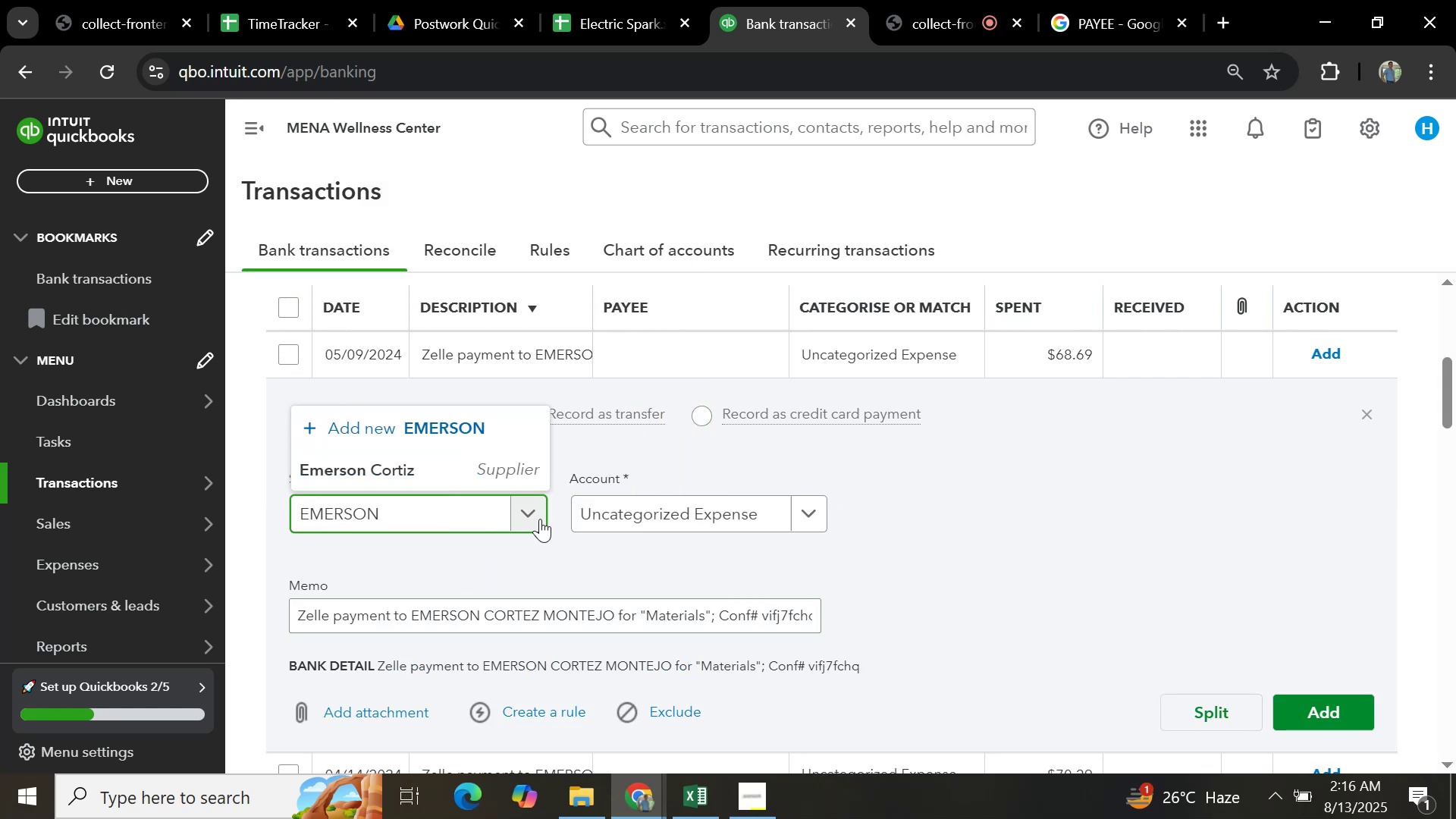 
left_click([1084, 567])
 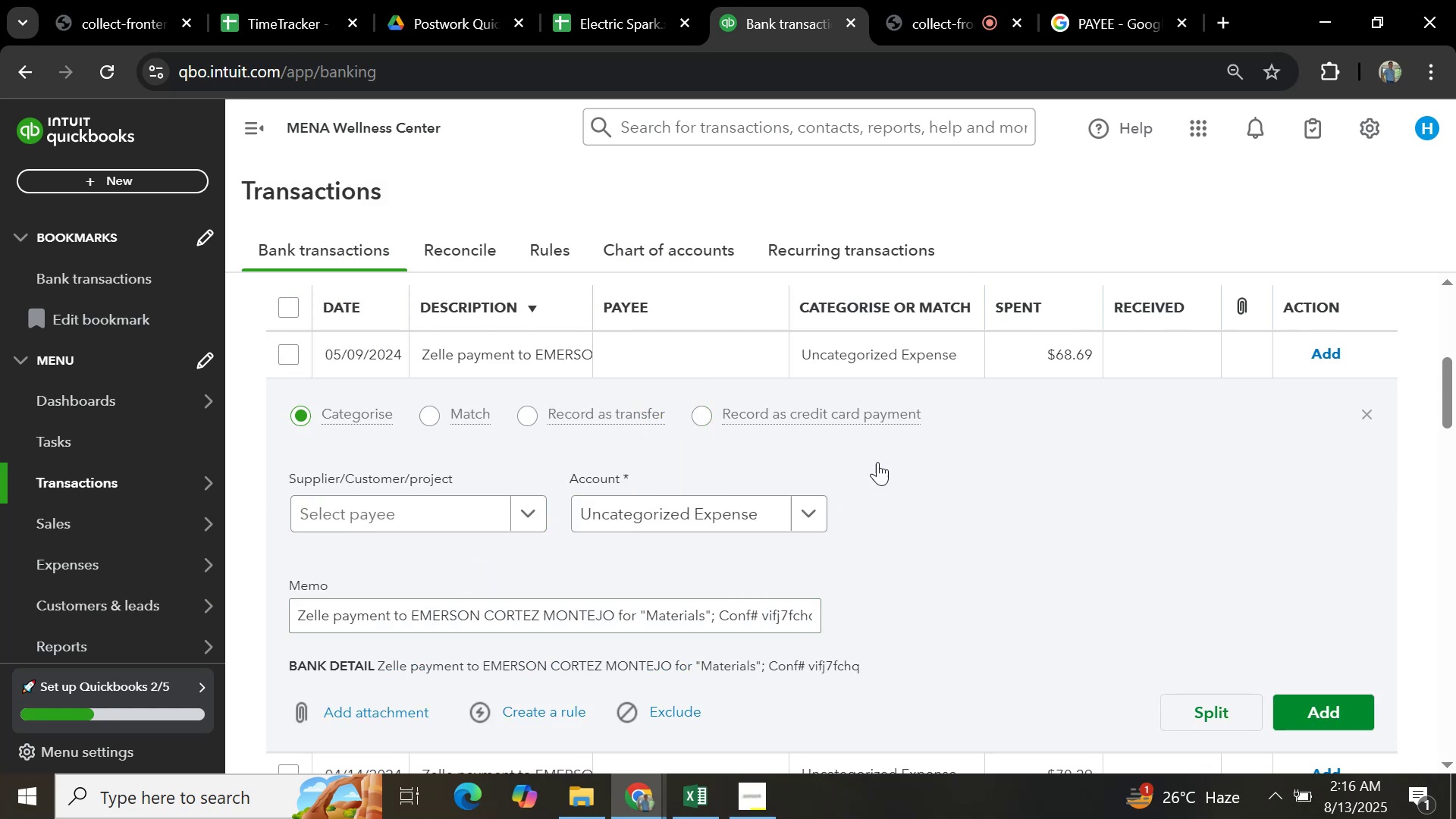 
scroll: coordinate [892, 525], scroll_direction: up, amount: 3.0
 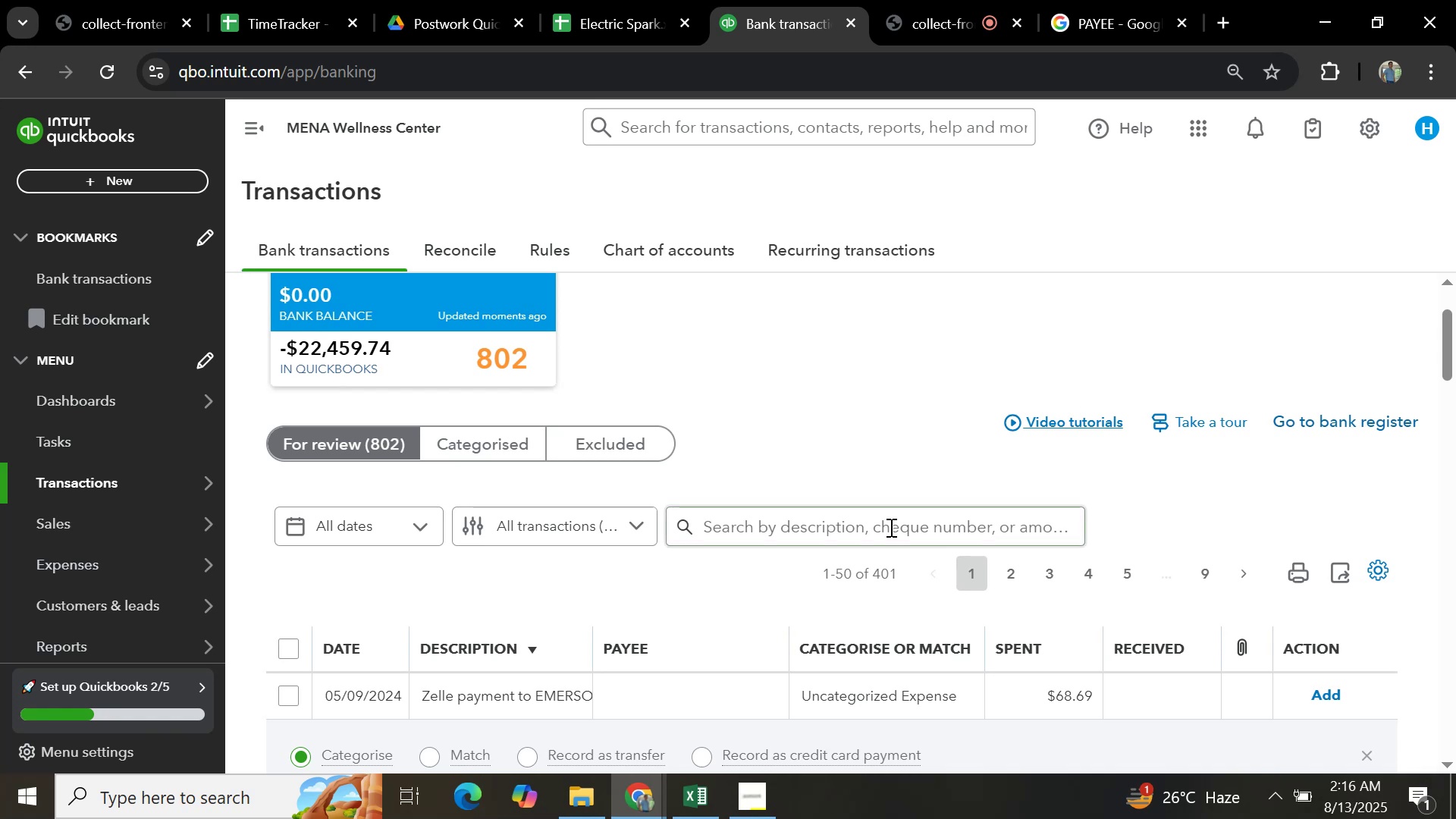 
left_click([887, 532])
 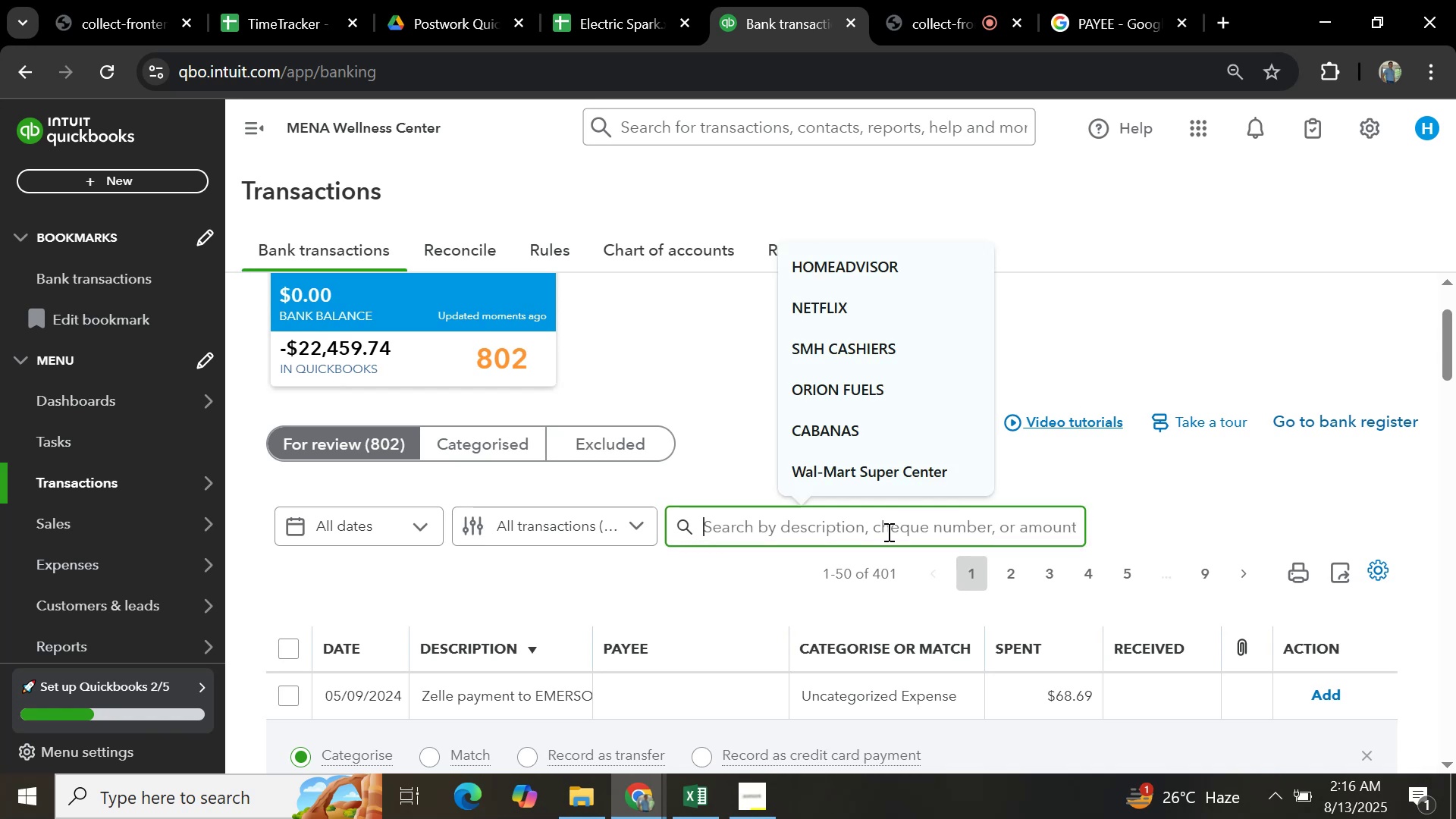 
type(emerson)
 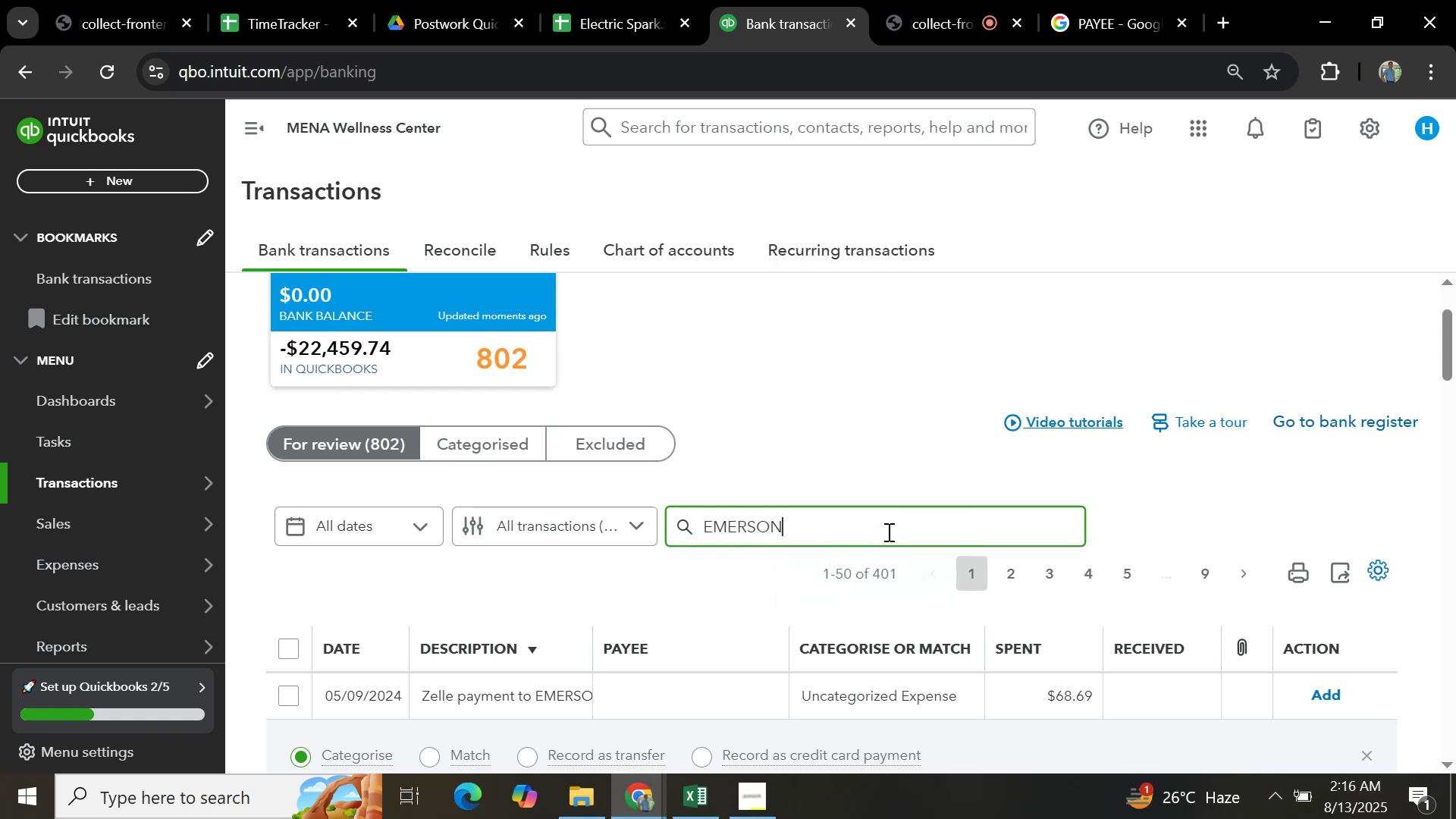 
key(Enter)
 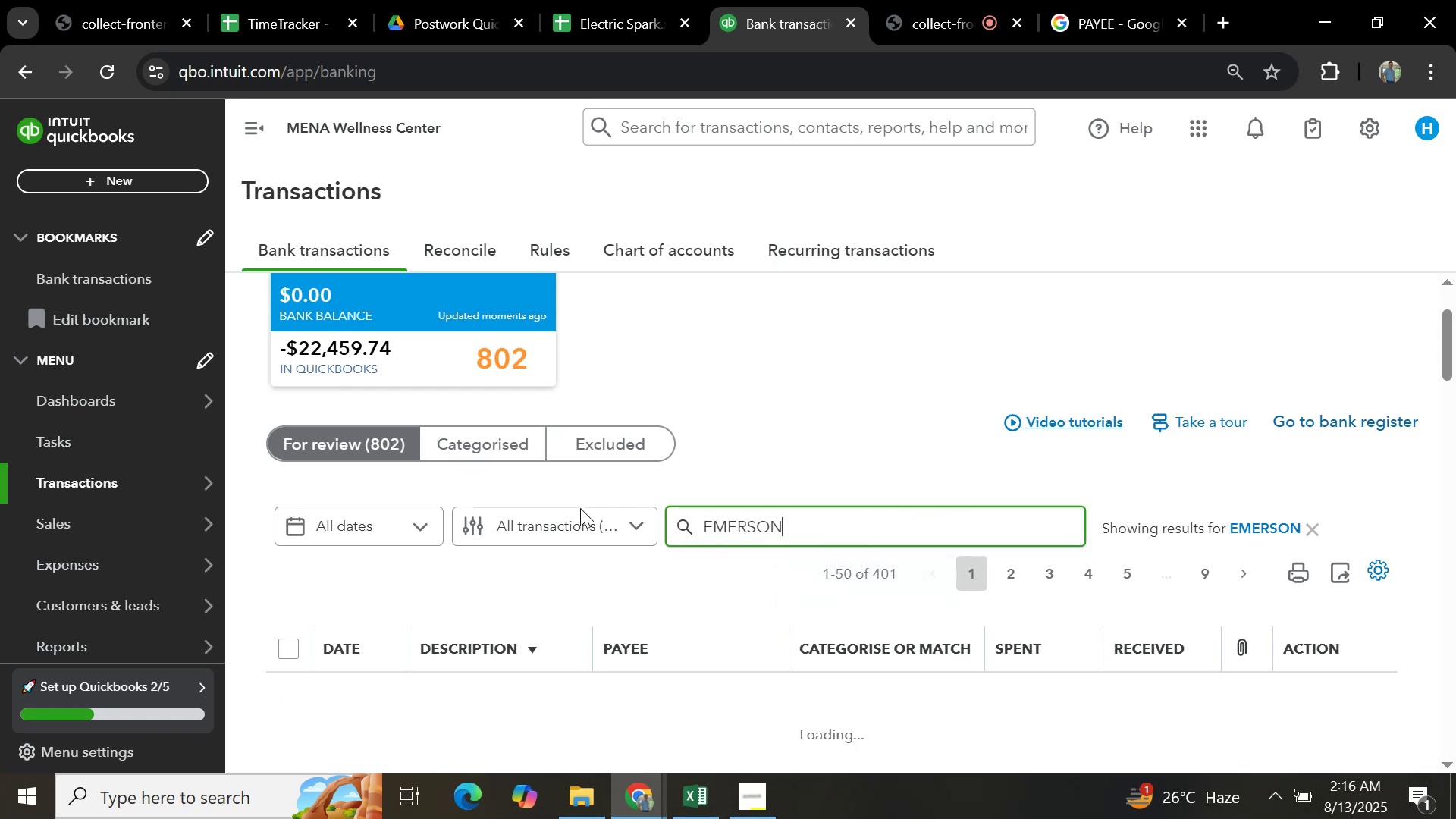 
scroll: coordinate [431, 551], scroll_direction: down, amount: 8.0
 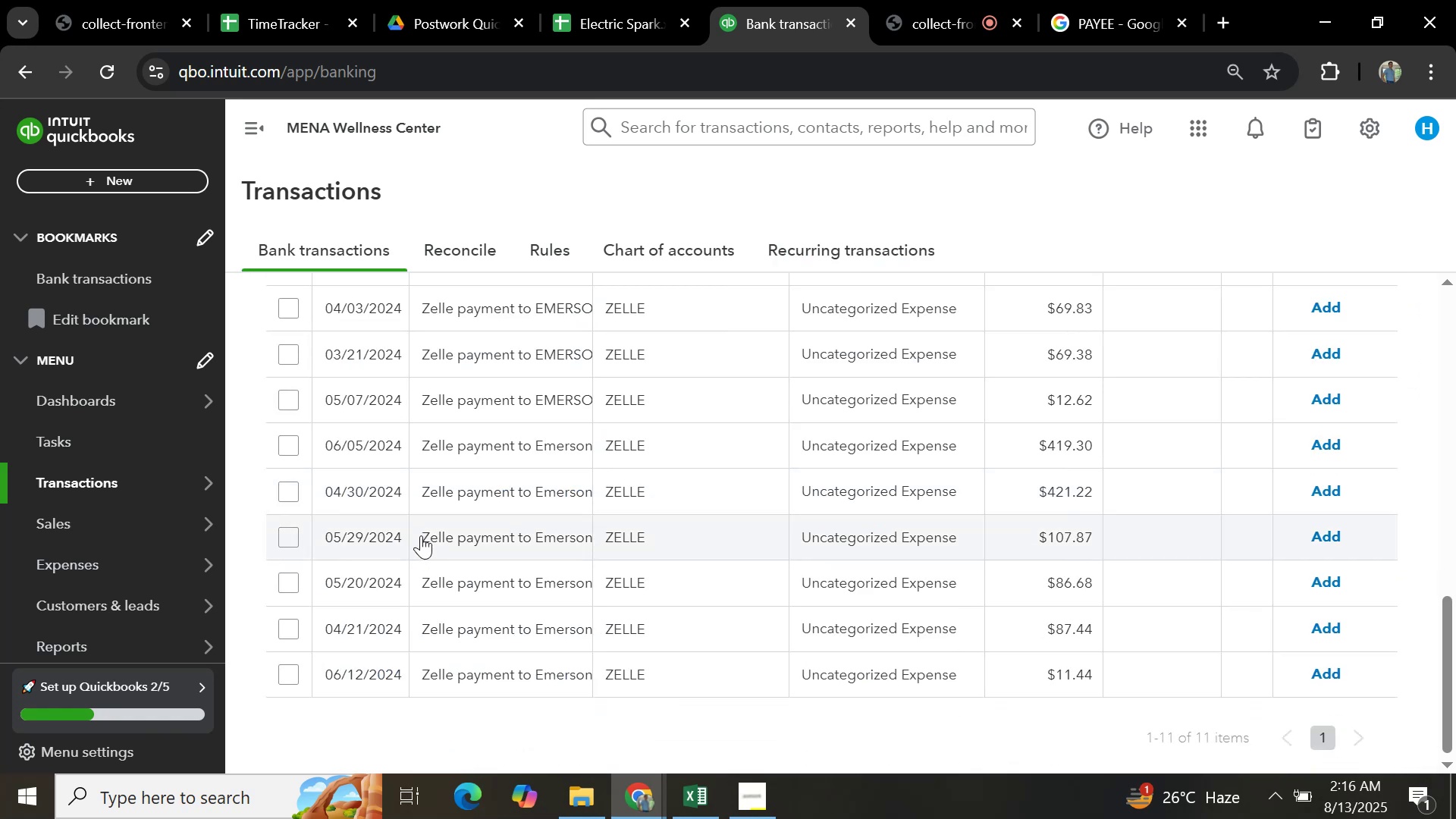 
scroll: coordinate [421, 535], scroll_direction: up, amount: 3.0
 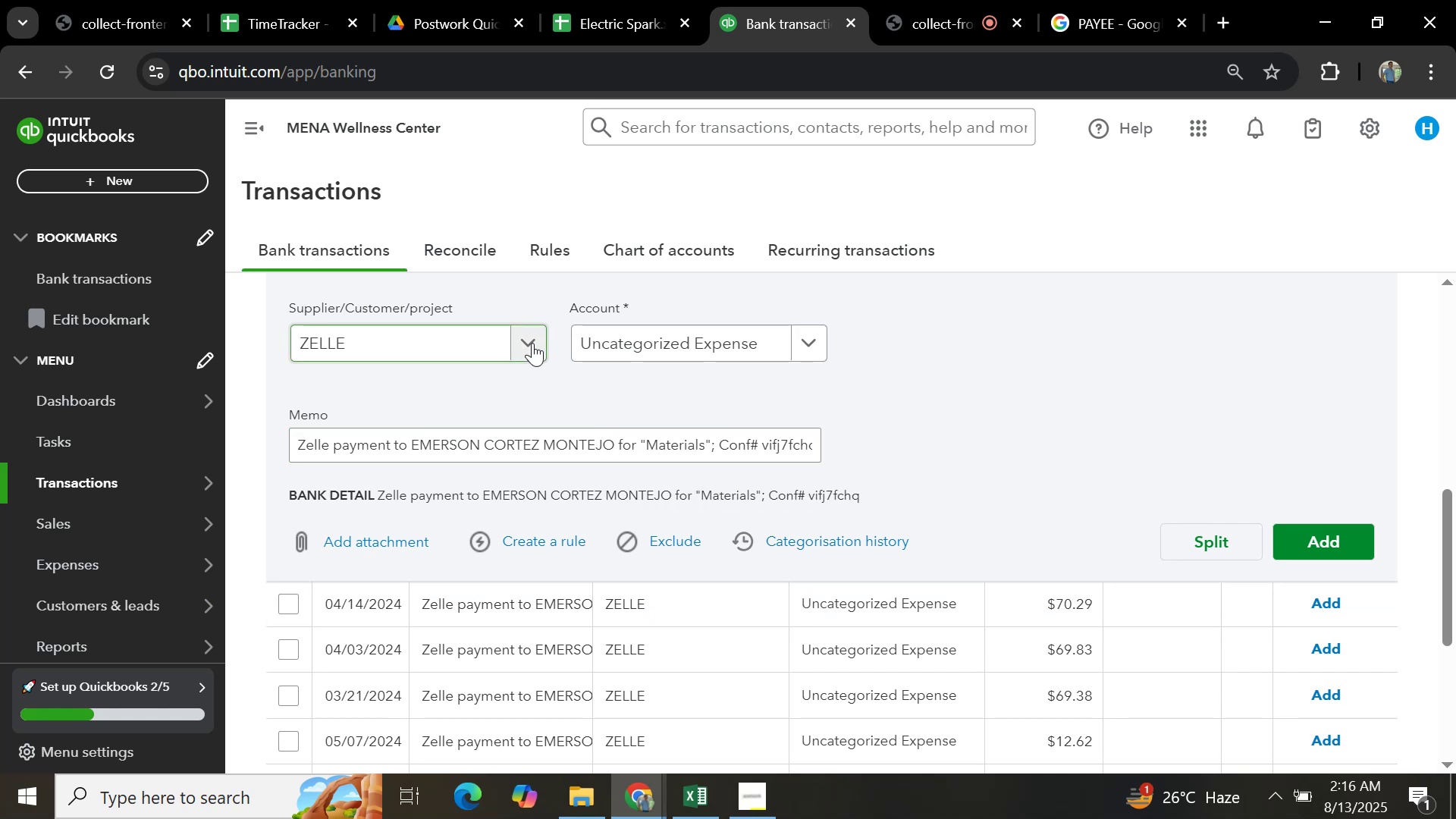 
wait(5.46)
 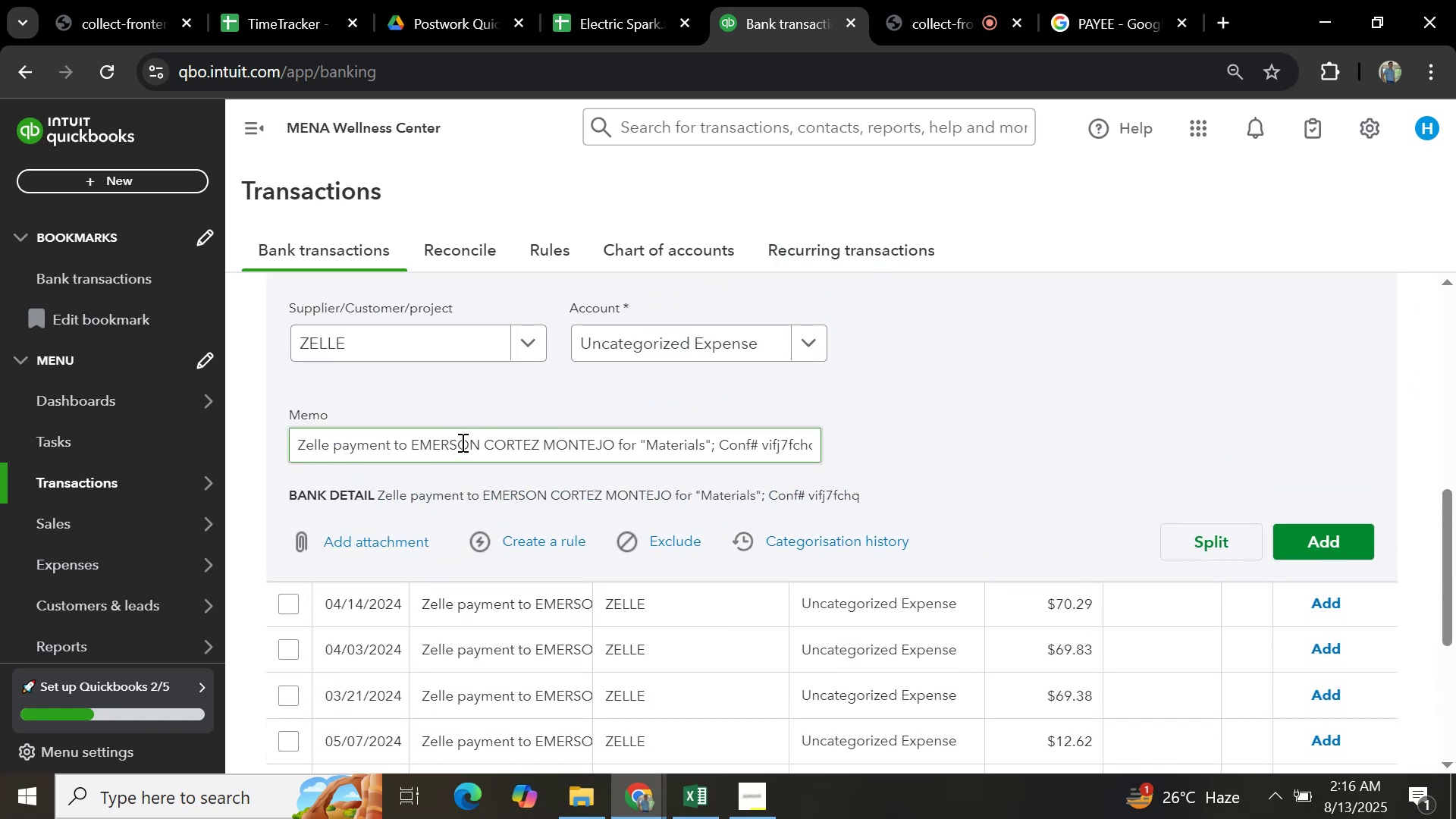 
left_click([532, 342])
 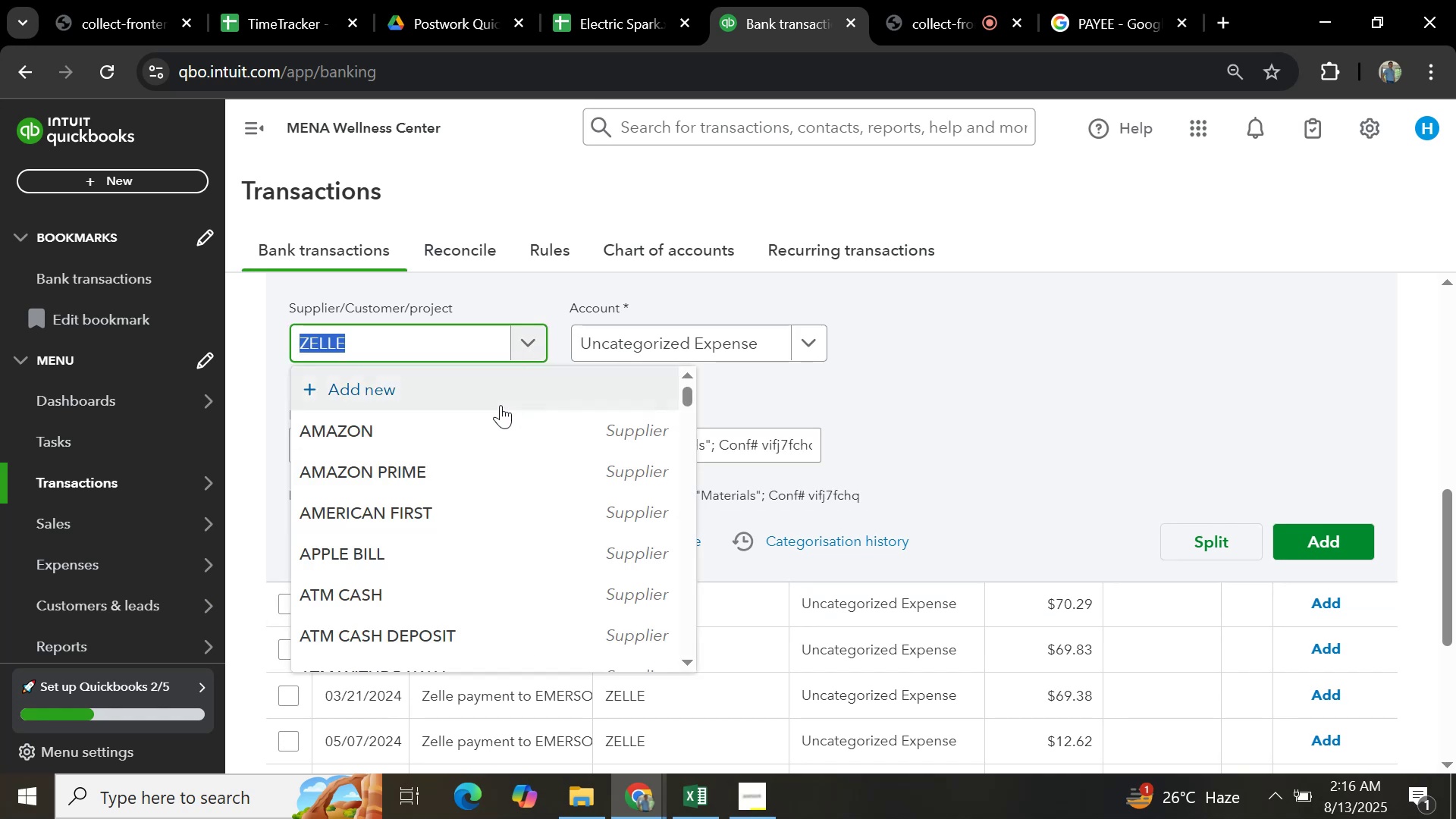 
type(emerson)
 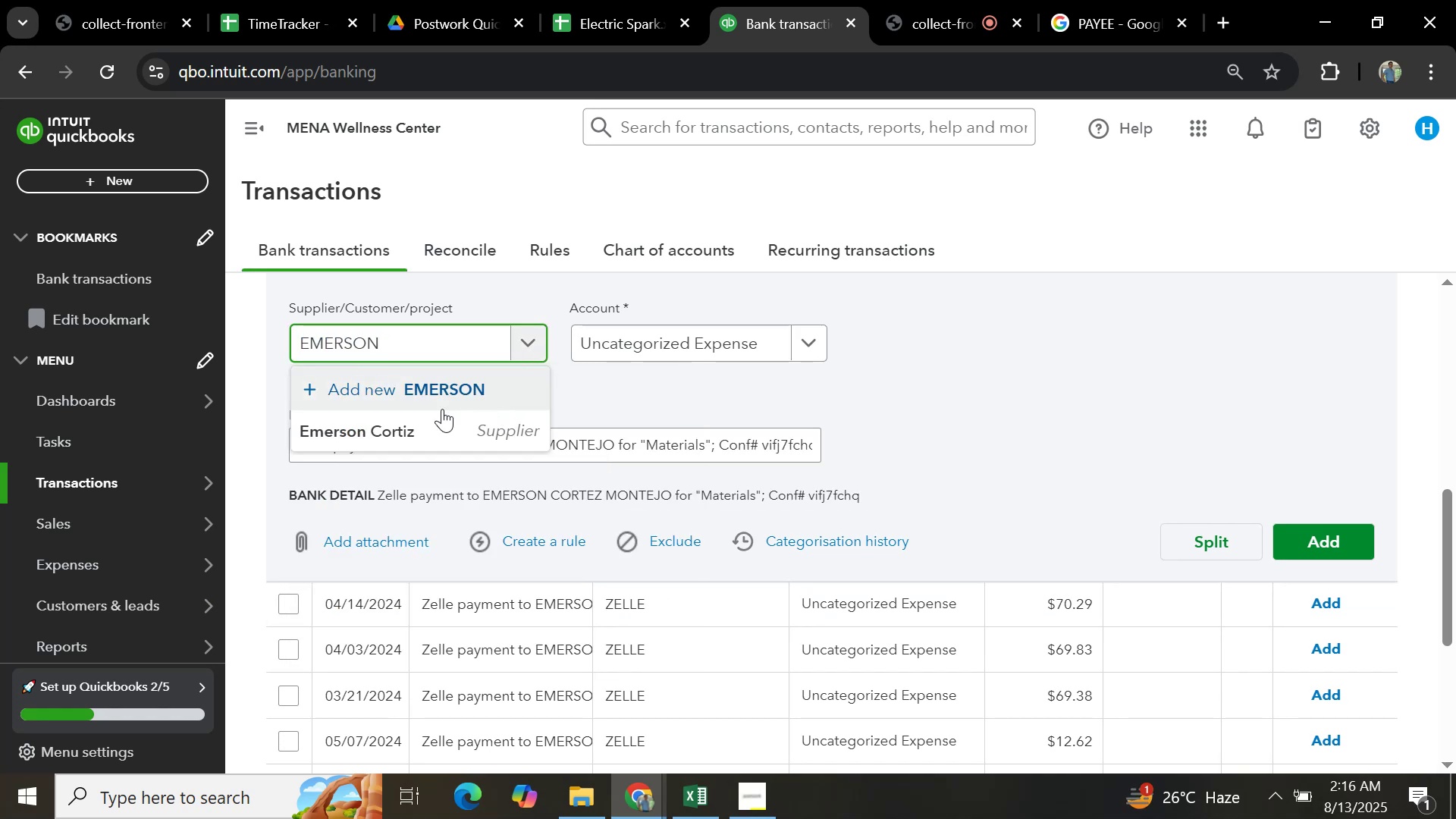 
left_click([425, 417])
 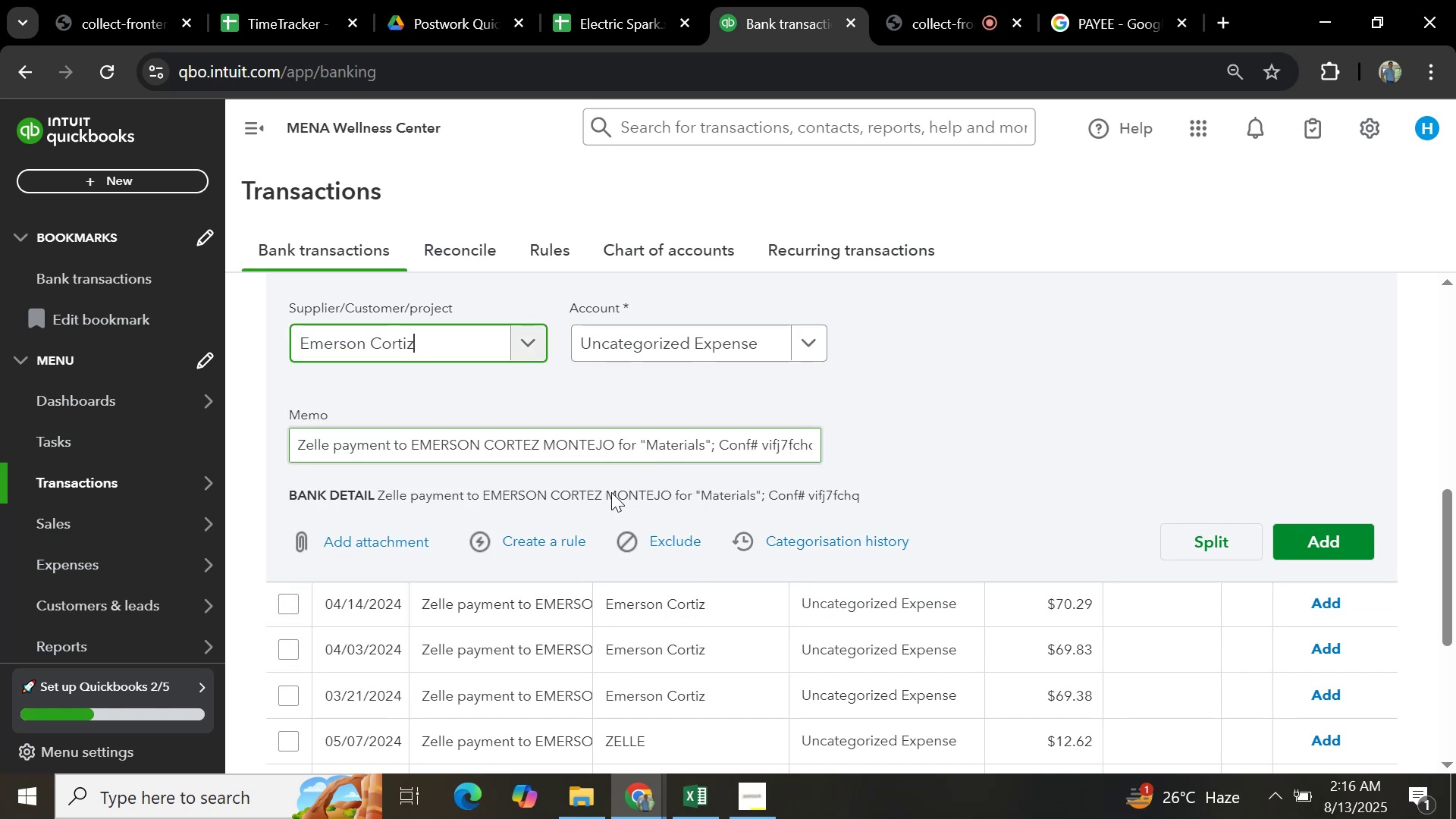 
scroll: coordinate [566, 523], scroll_direction: down, amount: 4.0
 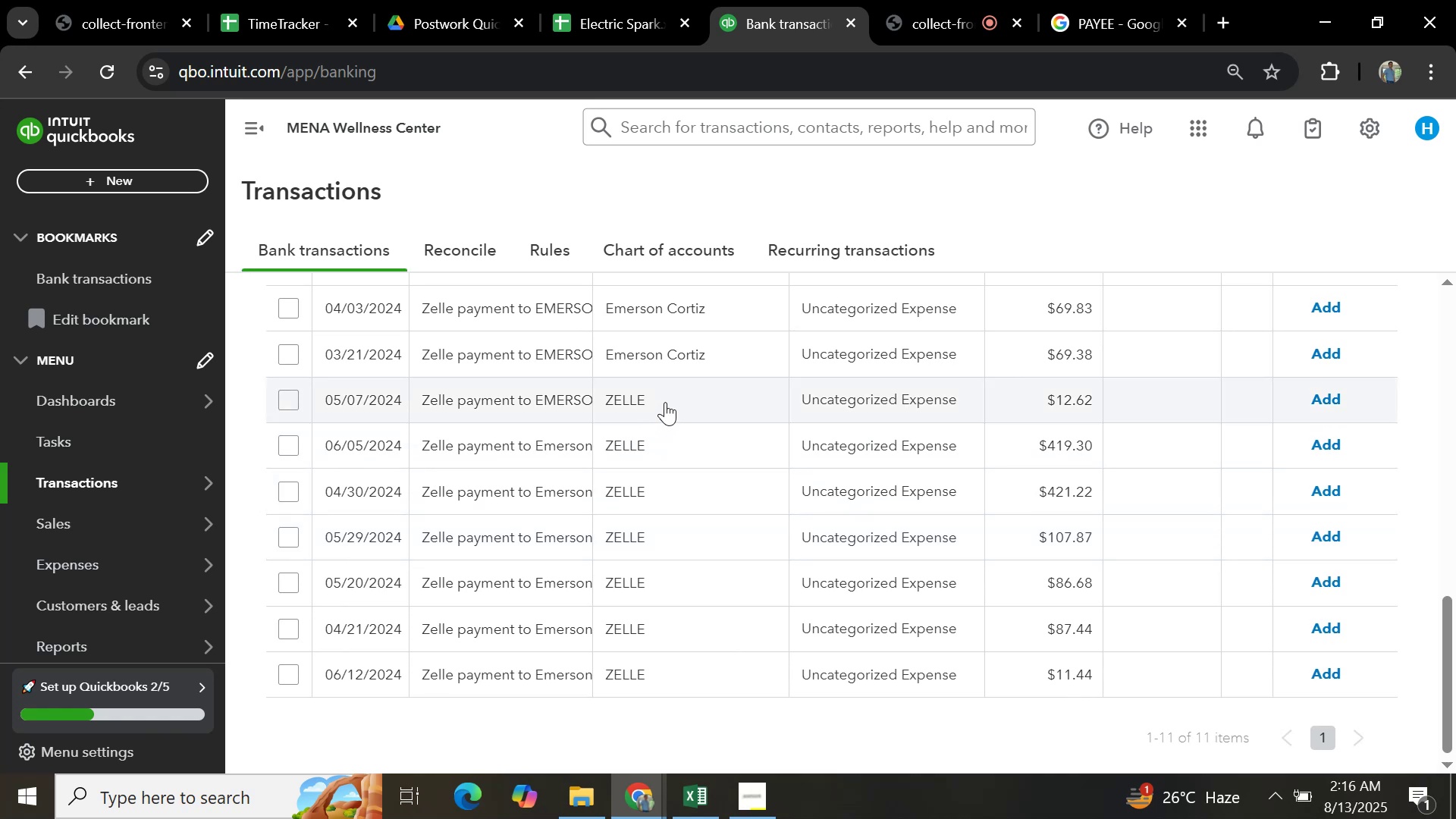 
scroll: coordinate [674, 495], scroll_direction: up, amount: 4.0
 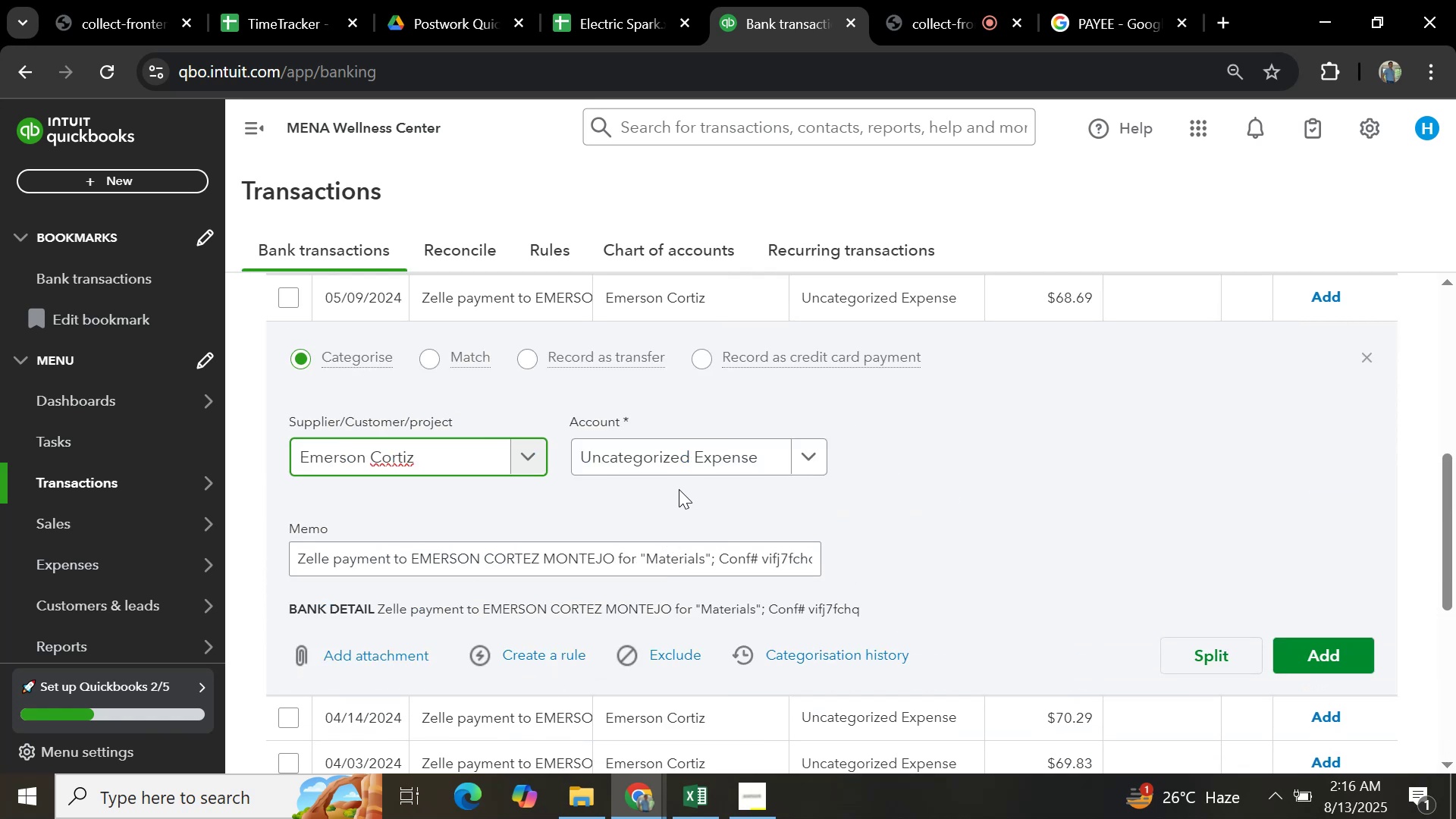 
scroll: coordinate [692, 486], scroll_direction: down, amount: 2.0
 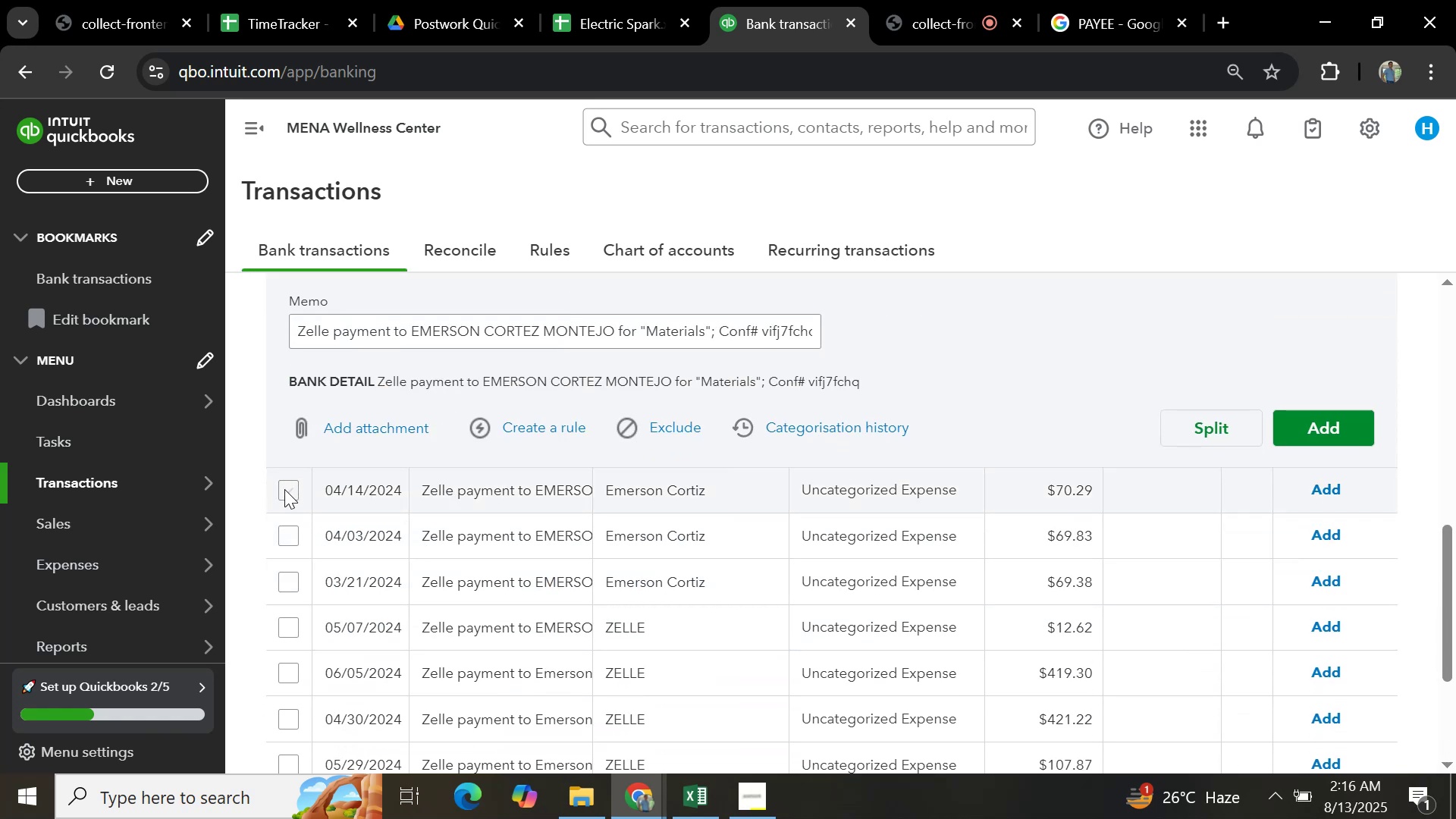 
double_click([294, 536])
 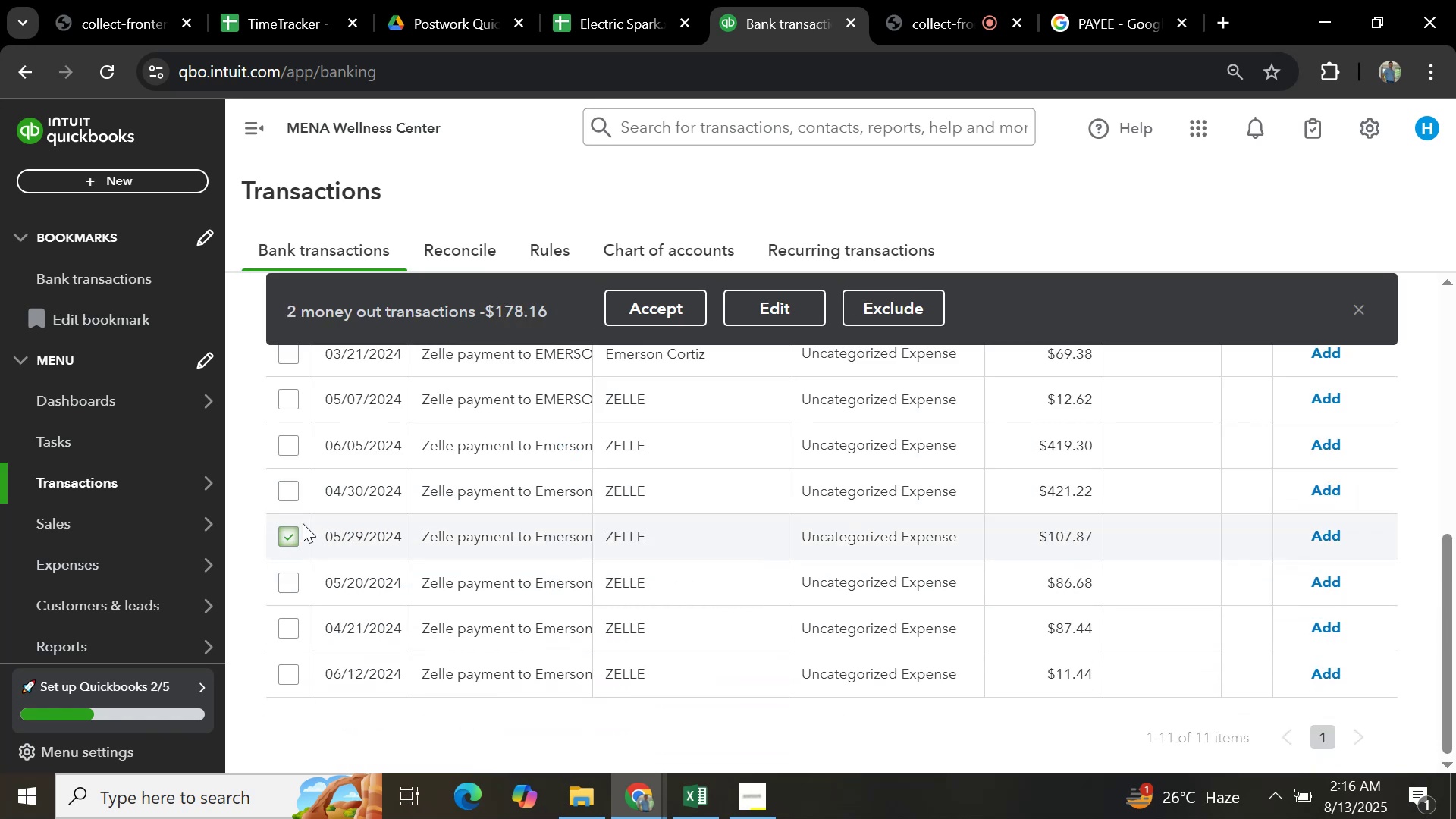 
scroll: coordinate [322, 516], scroll_direction: up, amount: 2.0
 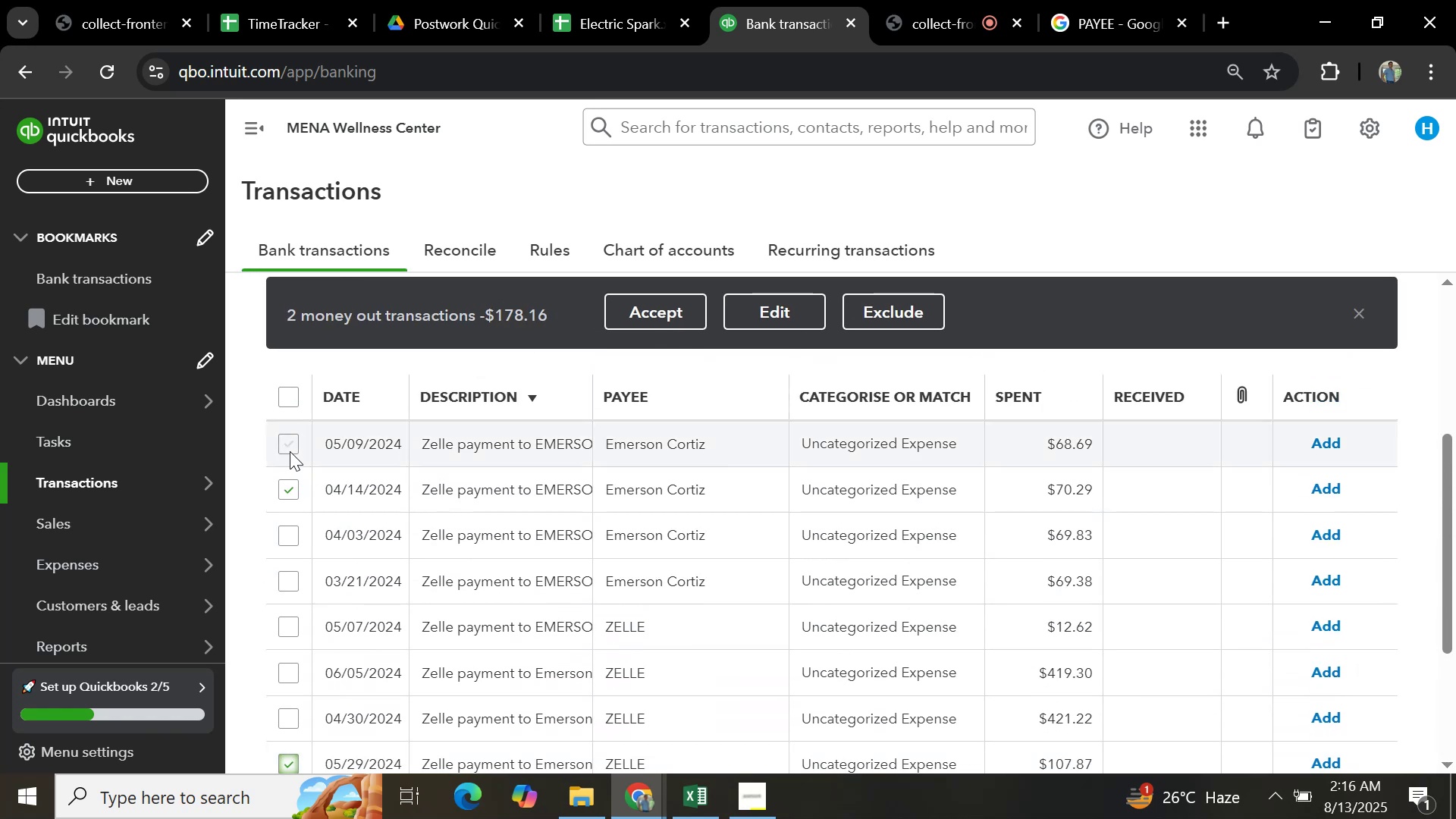 
left_click([288, 444])
 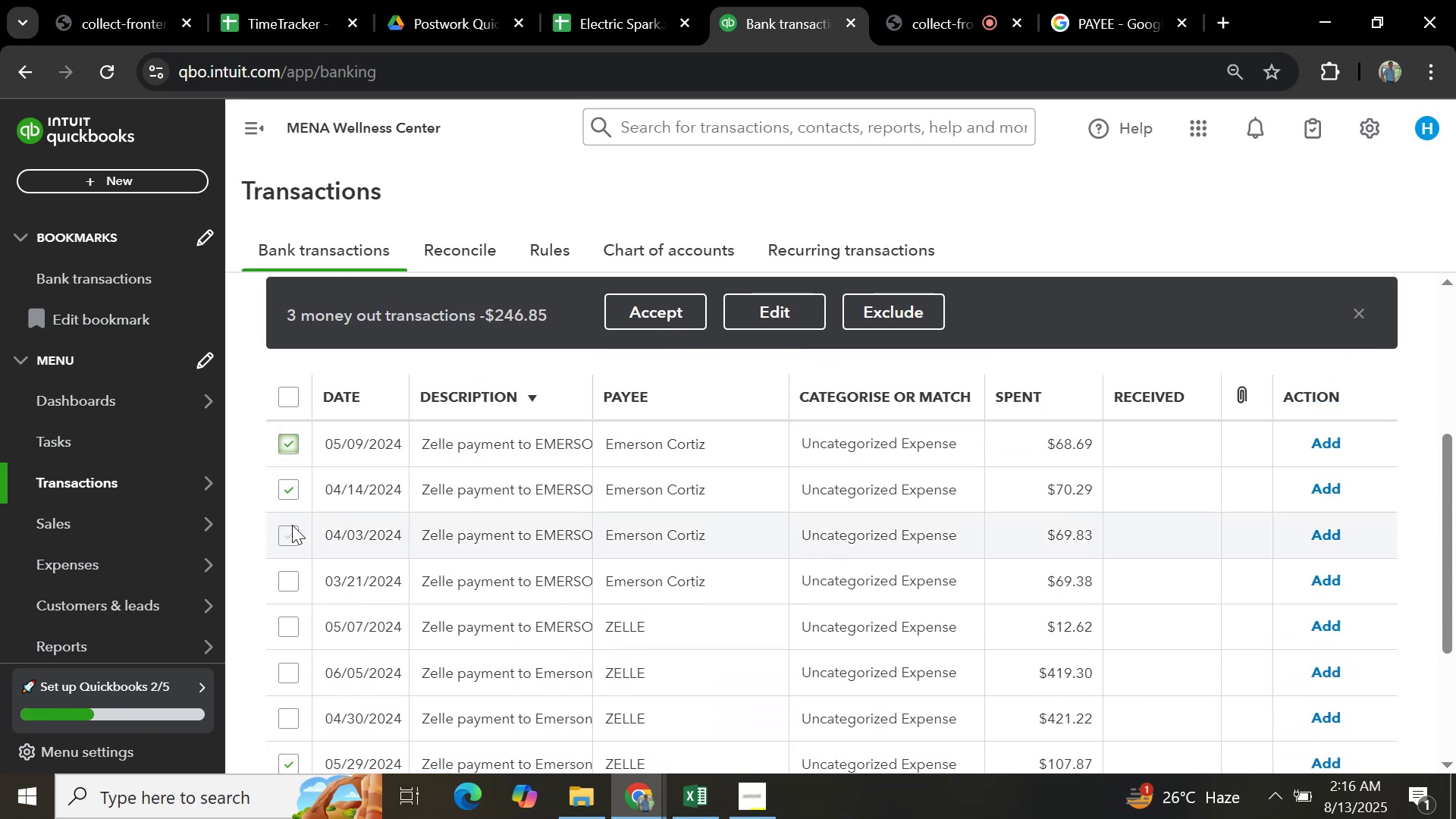 
left_click([292, 525])
 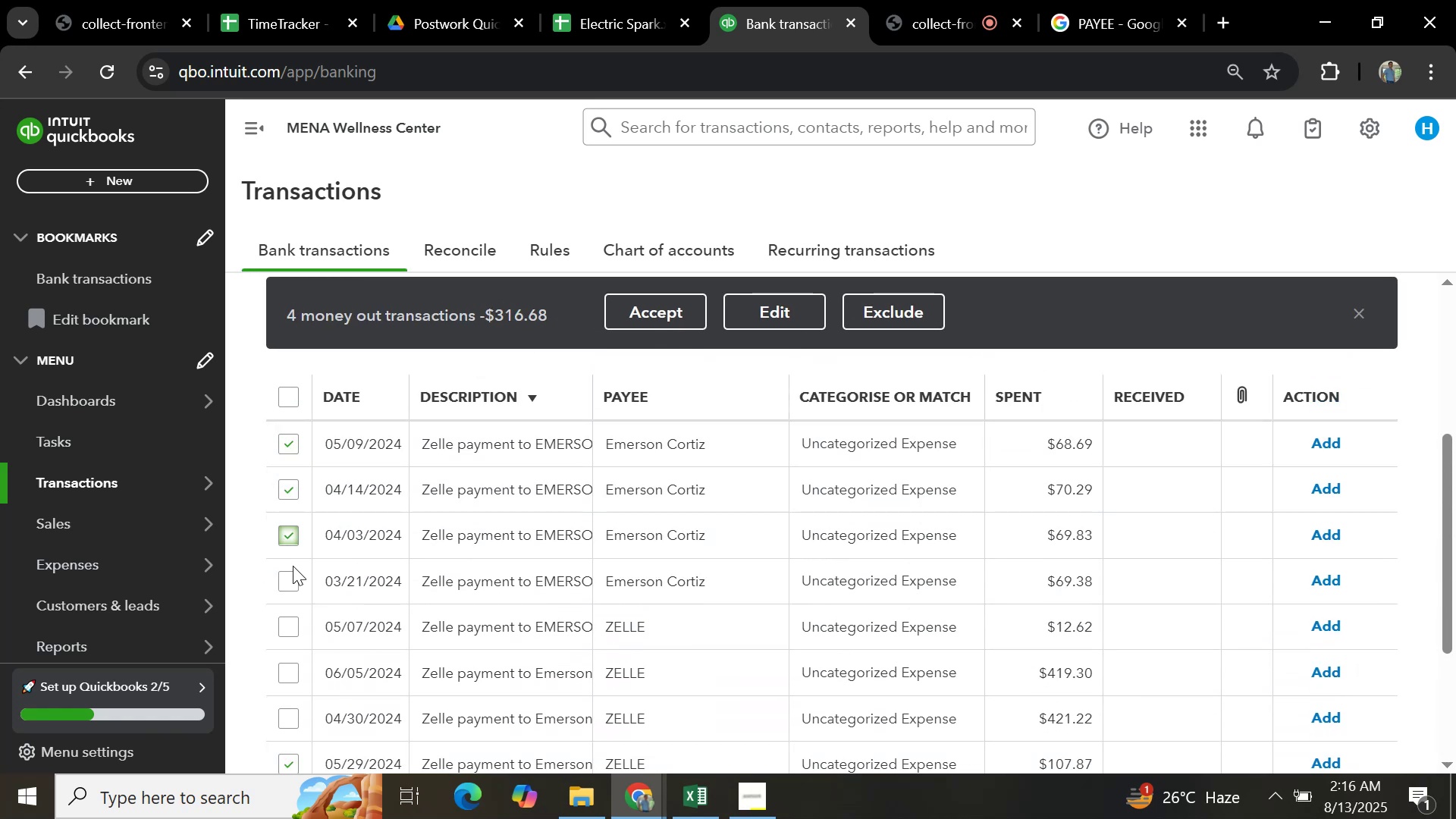 
left_click([293, 569])
 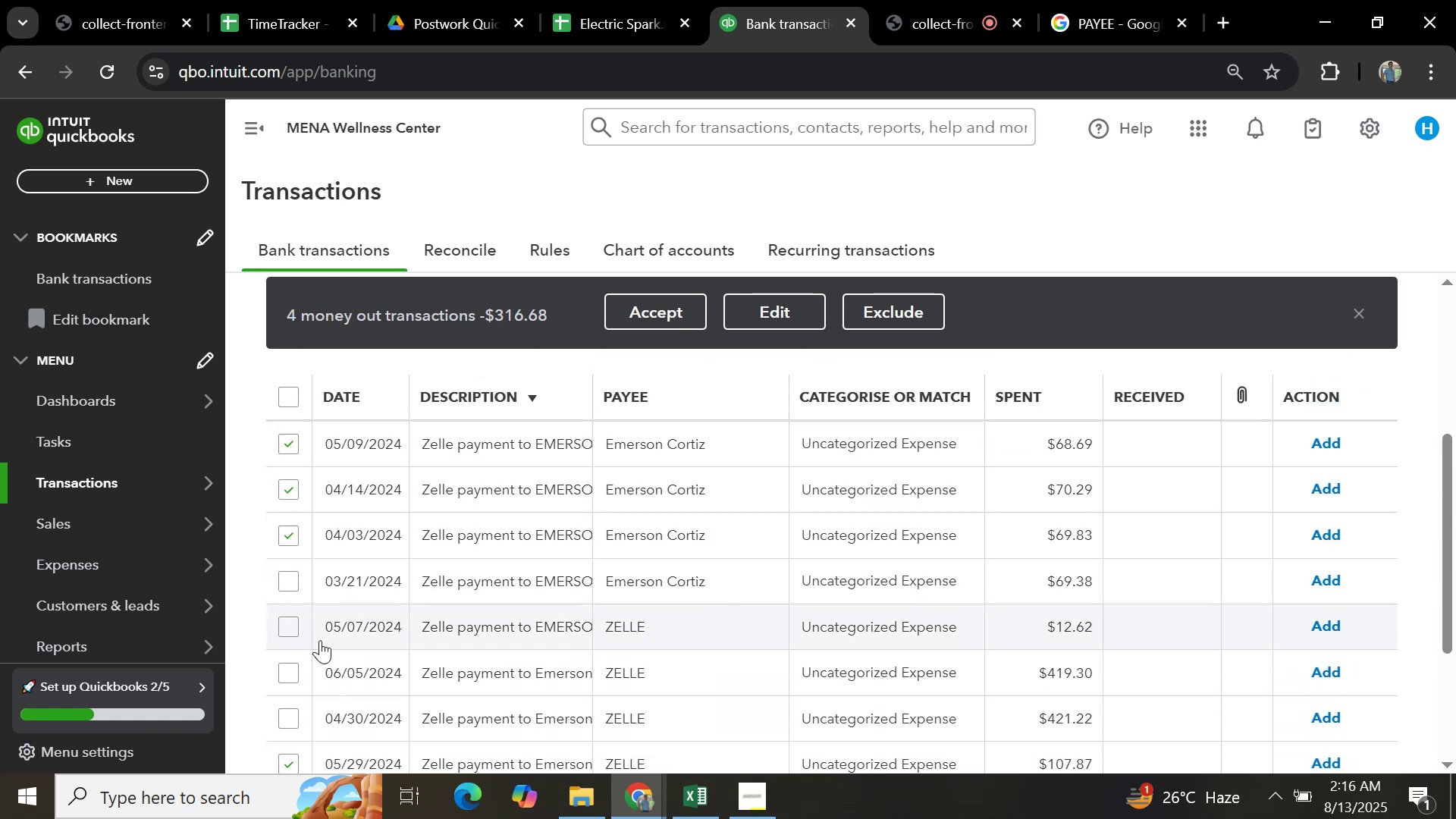 
scroll: coordinate [318, 670], scroll_direction: down, amount: 1.0
 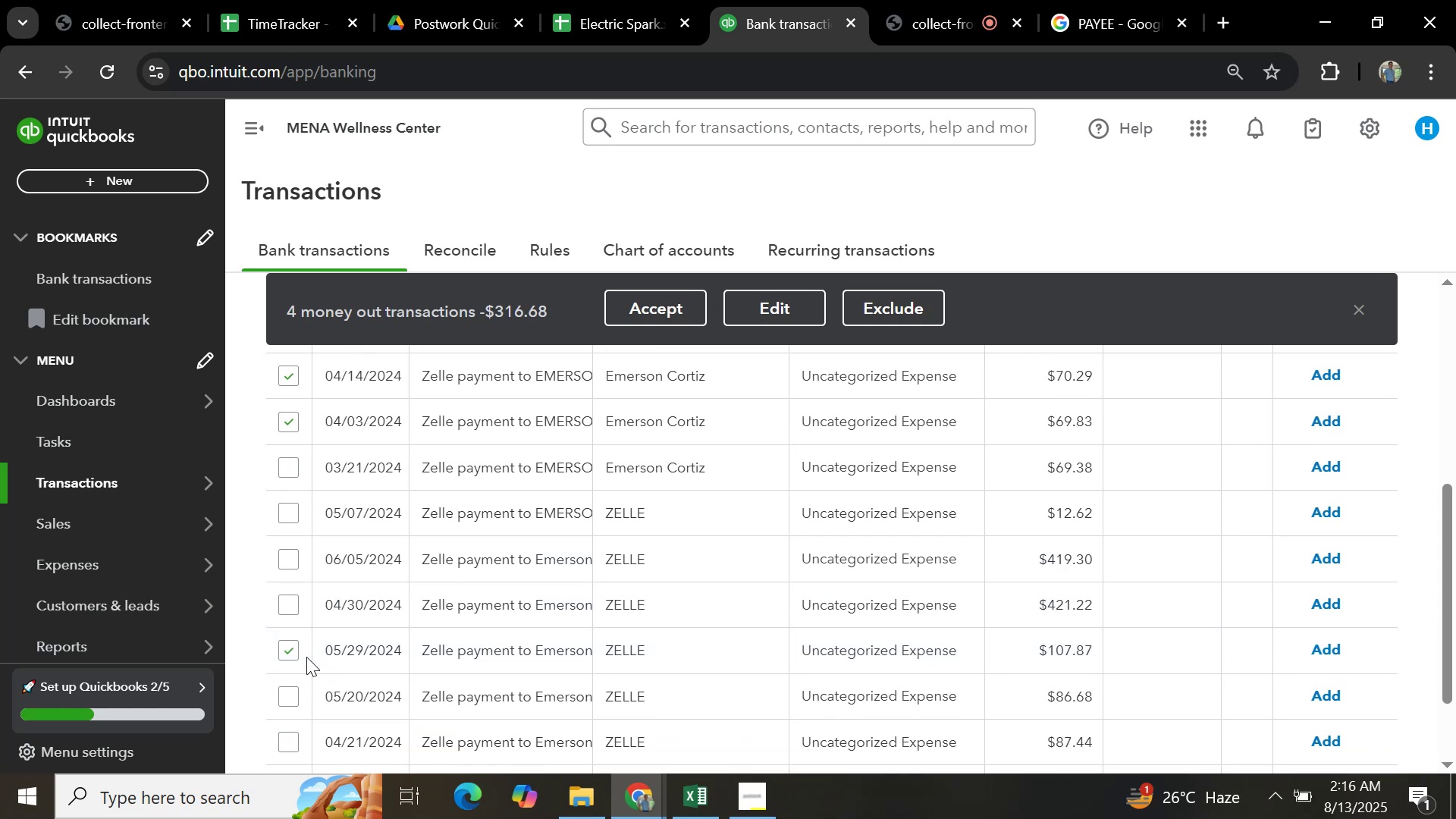 
left_click([287, 652])
 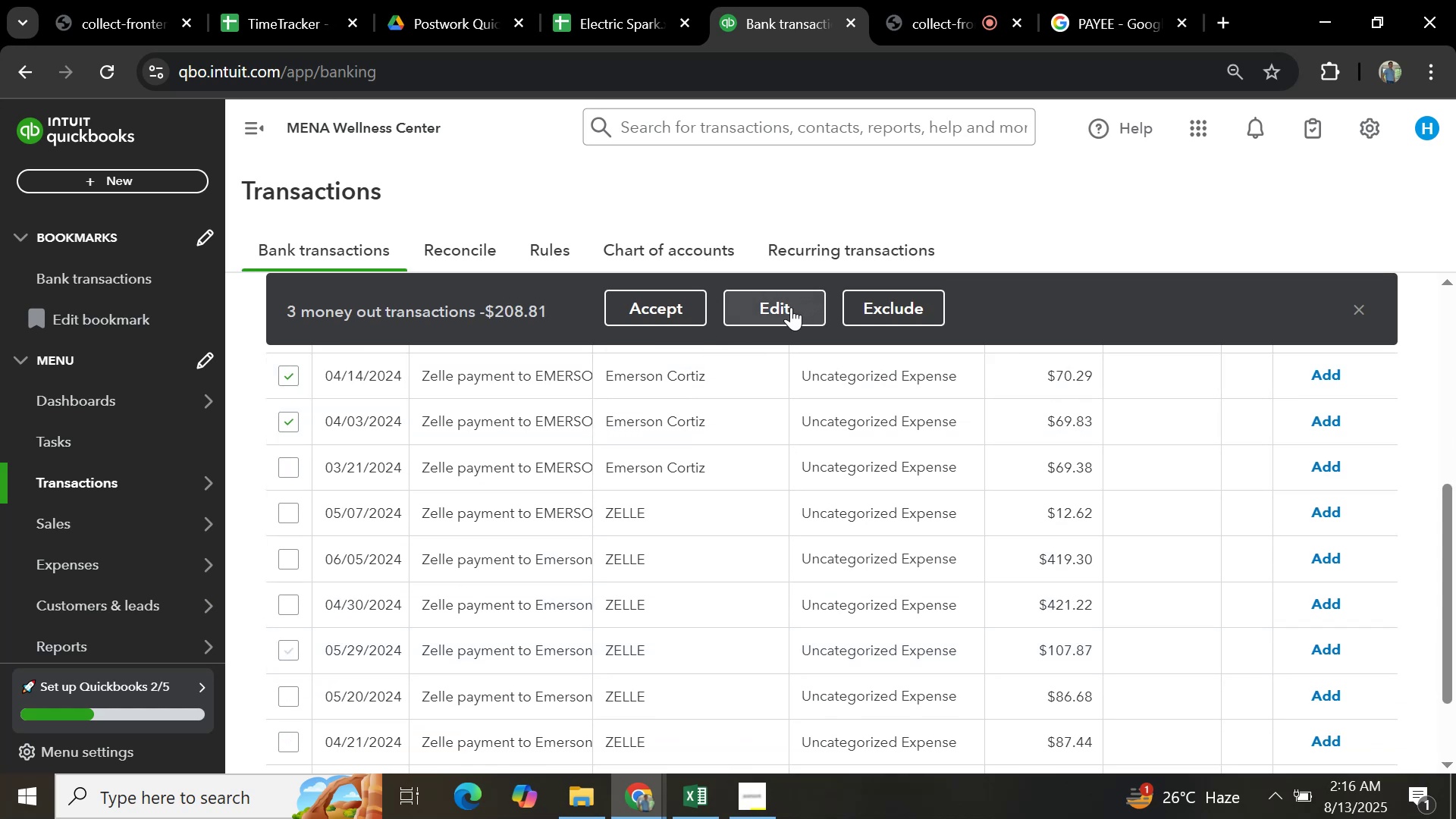 
left_click([284, 472])
 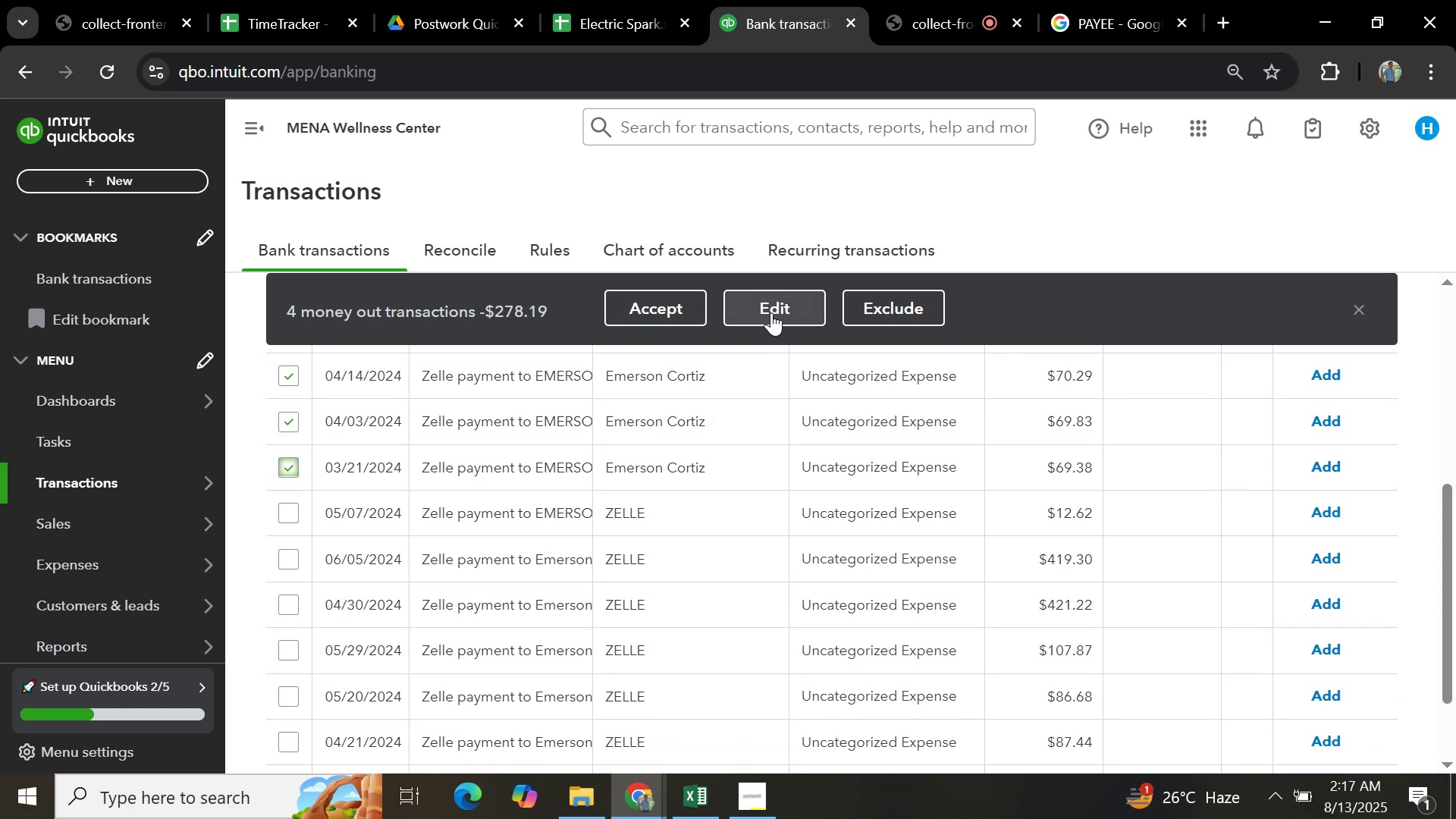 
left_click([771, 311])
 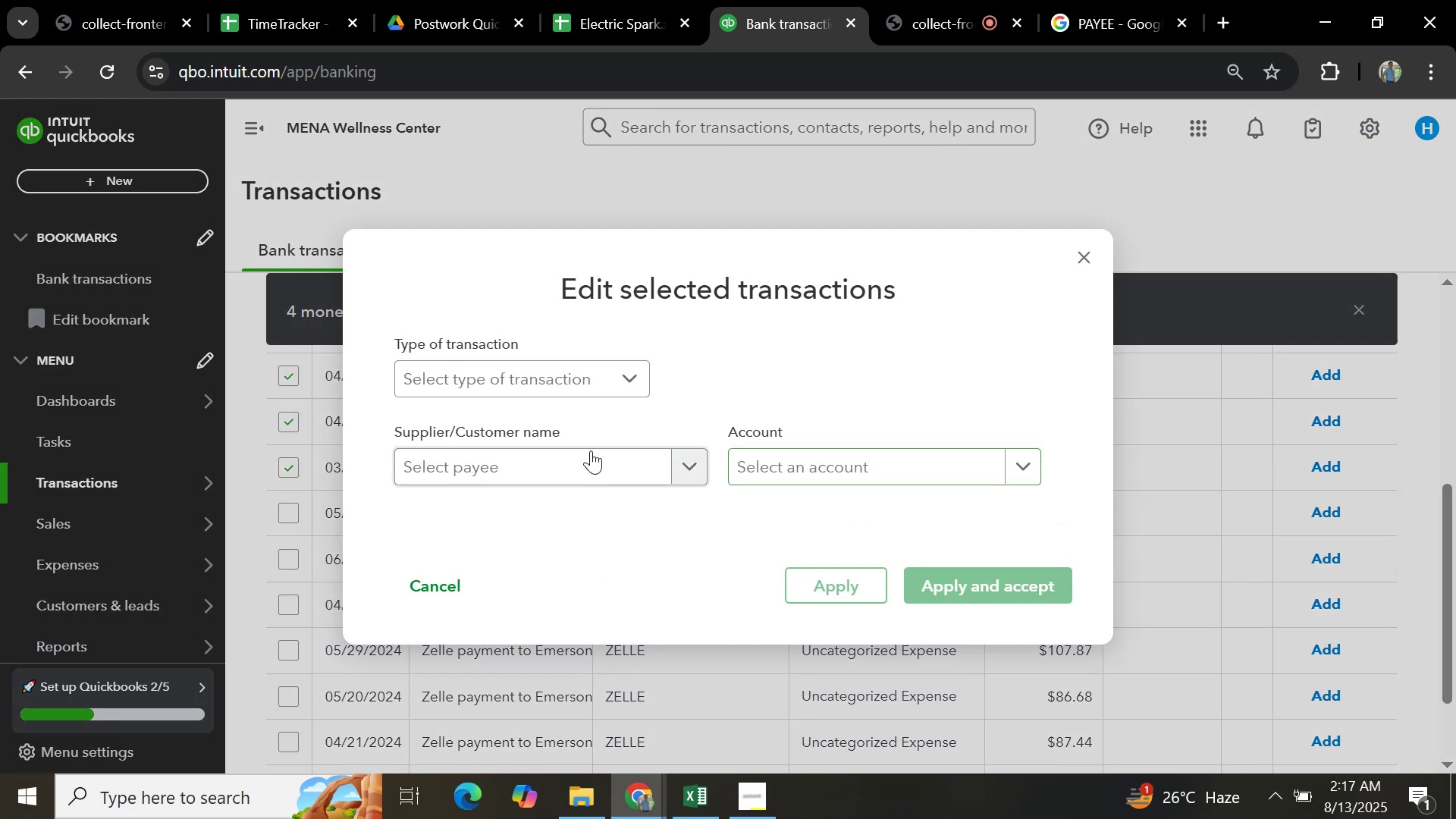 
left_click([573, 384])
 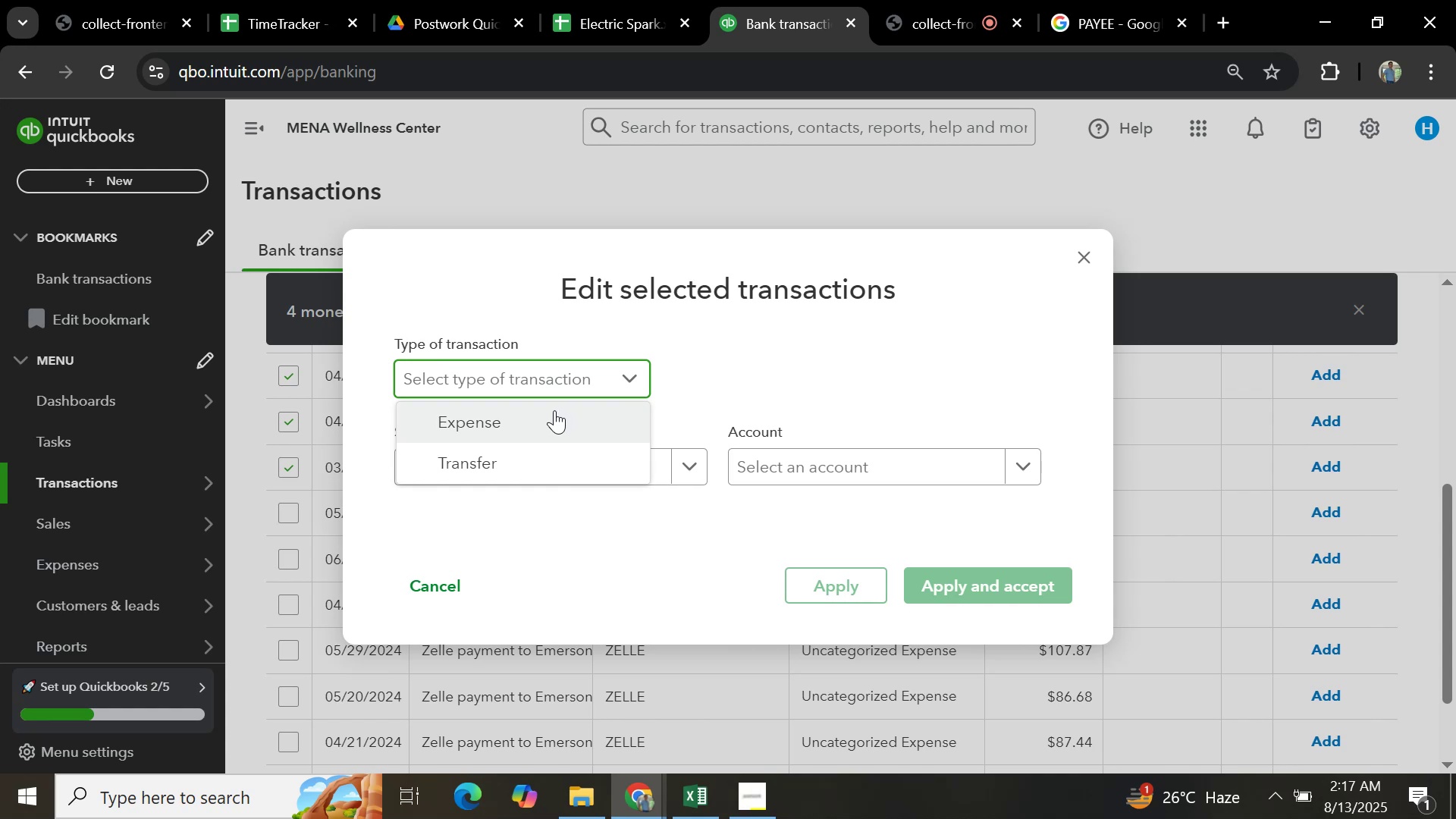 
left_click([549, 415])
 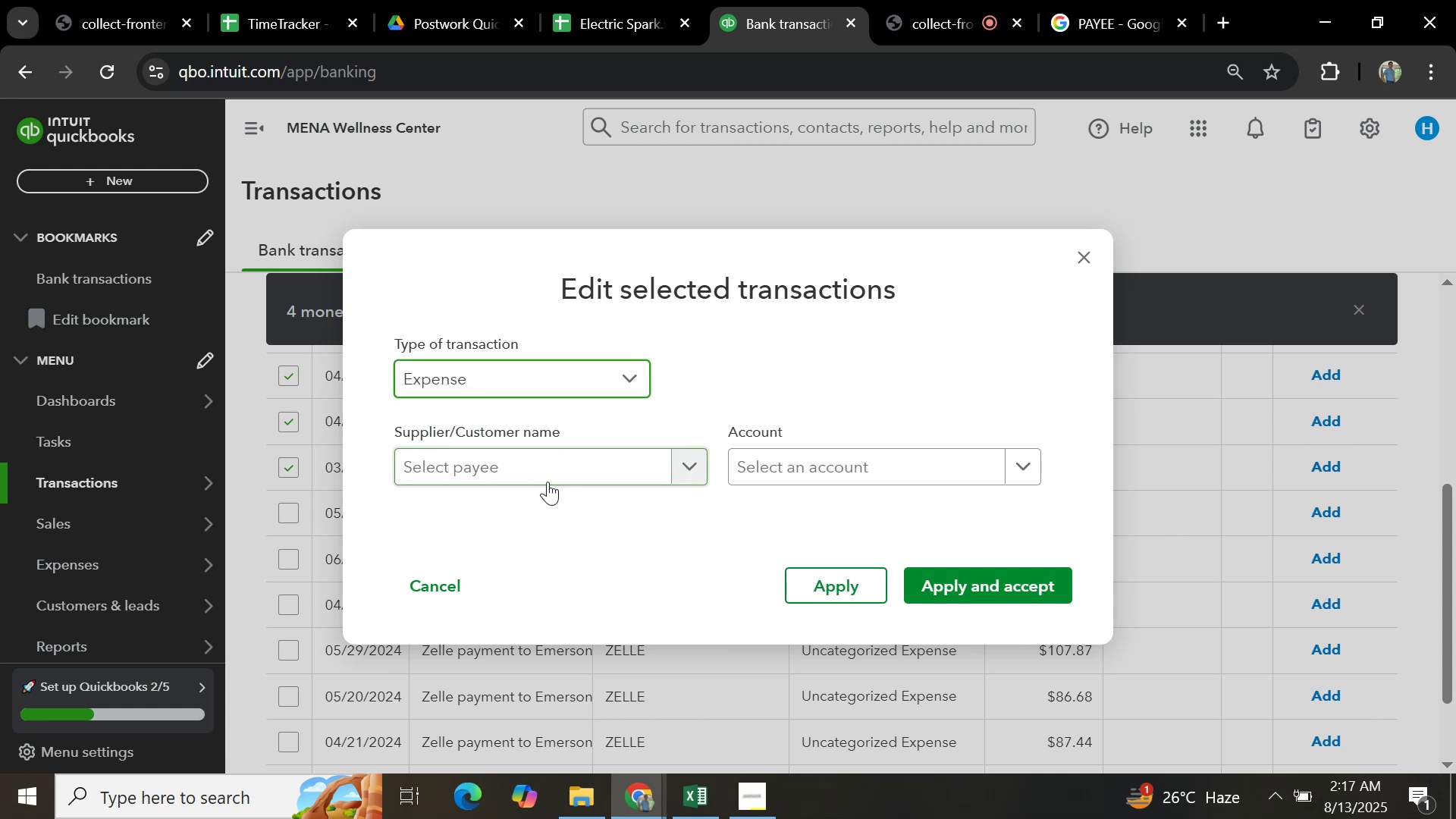 
left_click([548, 482])
 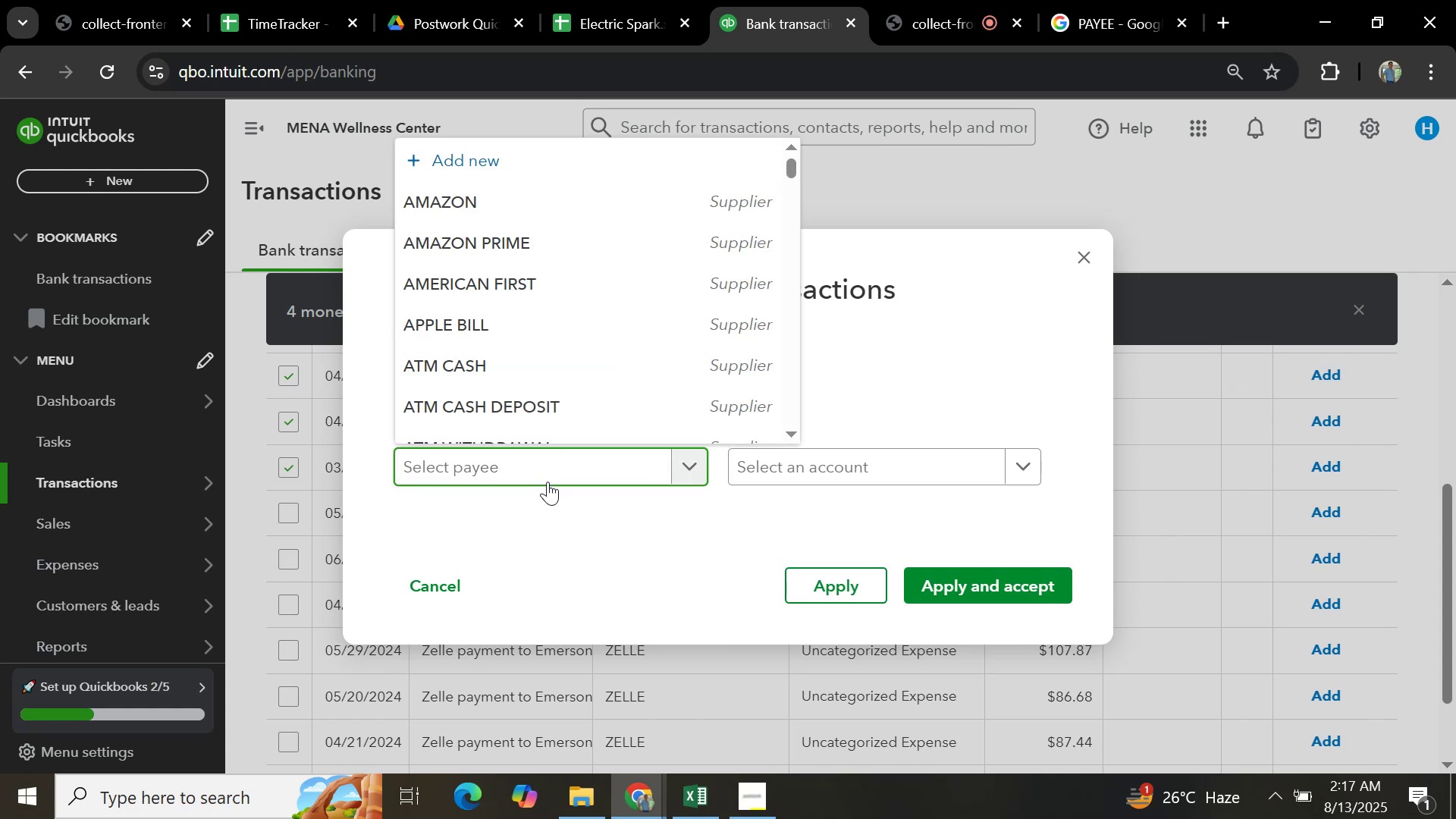 
type(emerson)
 